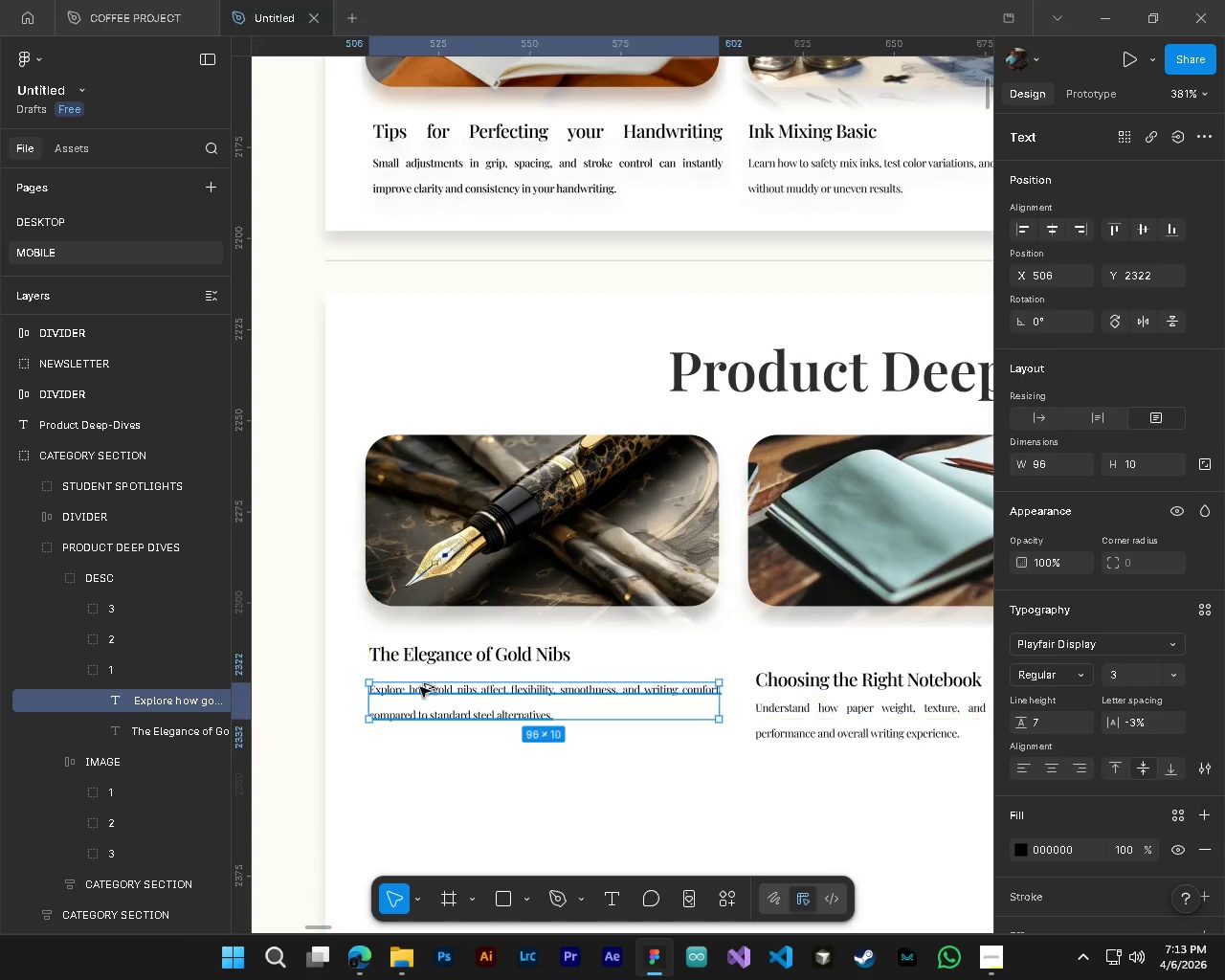 
hold_key(key=ControlLeft, duration=0.69)
 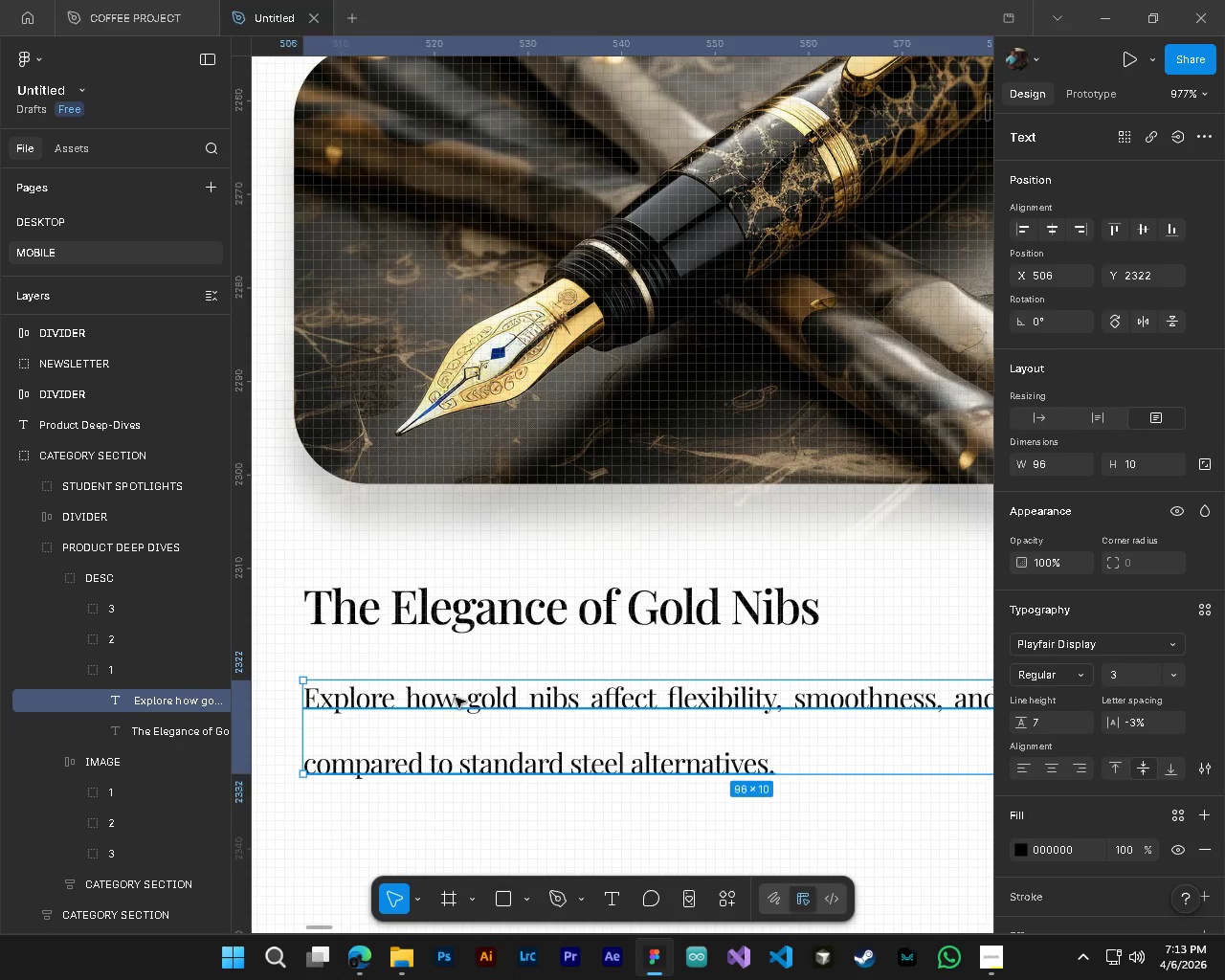 
hold_key(key=AltLeft, duration=0.62)
 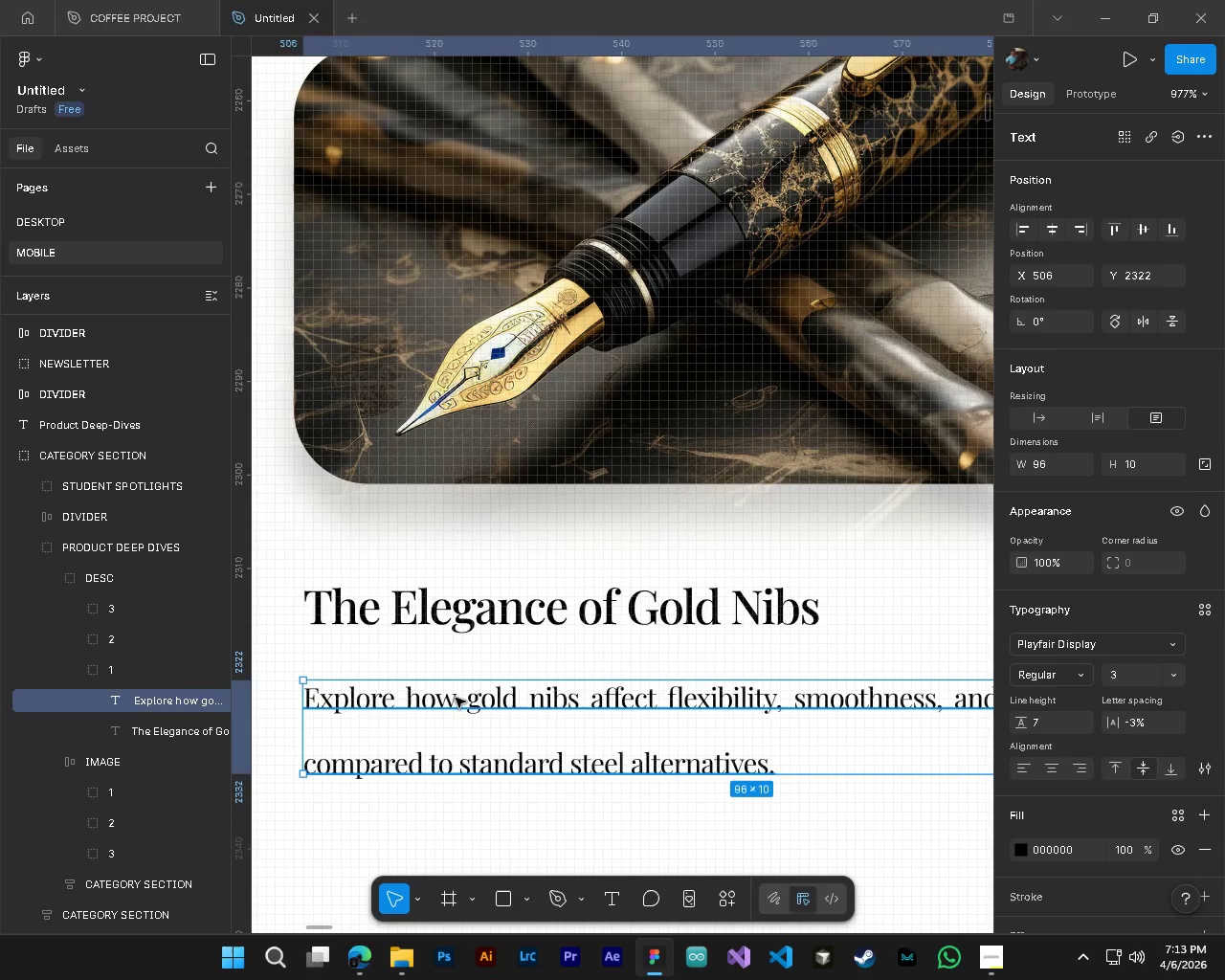 
left_click_drag(start_coordinate=[454, 704], to_coordinate=[456, 698])
 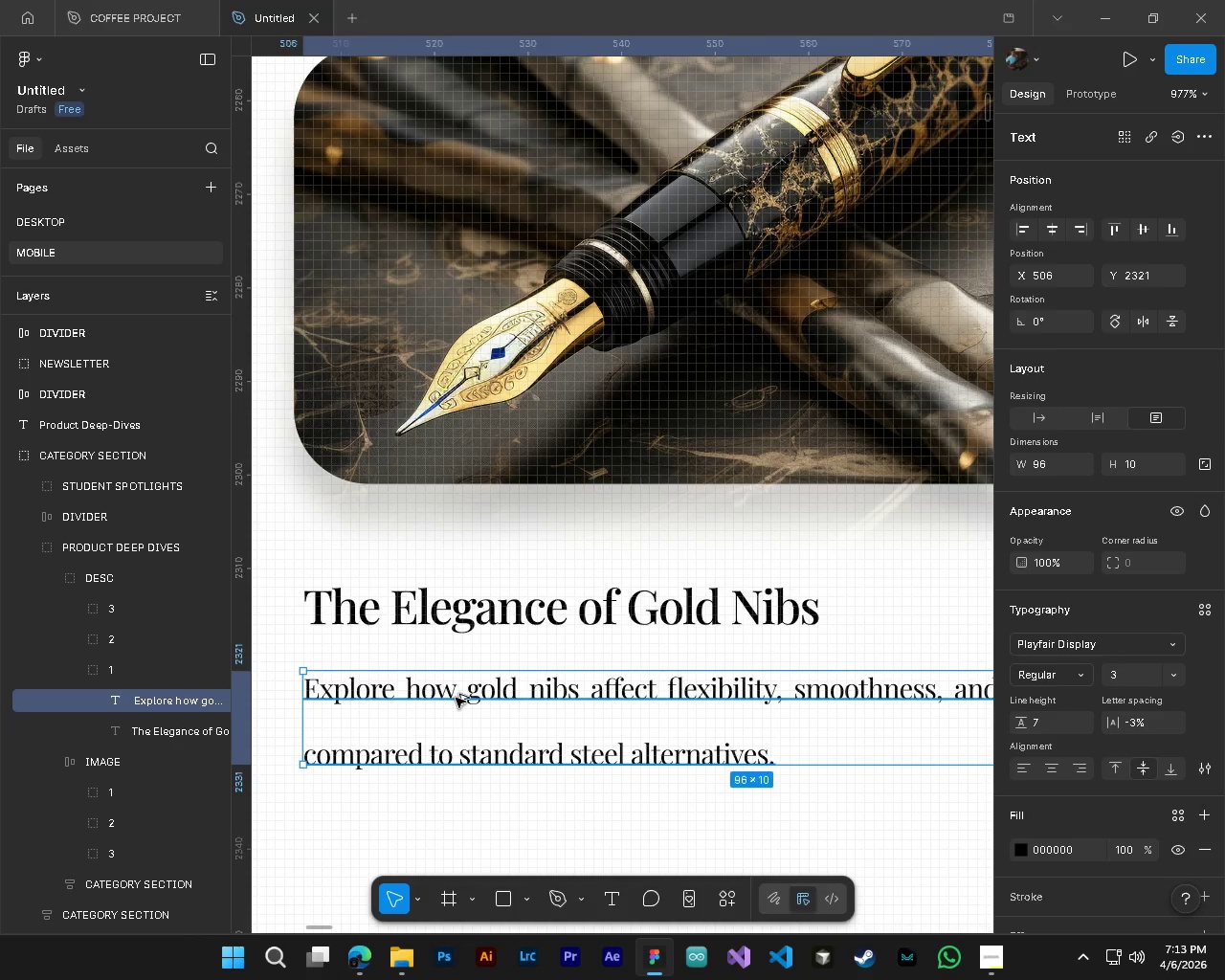 
scroll: coordinate [411, 687], scroll_direction: up, amount: 8.0
 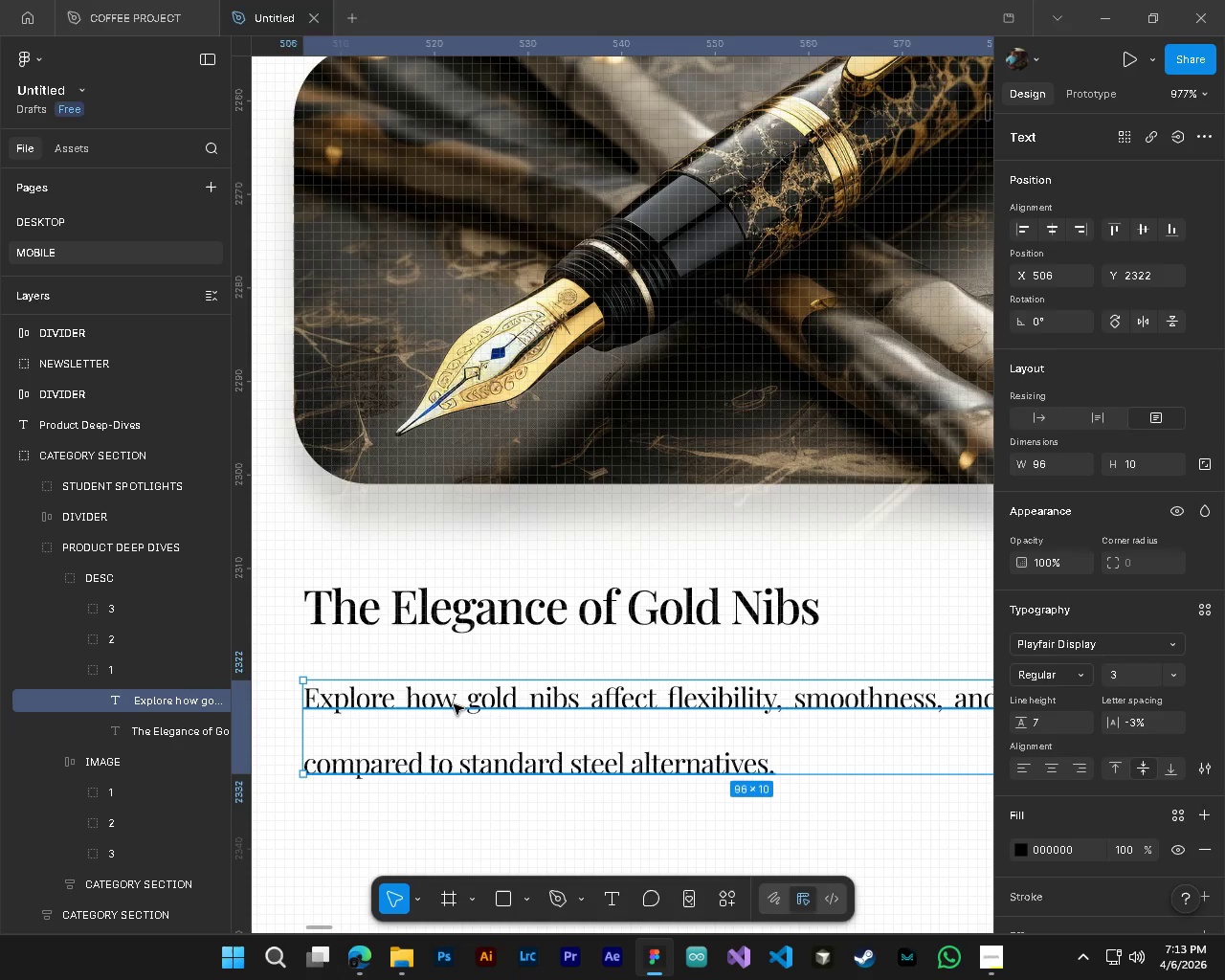 
hold_key(key=ControlLeft, duration=0.67)
hold_key(key=AltLeft, duration=0.59)
scroll: coordinate [456, 698], scroll_direction: down, amount: 6.0
 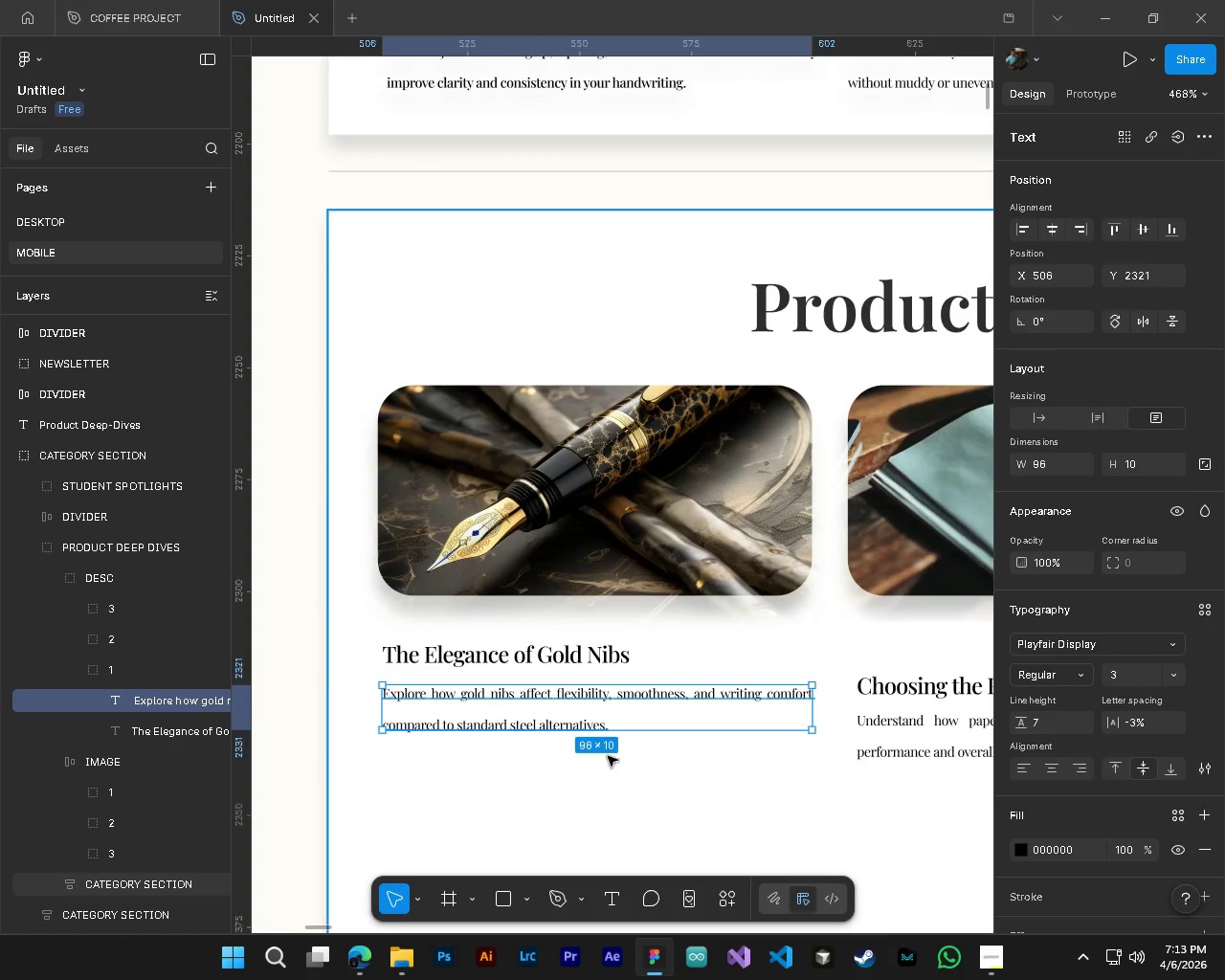 
hold_key(key=ControlLeft, duration=0.67)
 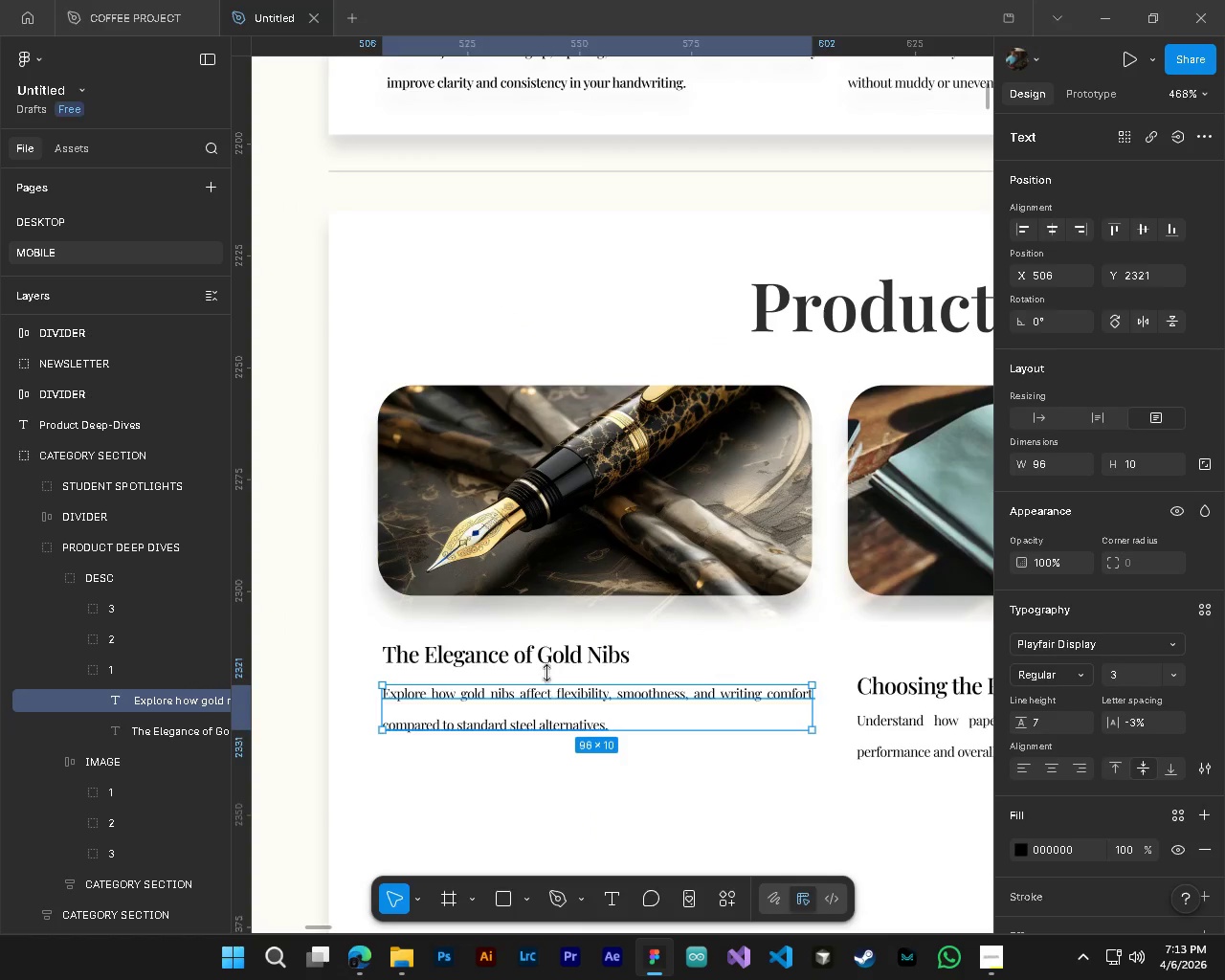 
hold_key(key=AltLeft, duration=0.59)
 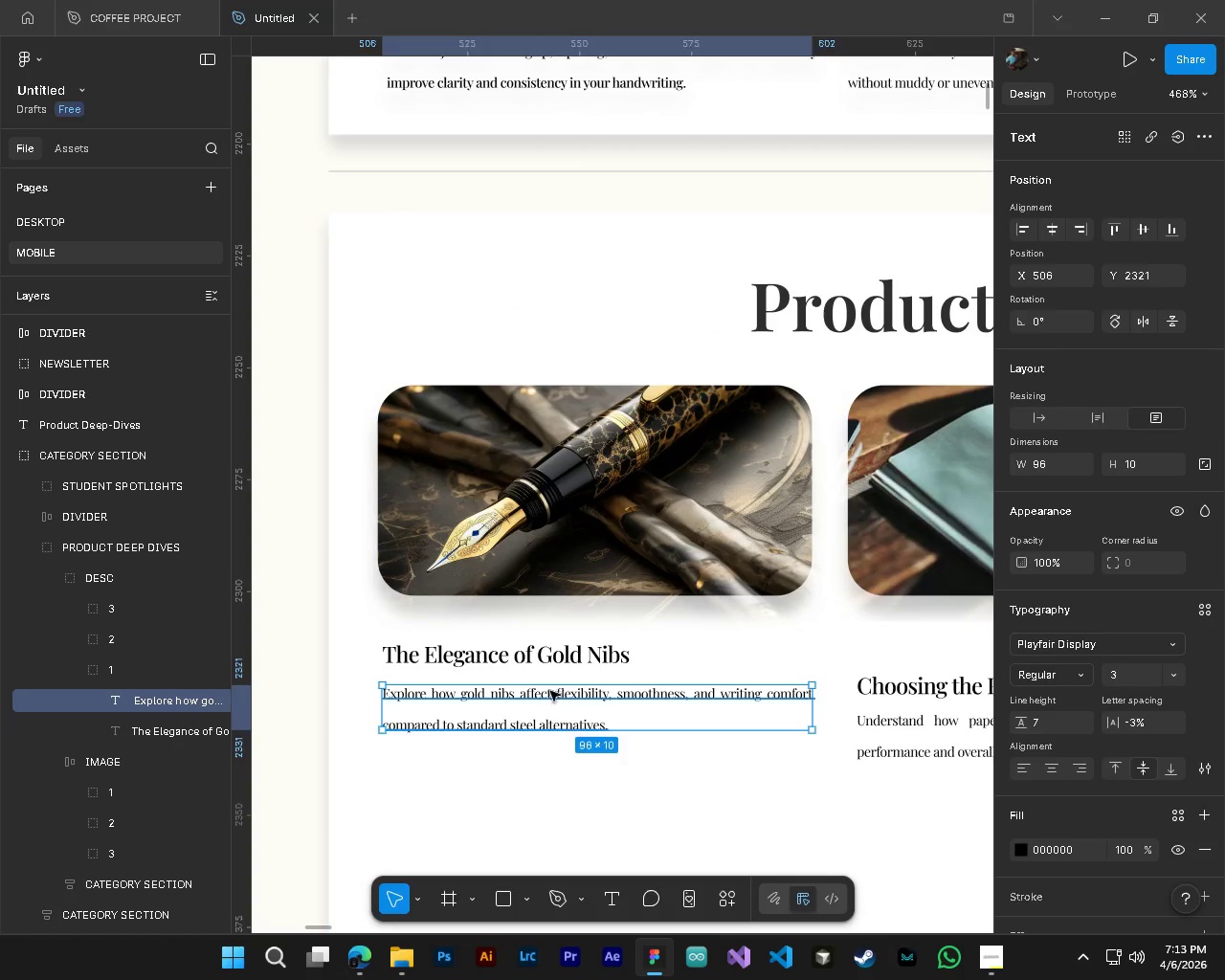 
hold_key(key=ControlLeft, duration=0.88)
left_click([545, 661])
 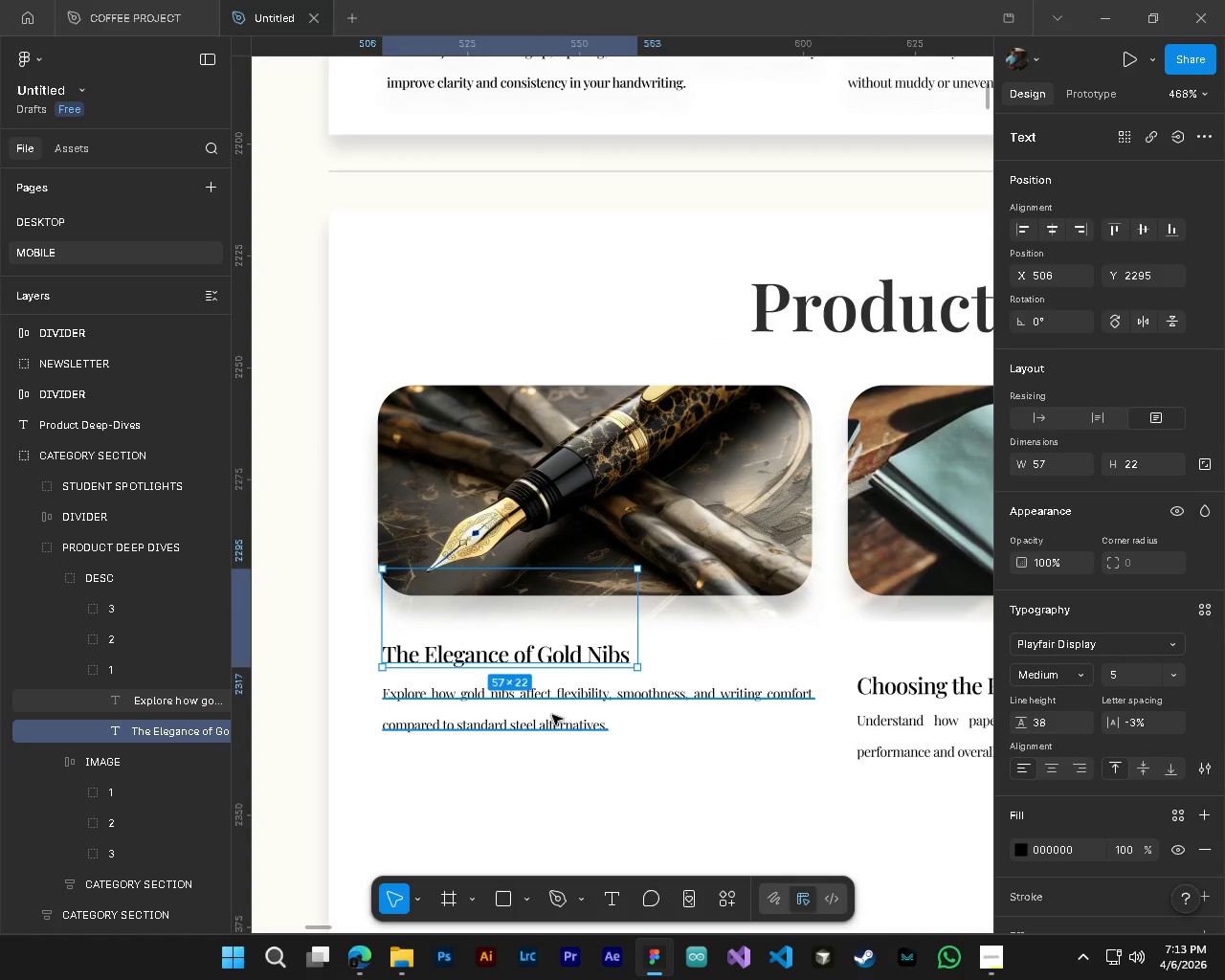 
hold_key(key=ShiftLeft, duration=0.8)
left_click([545, 717])
 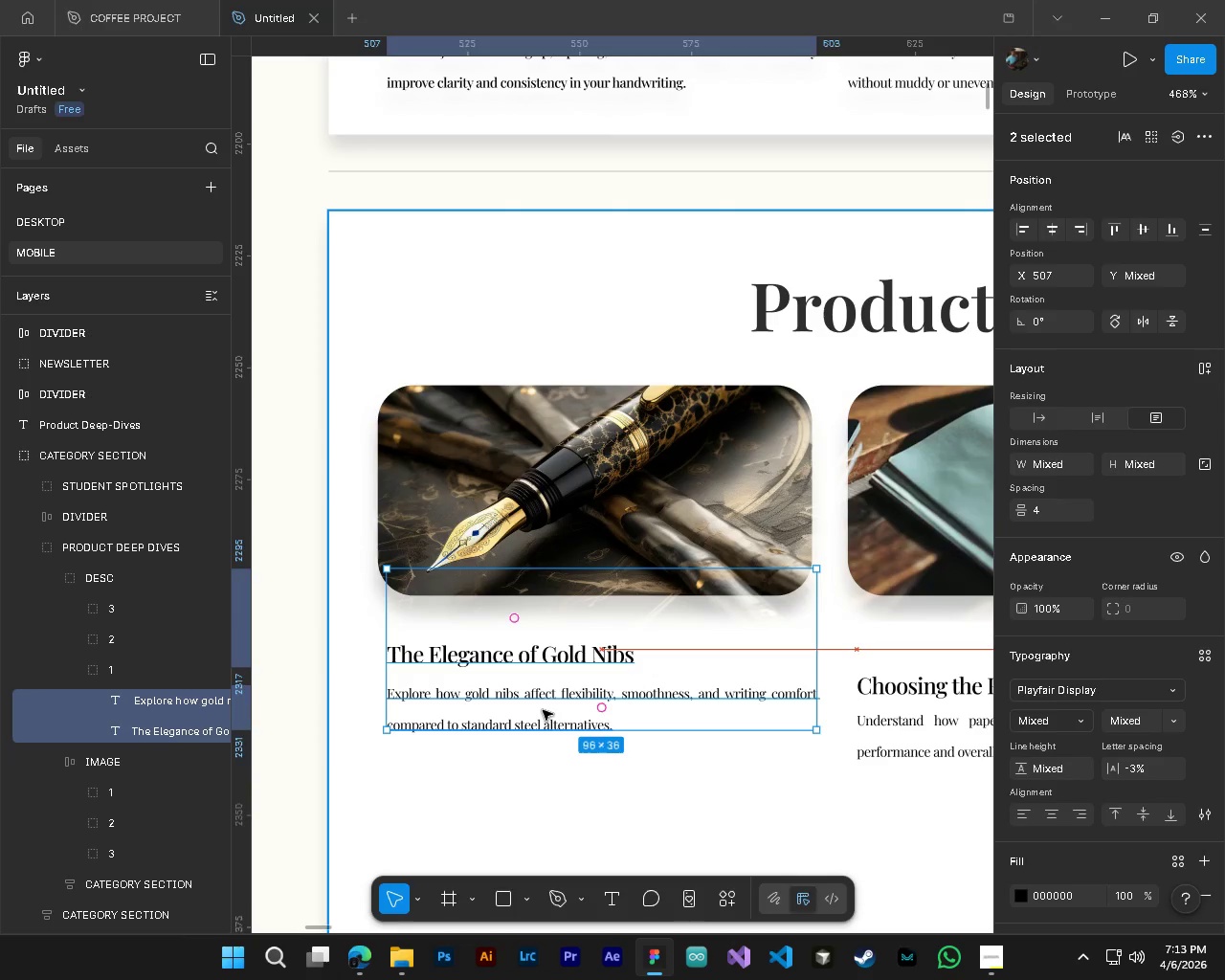 
wait(10.39)
 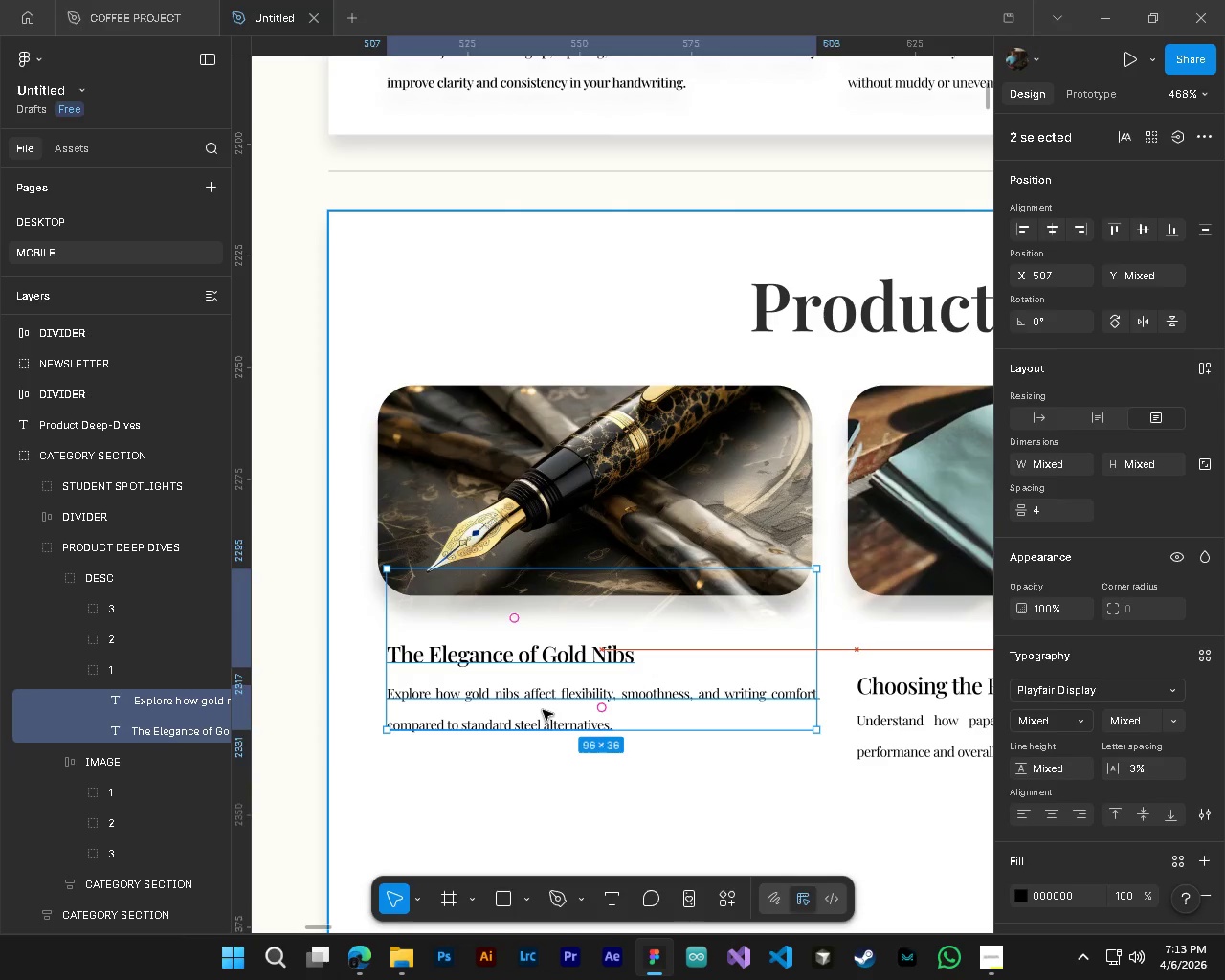 
hold_key(key=ControlLeft, duration=1.33)
 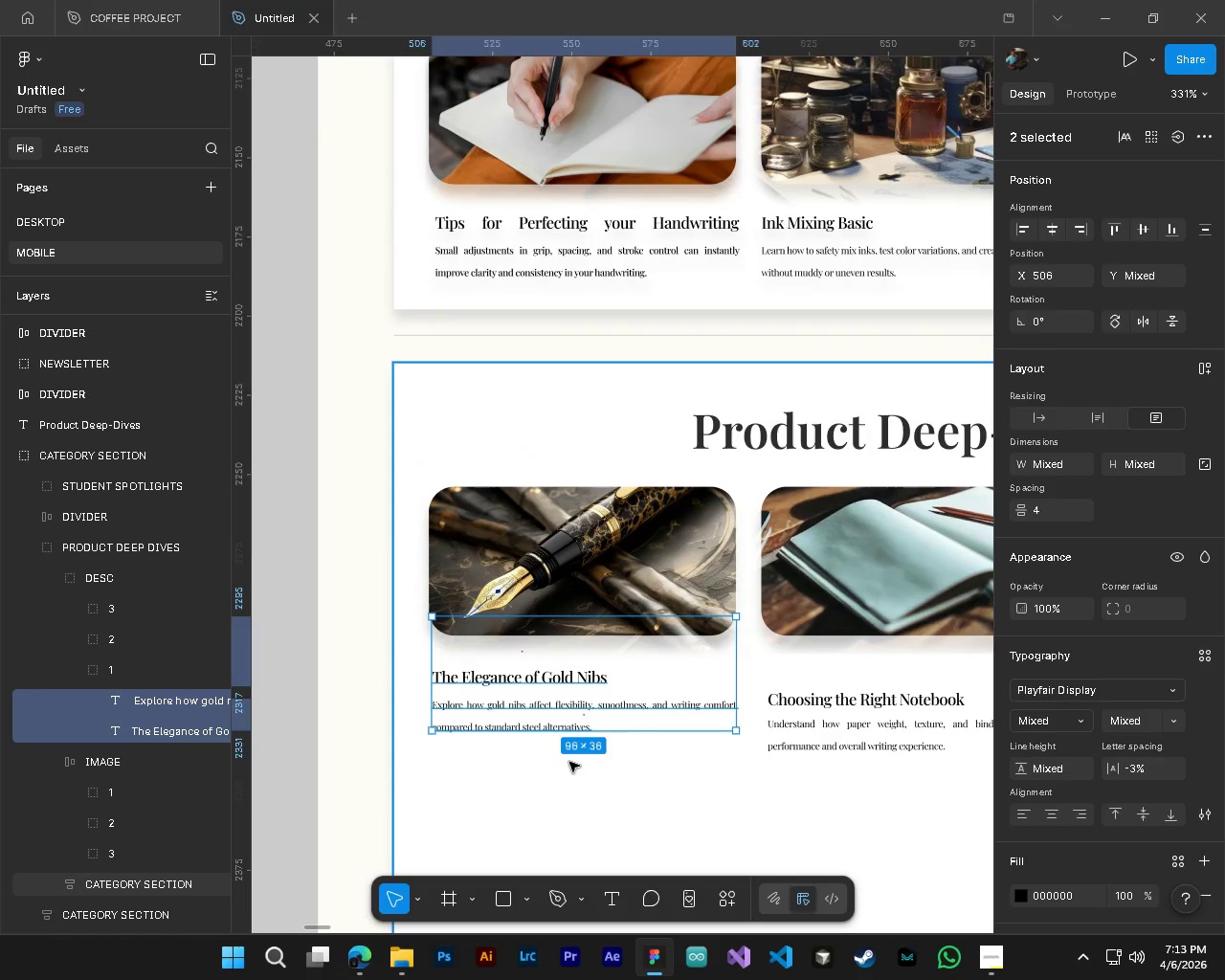 
hold_key(key=AltLeft, duration=1.0)
 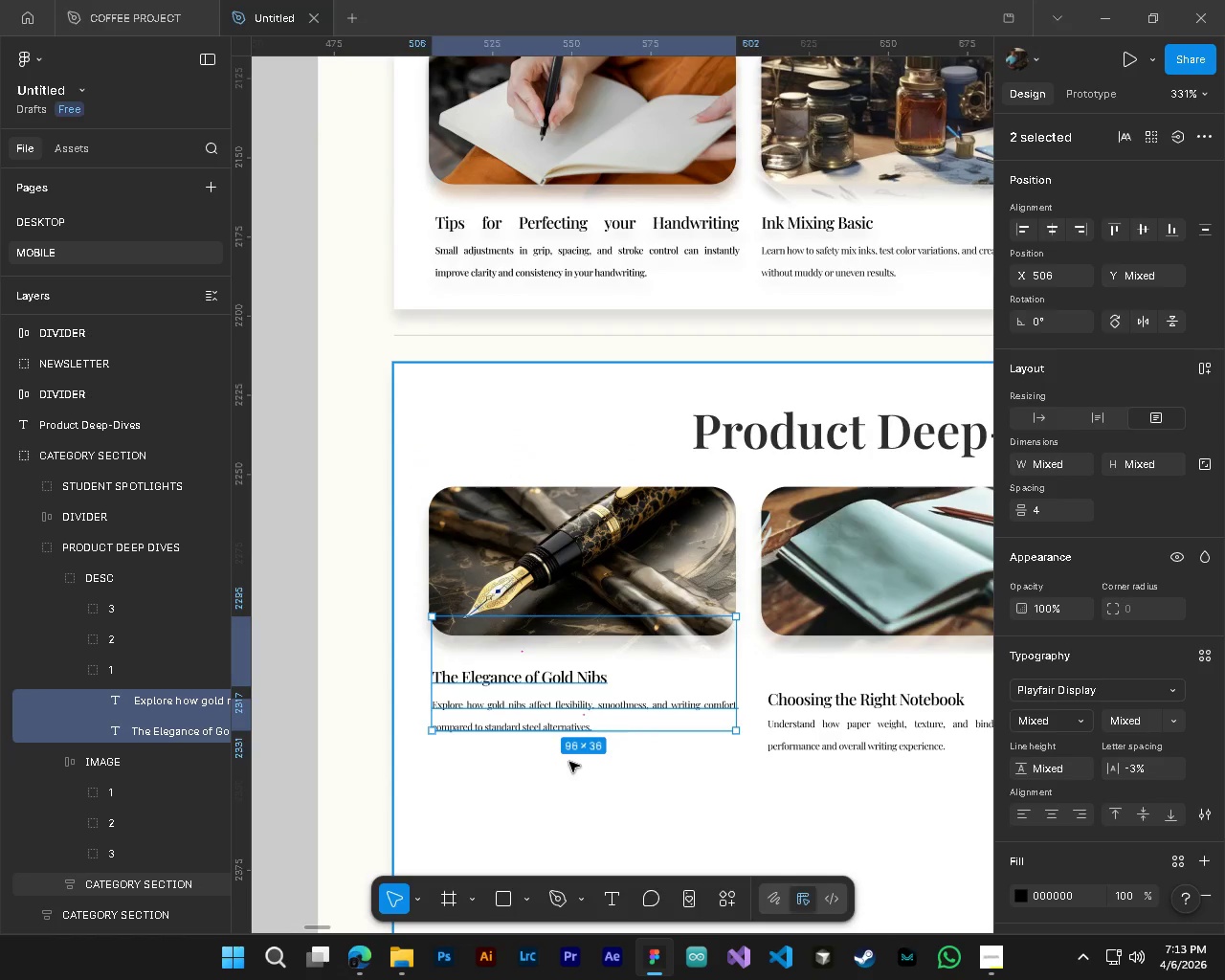 
key(Alt+Control+AltLeft)
 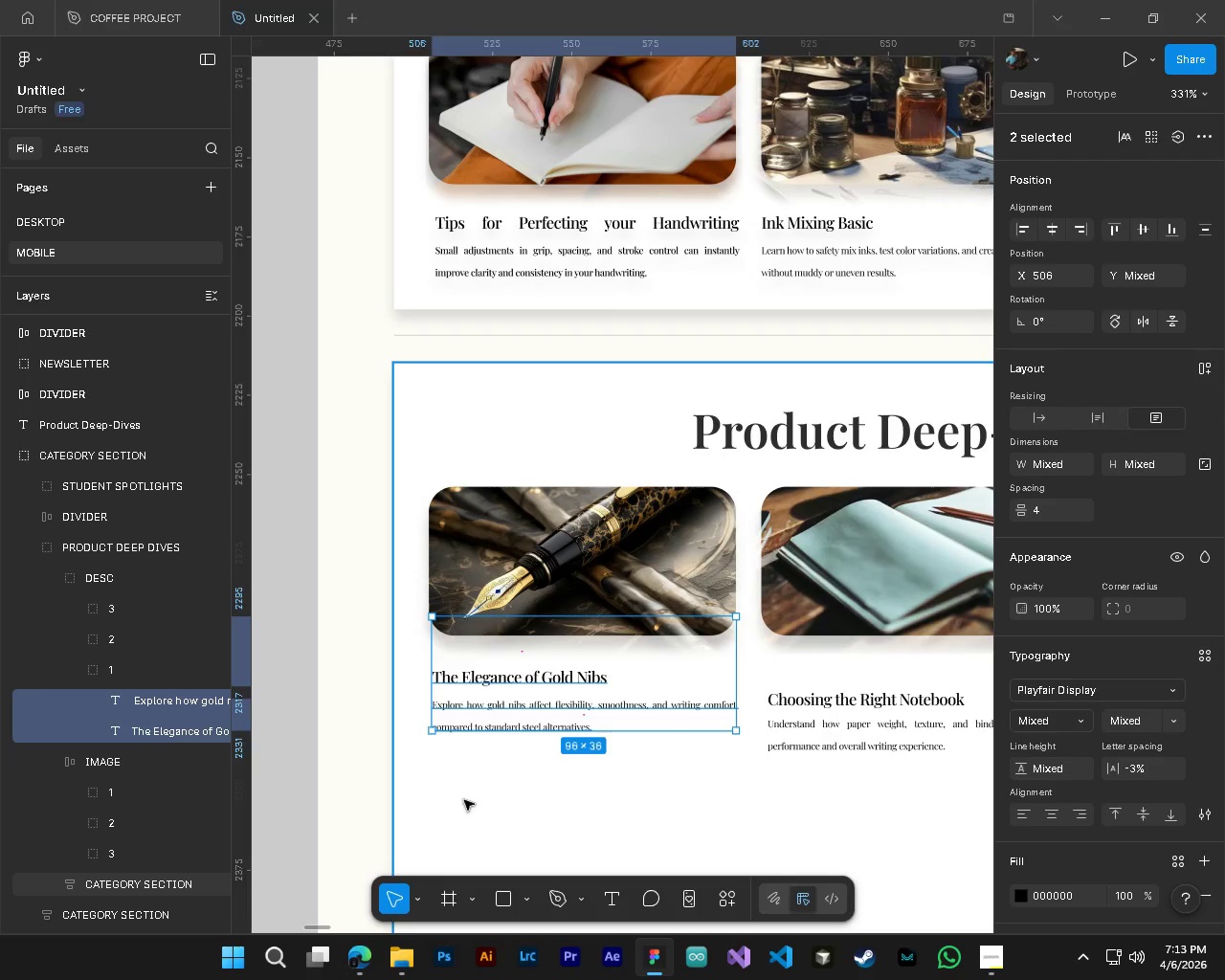 
scroll: coordinate [550, 734], scroll_direction: down, amount: 4.0
 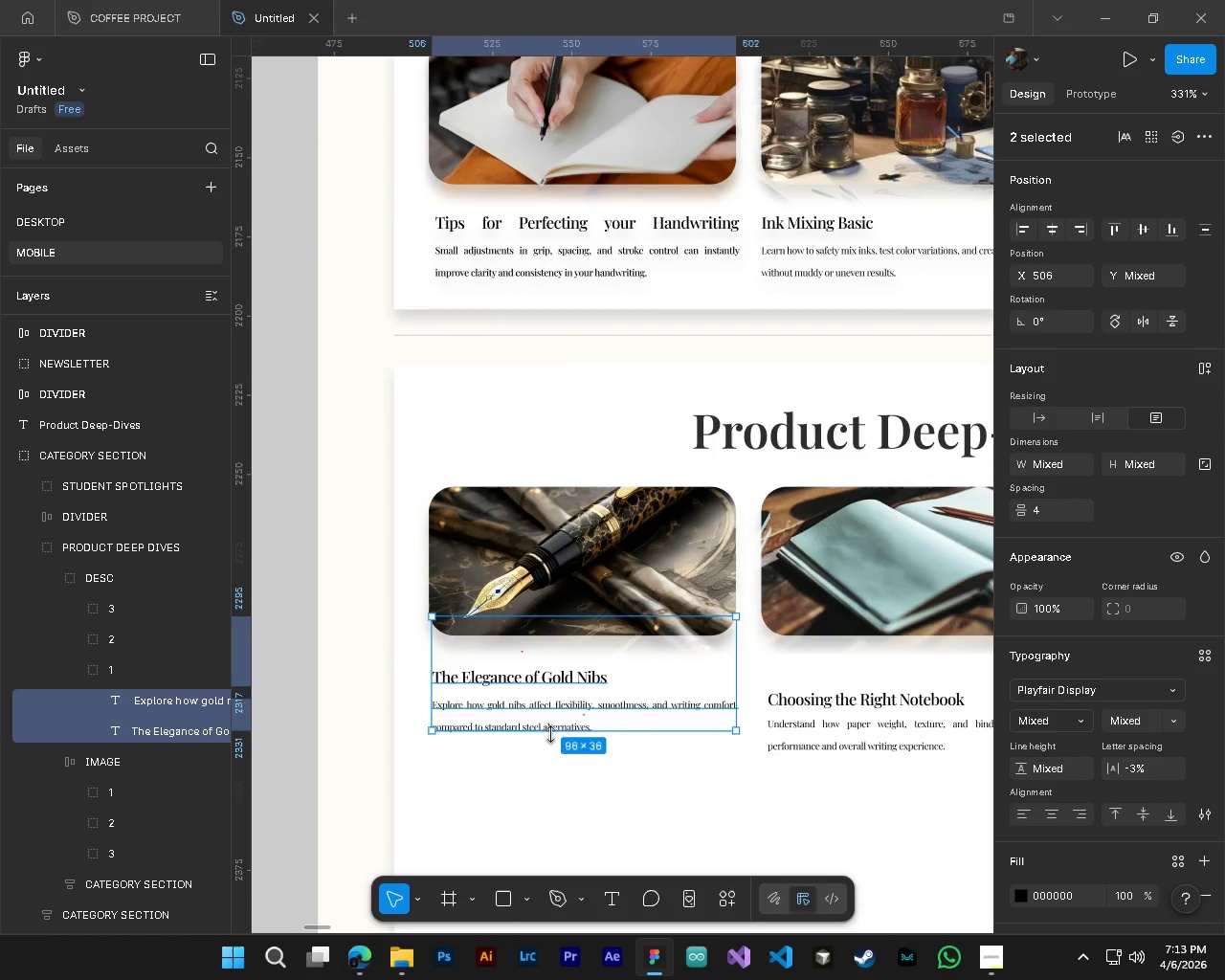 
left_click([281, 776])
 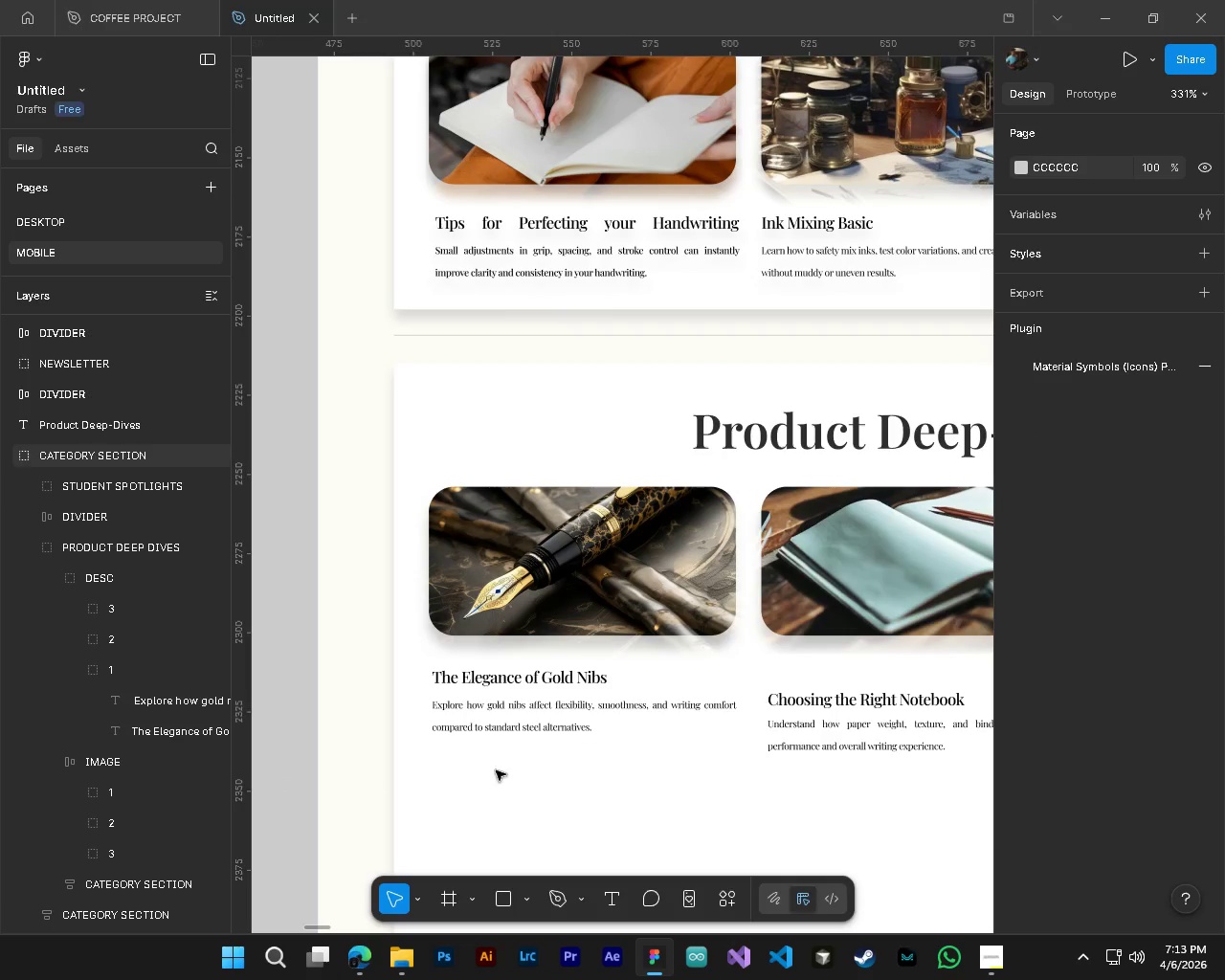 
hold_key(key=ControlLeft, duration=0.73)
hold_key(key=AltLeft, duration=0.69)
scroll: coordinate [690, 771], scroll_direction: down, amount: 5.0
 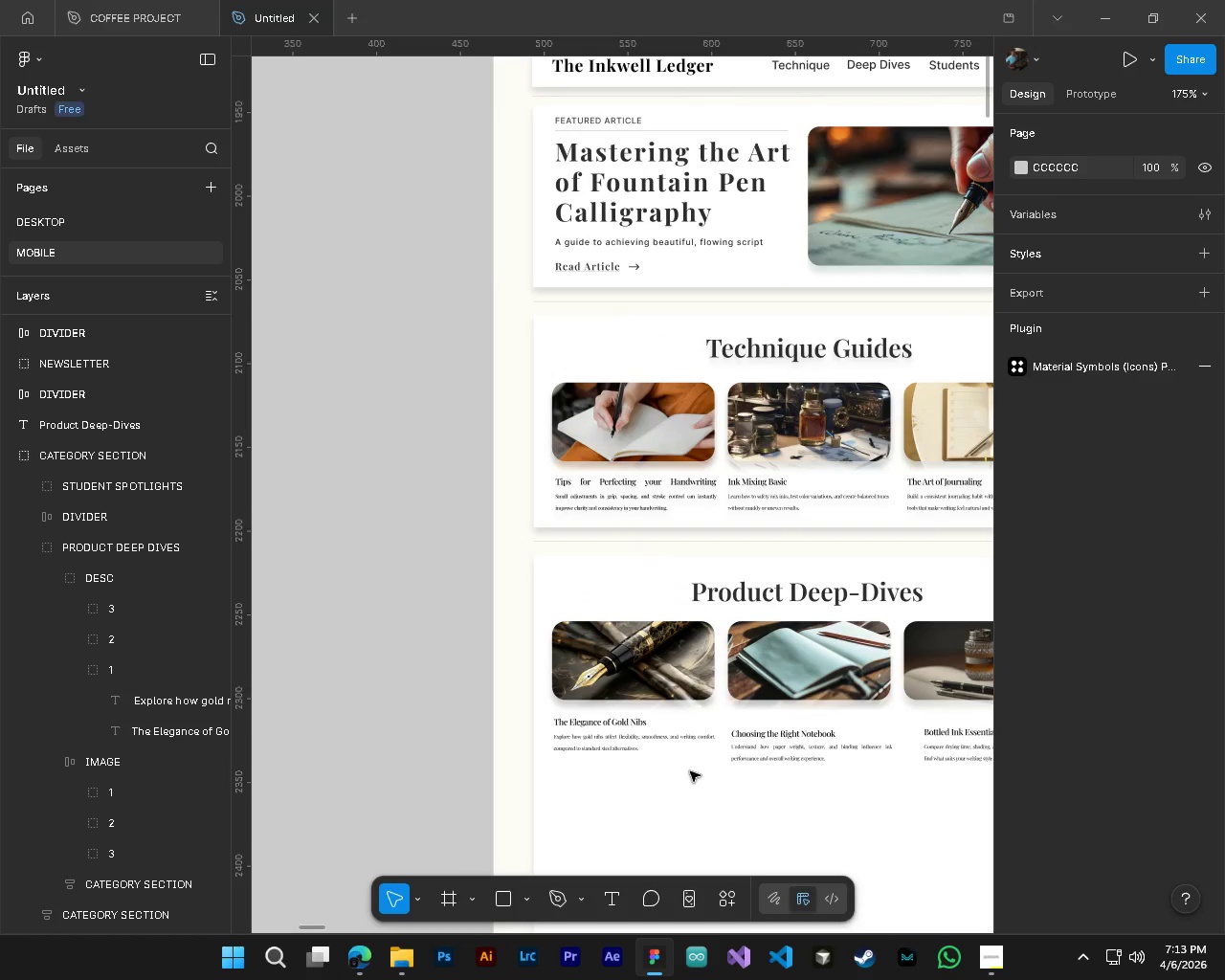 
hold_key(key=ShiftLeft, duration=0.34)
 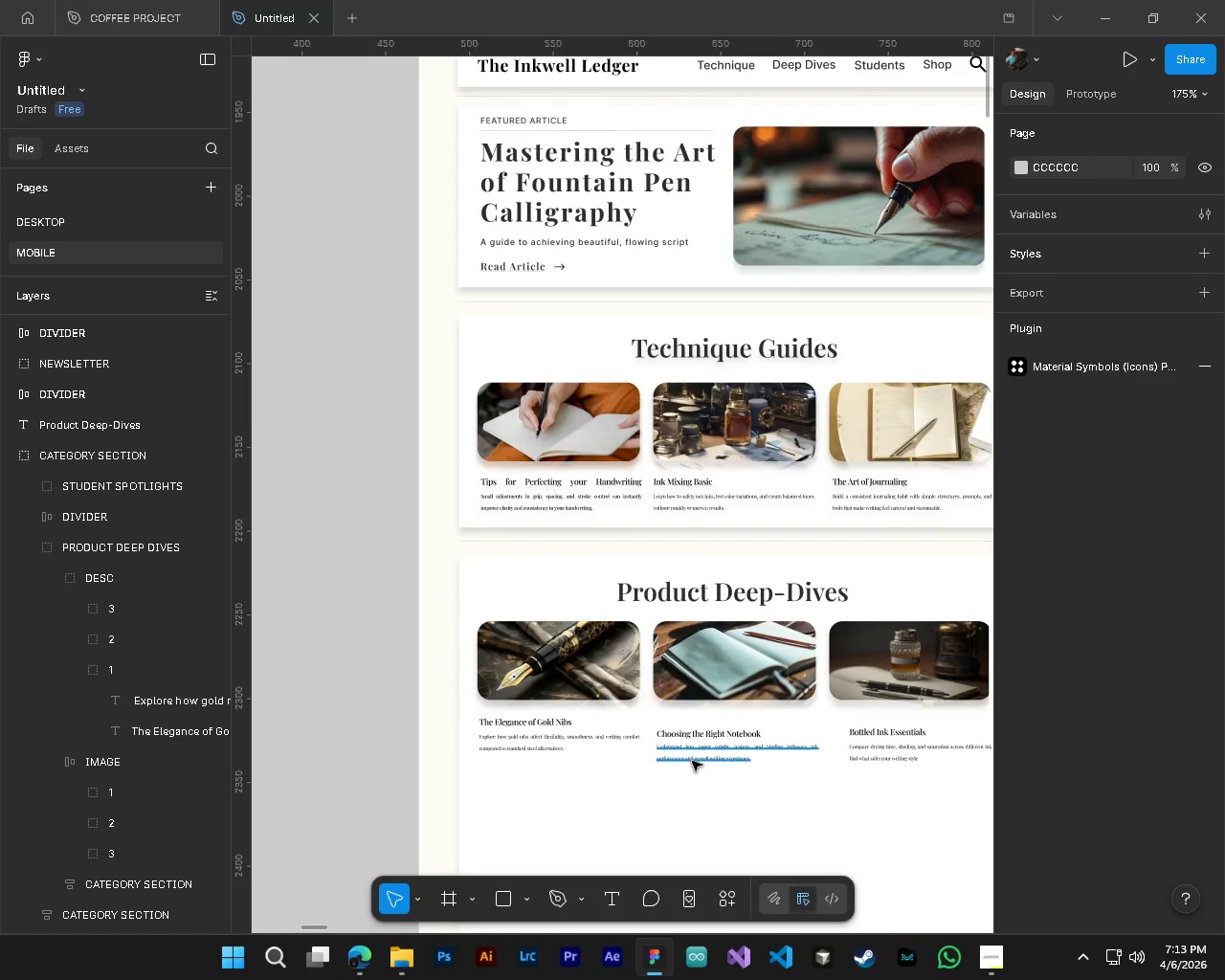 
hold_key(key=ControlLeft, duration=0.5)
 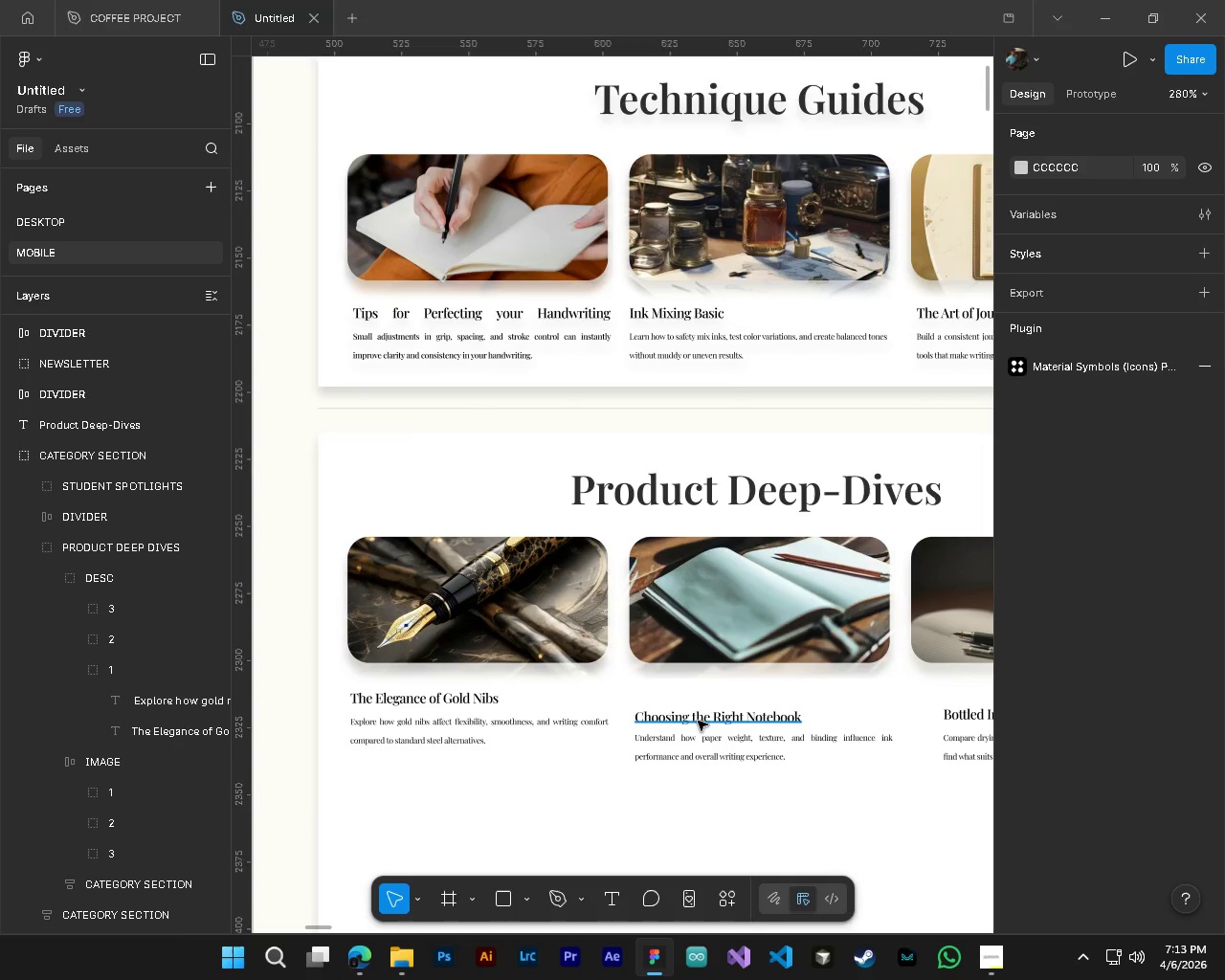 
key(Alt+Control+AltLeft)
 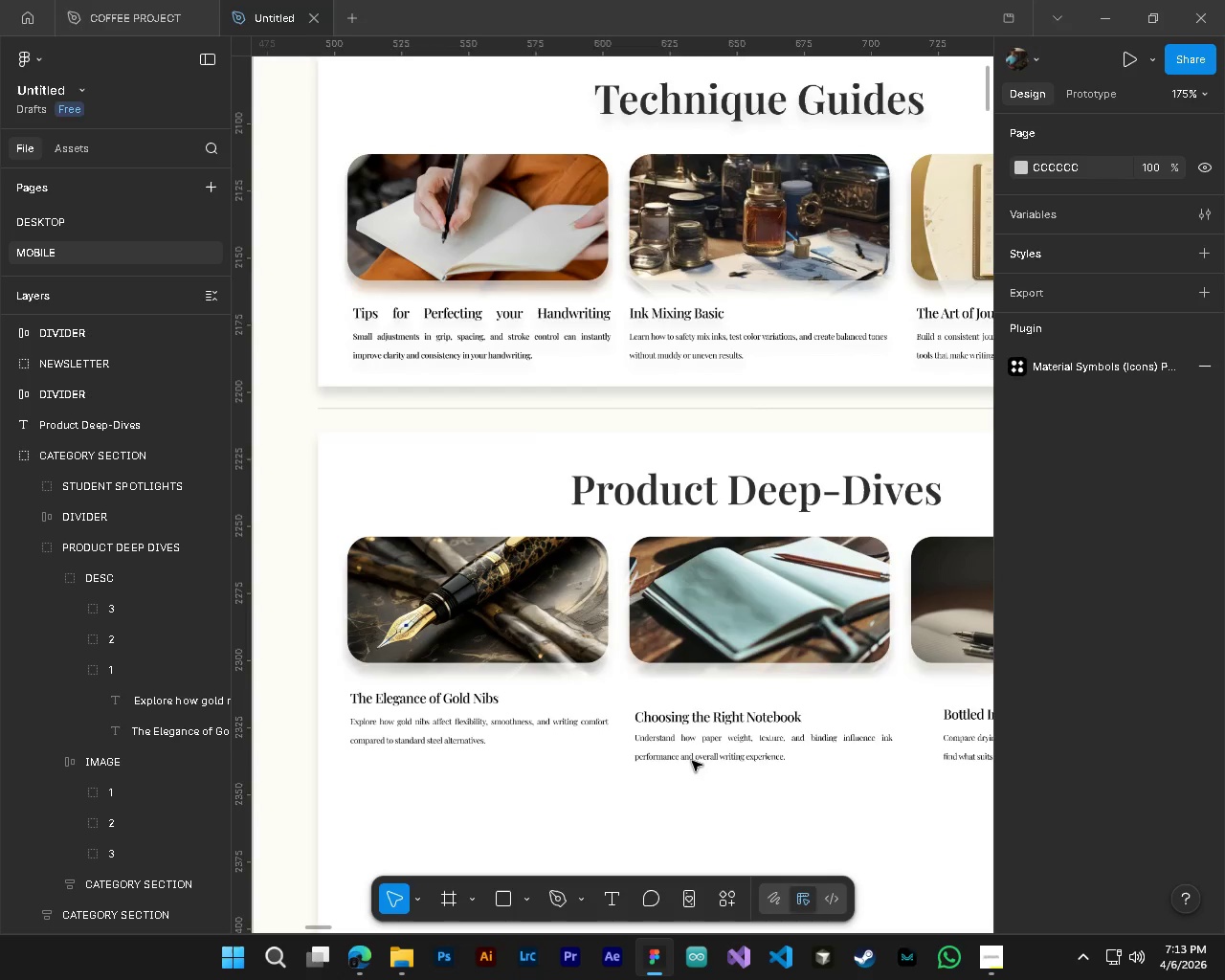 
key(Alt+Control+AltLeft)
 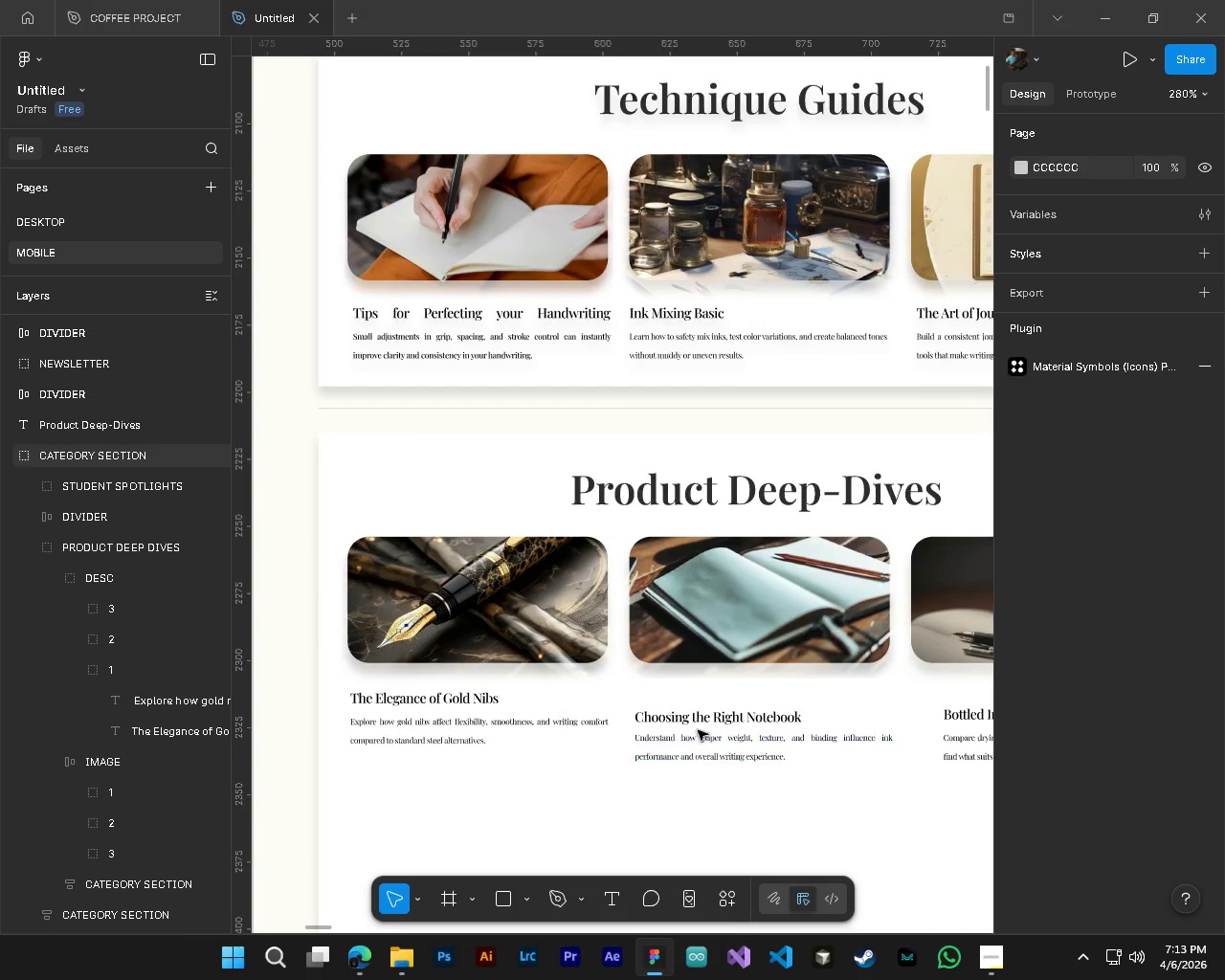 
hold_key(key=ControlLeft, duration=0.66)
 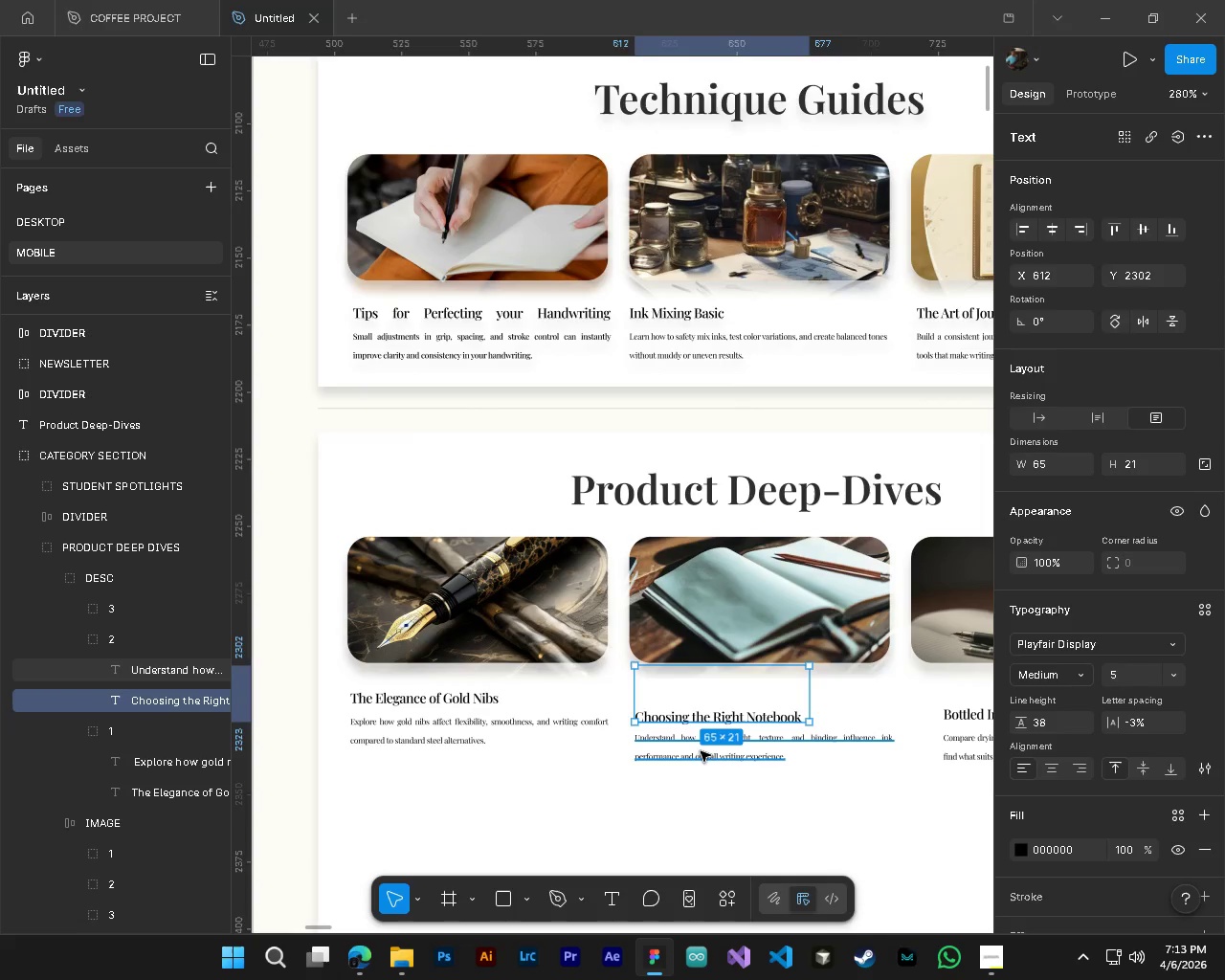 
scroll: coordinate [692, 761], scroll_direction: up, amount: 4.0
 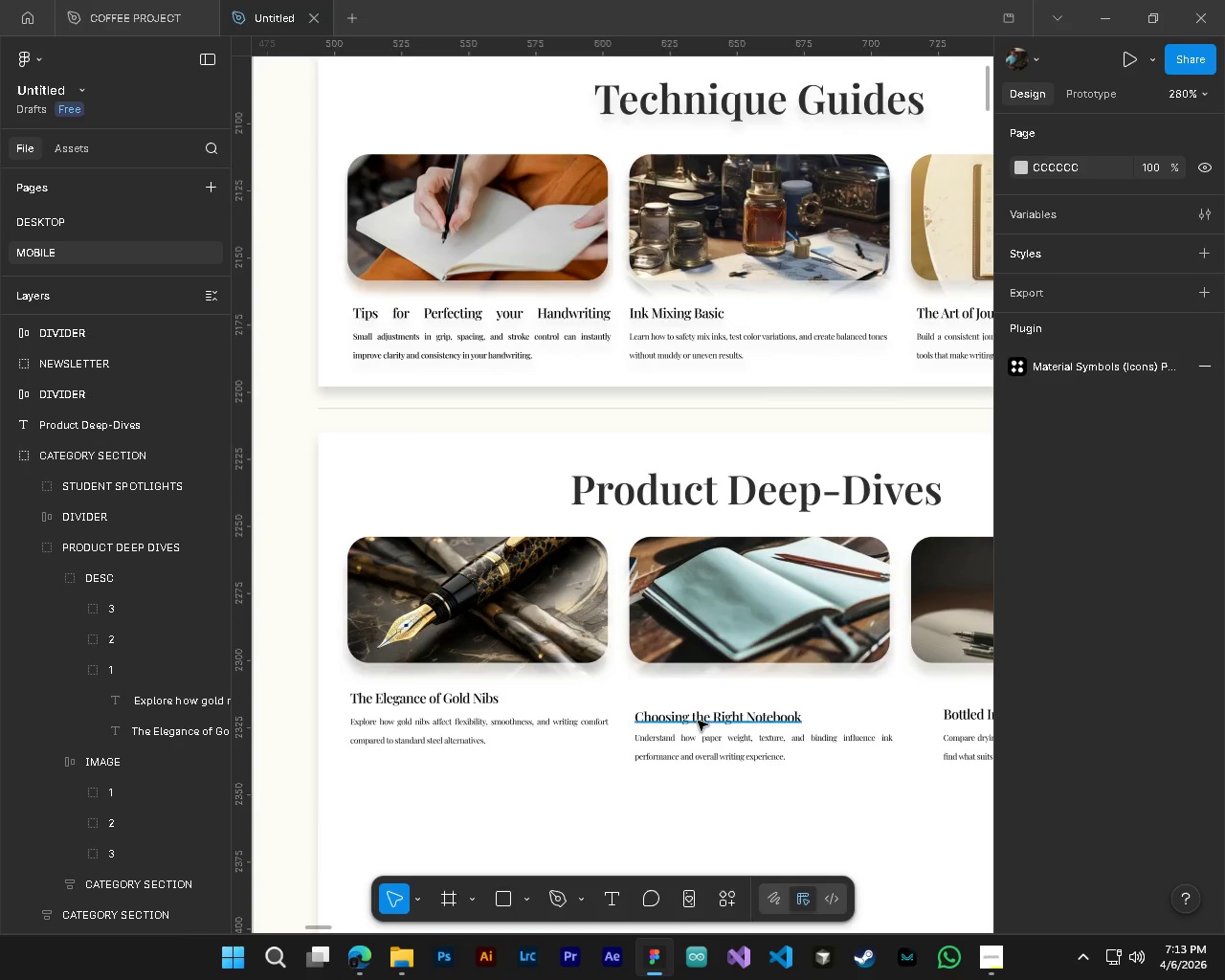 
left_click([698, 721])
 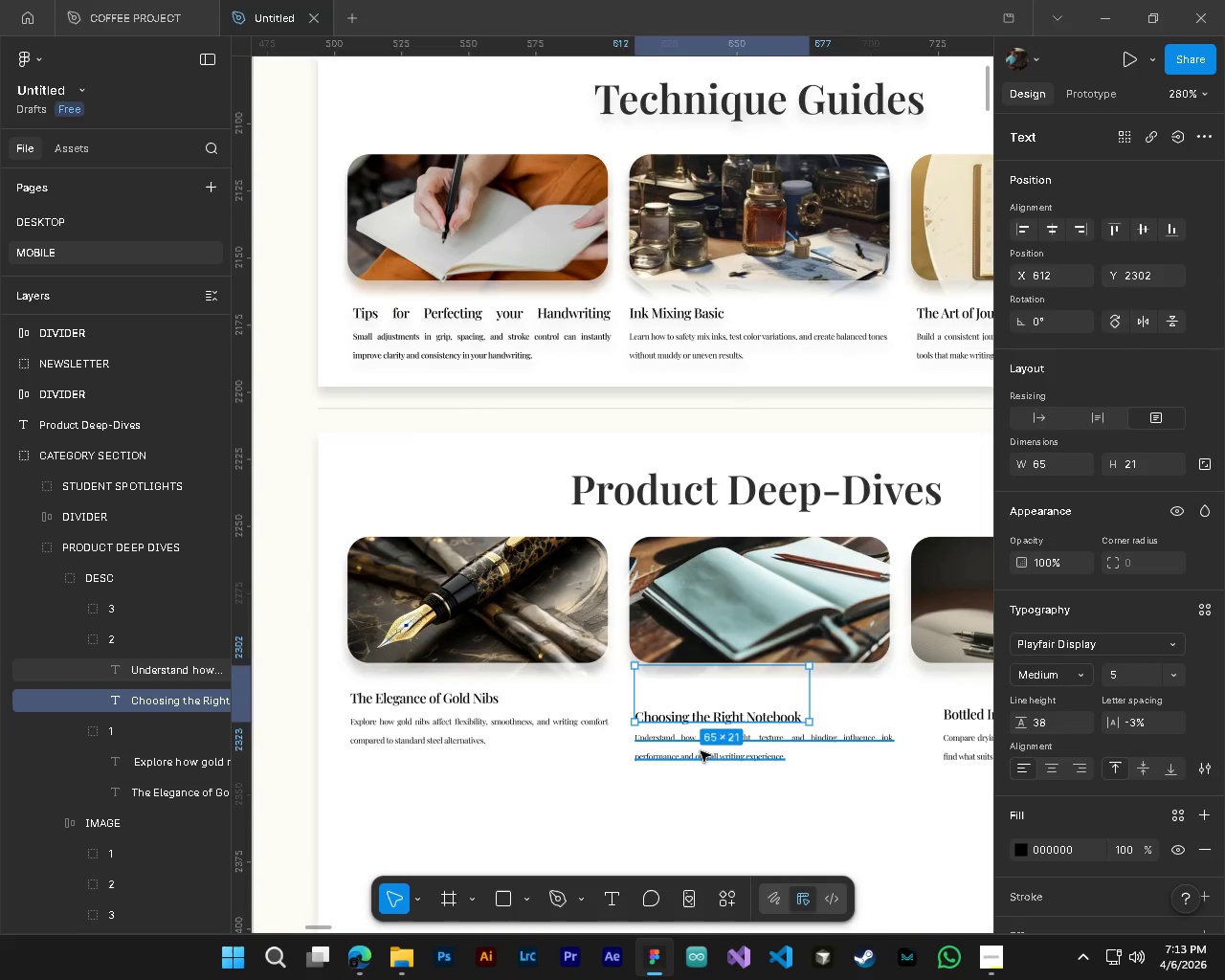 
hold_key(key=ShiftLeft, duration=0.75)
 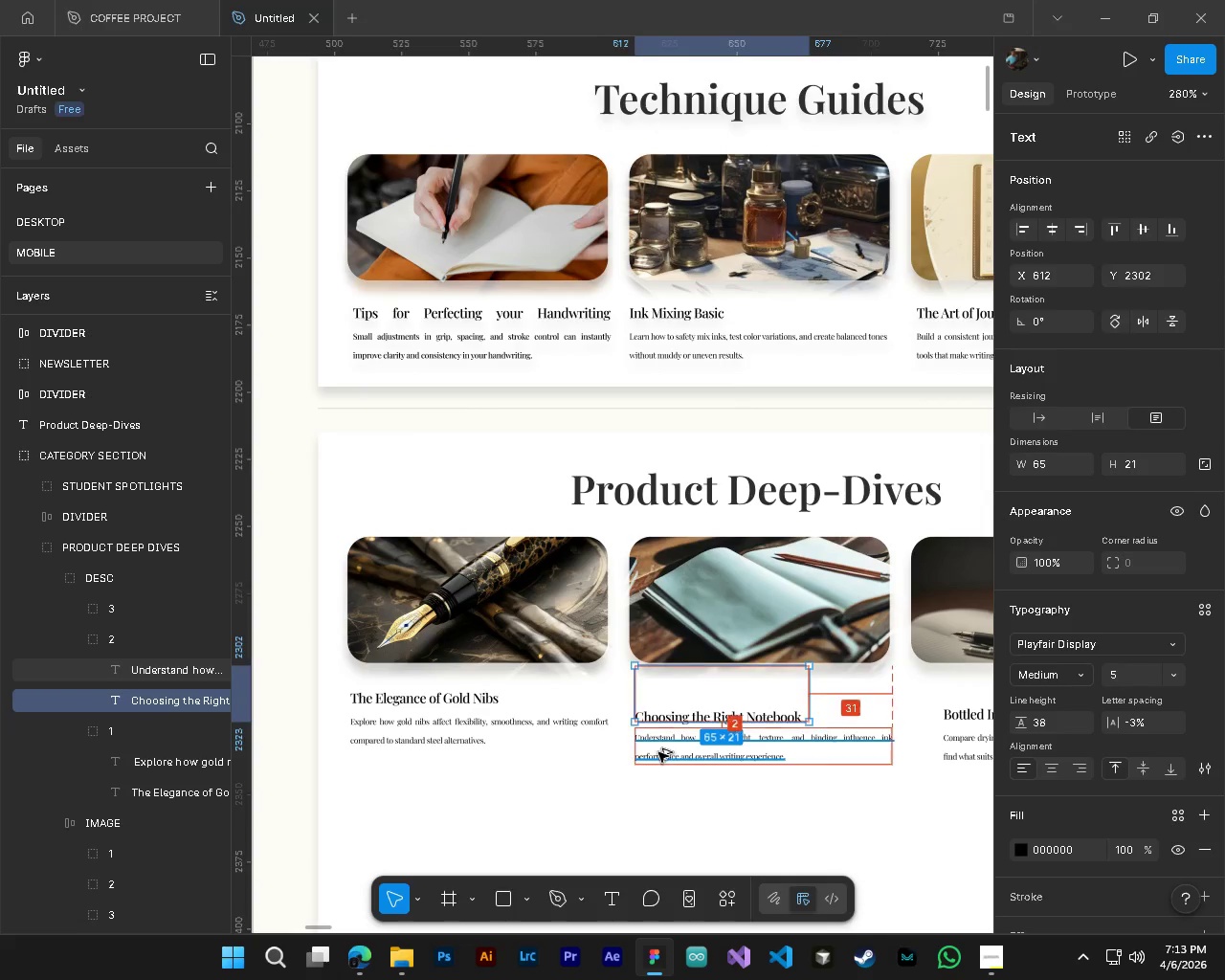 
hold_key(key=AltLeft, duration=0.34)
hold_key(key=ControlLeft, duration=0.34)
scroll: coordinate [656, 751], scroll_direction: up, amount: 3.0
 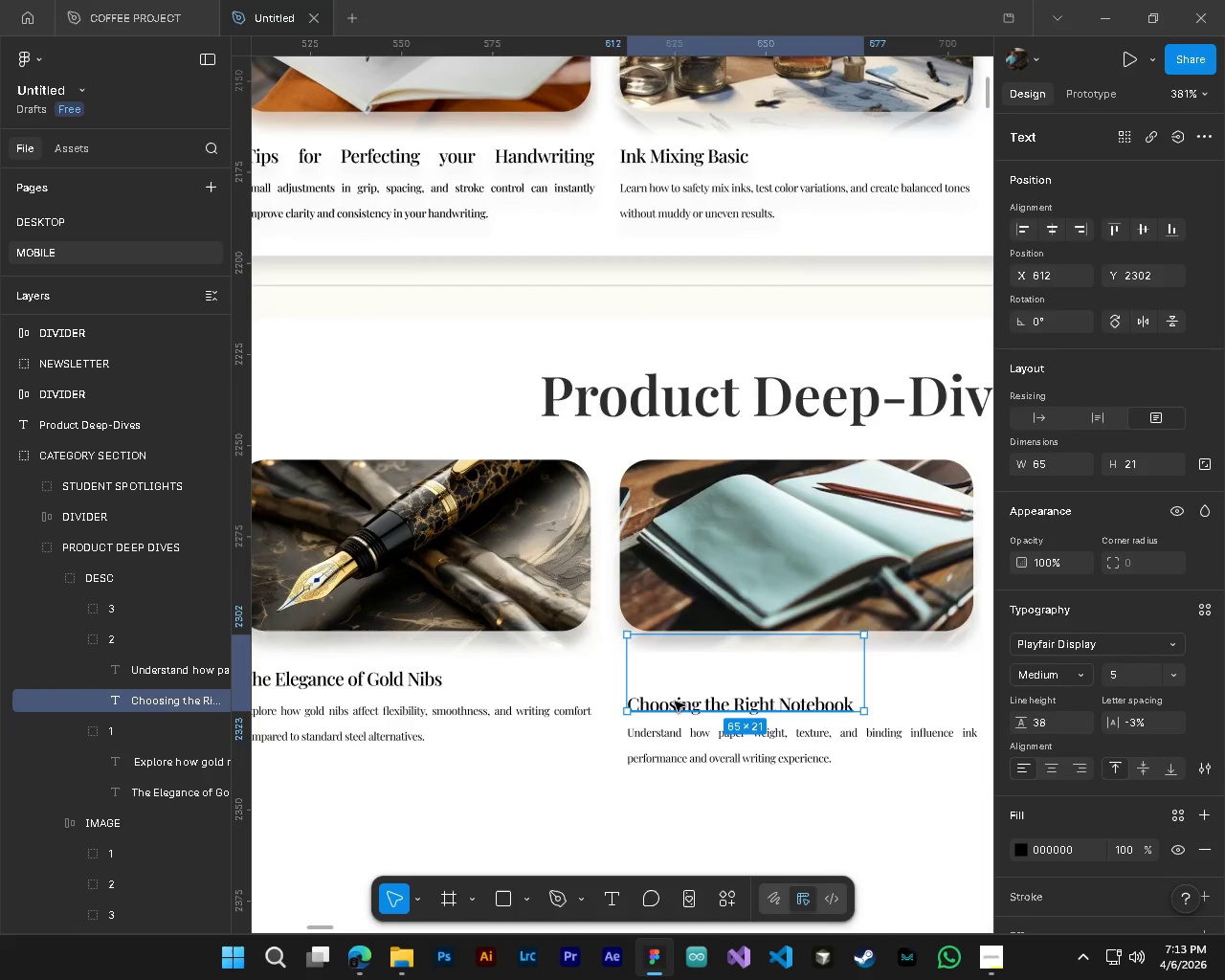 
left_click_drag(start_coordinate=[675, 702], to_coordinate=[671, 675])
 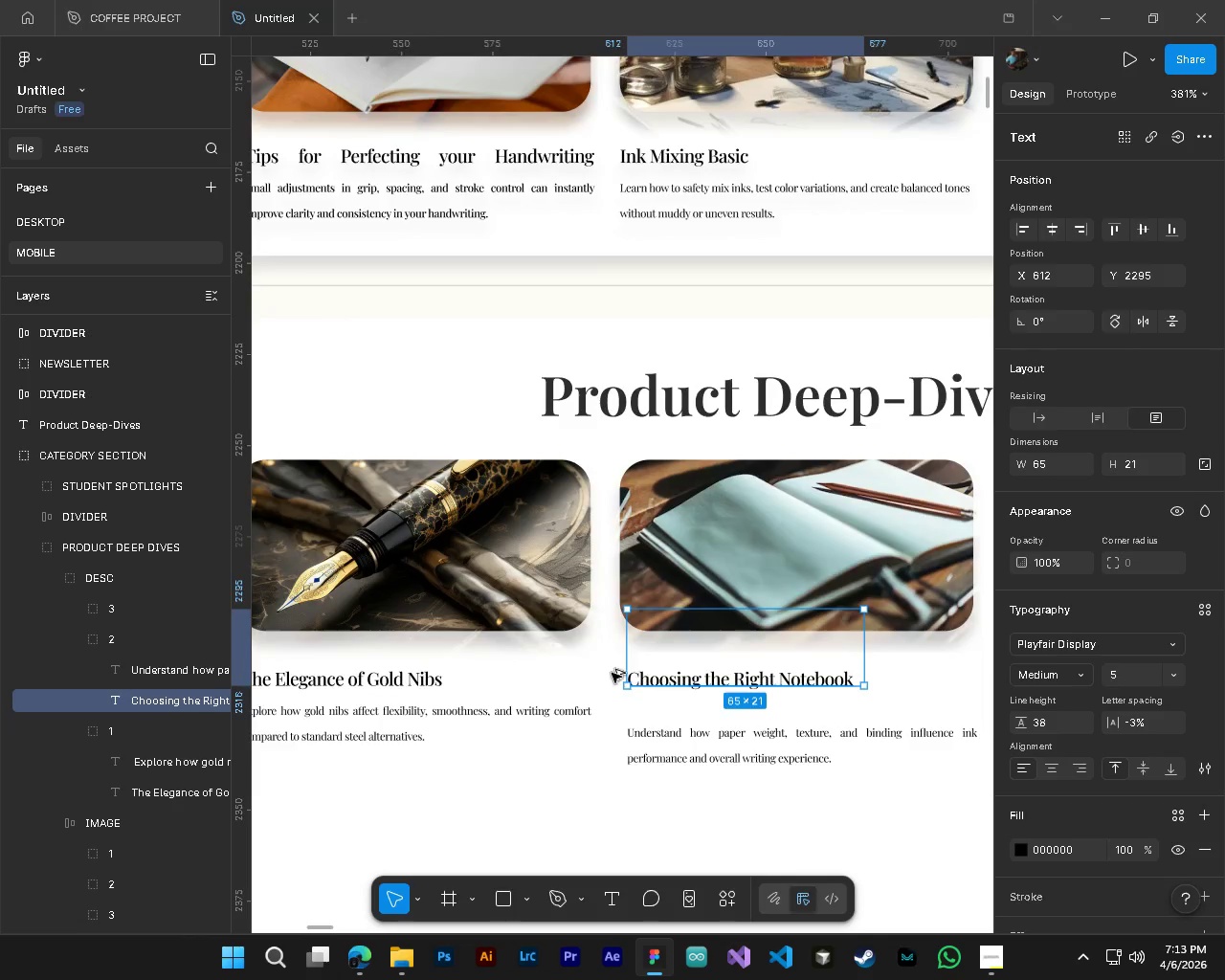 
hold_key(key=AltLeft, duration=0.31)
hold_key(key=ControlLeft, duration=0.34)
scroll: coordinate [612, 673], scroll_direction: up, amount: 5.0
 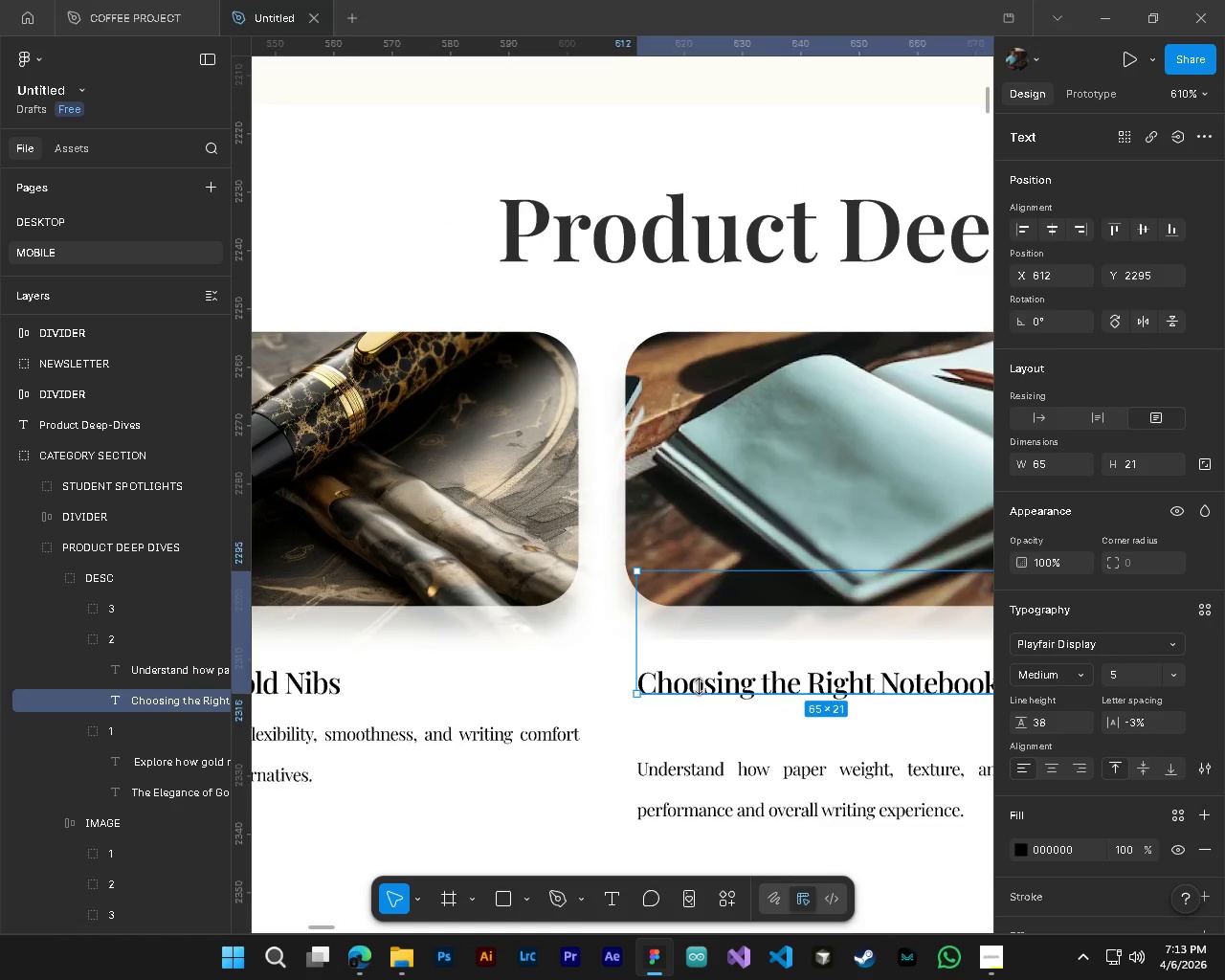 
left_click_drag(start_coordinate=[699, 686], to_coordinate=[685, 686])
 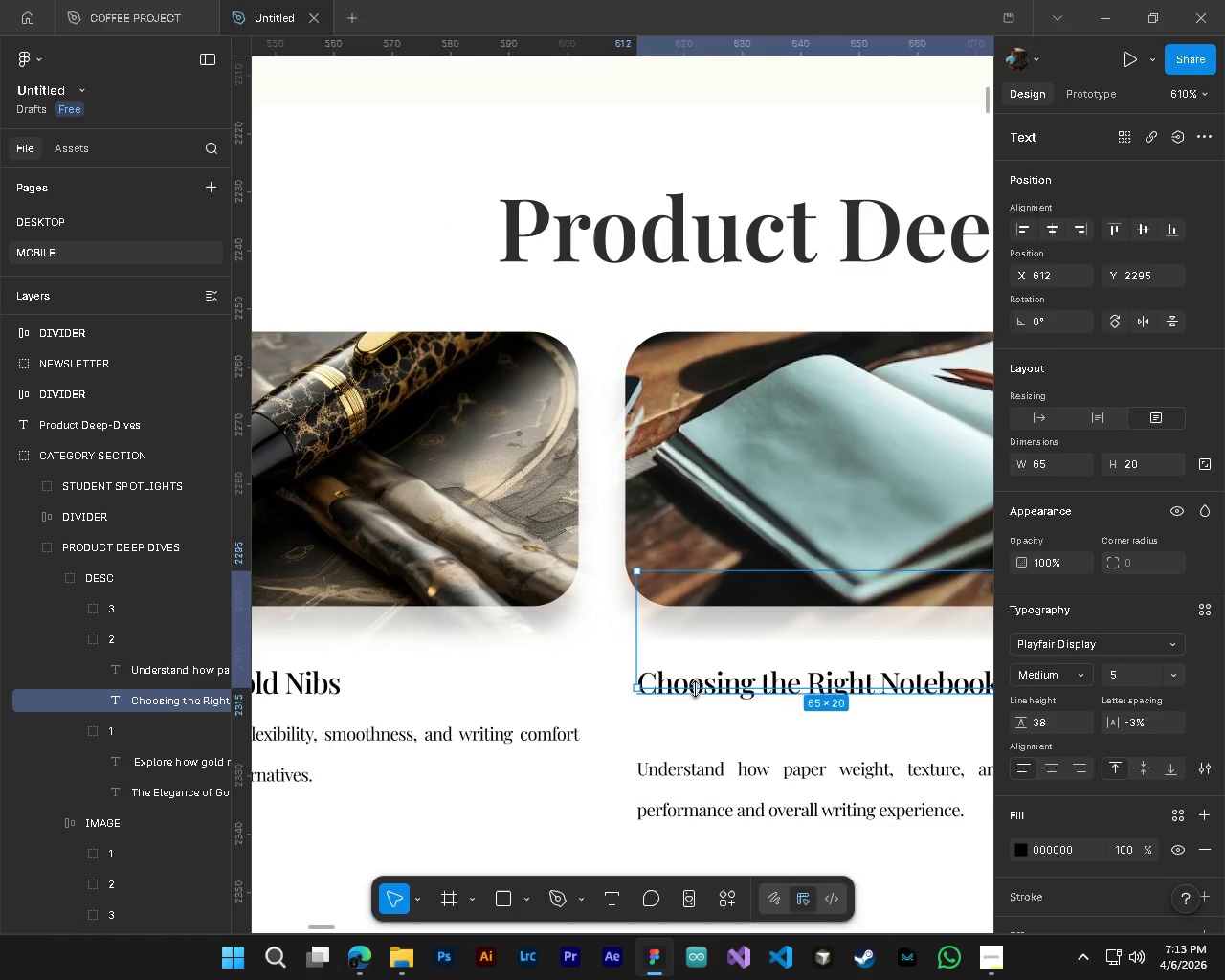 
hold_key(key=ControlLeft, duration=0.38)
 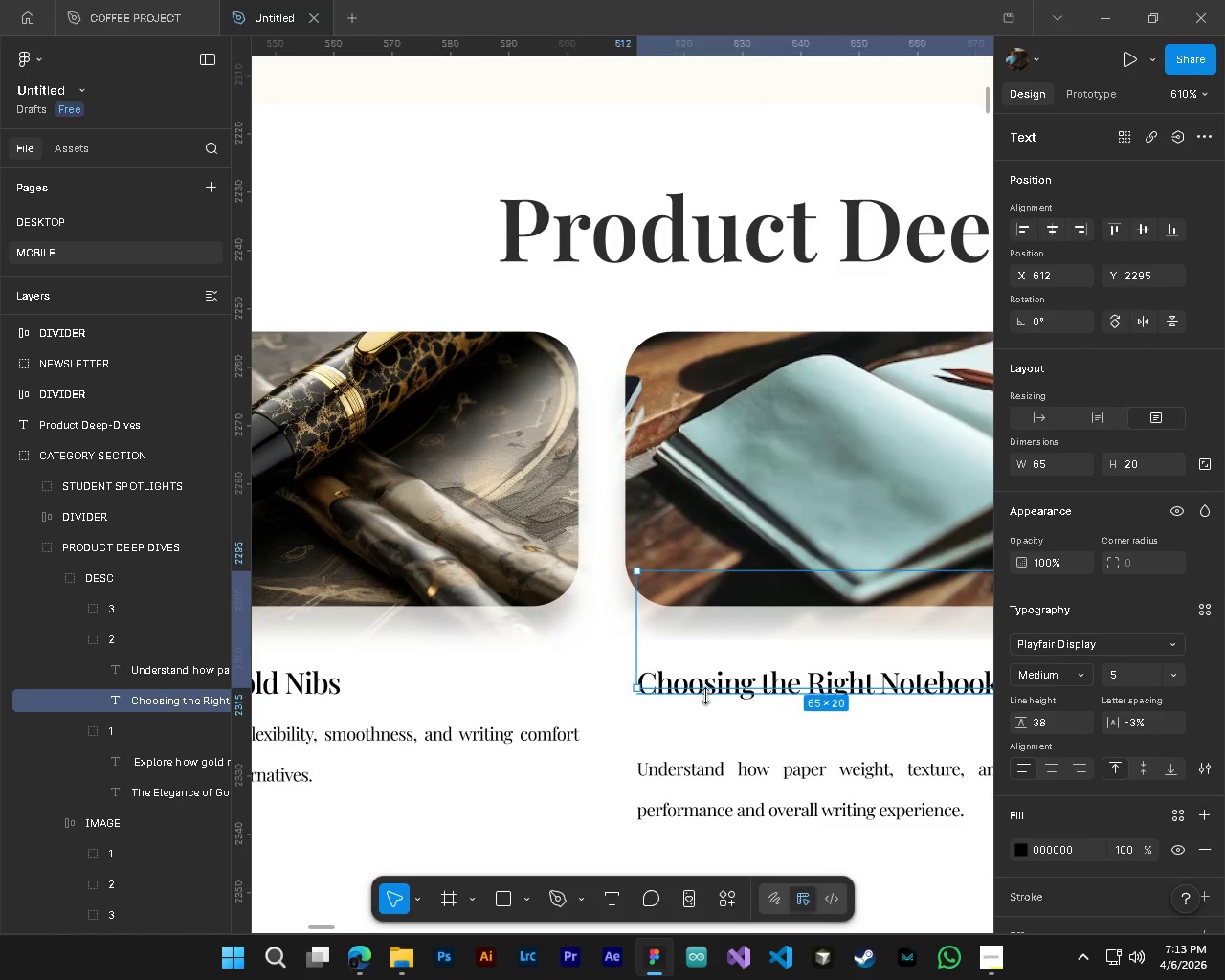 
left_click_drag(start_coordinate=[705, 688], to_coordinate=[705, 696])
 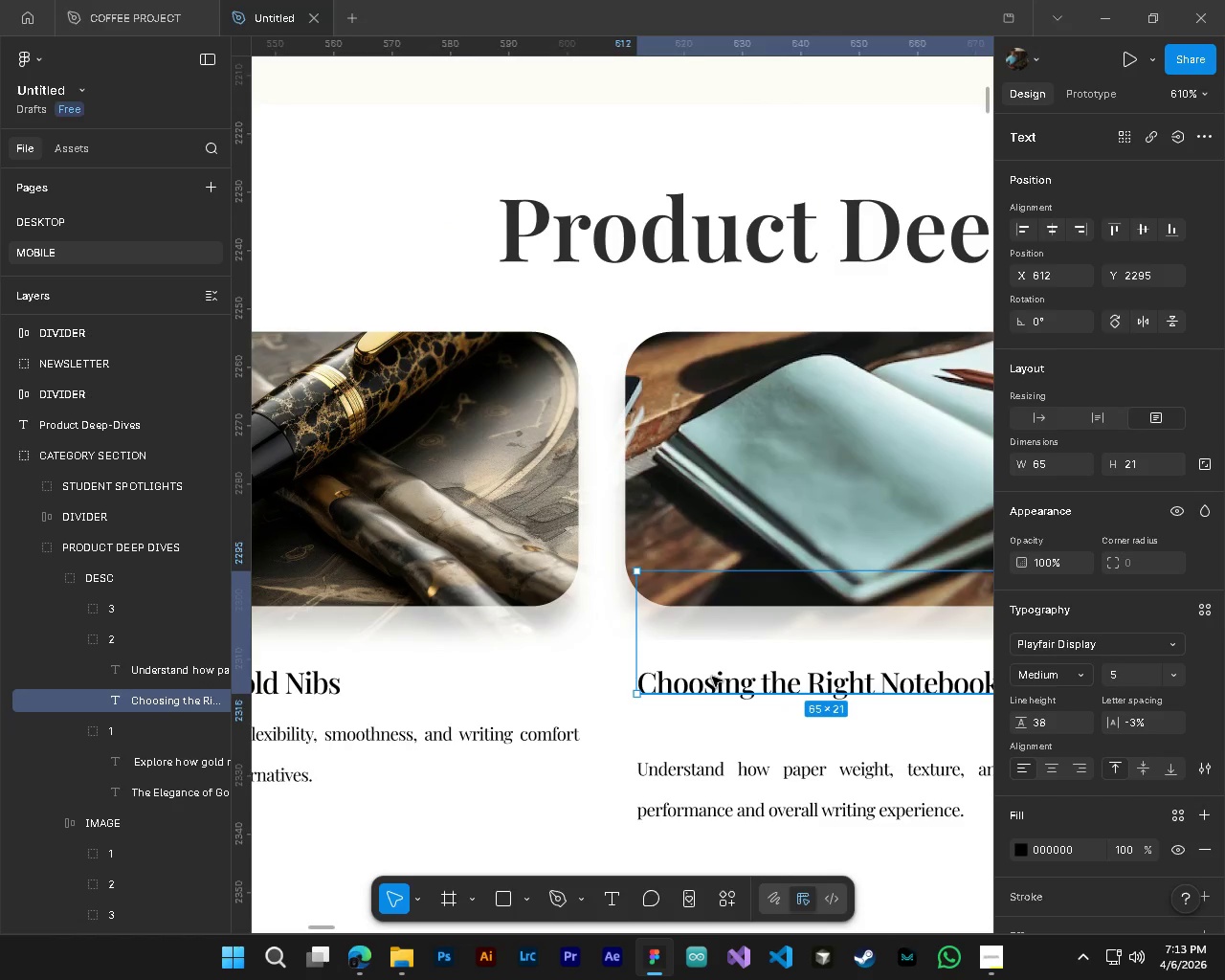 
hold_key(key=AltLeft, duration=0.31)
 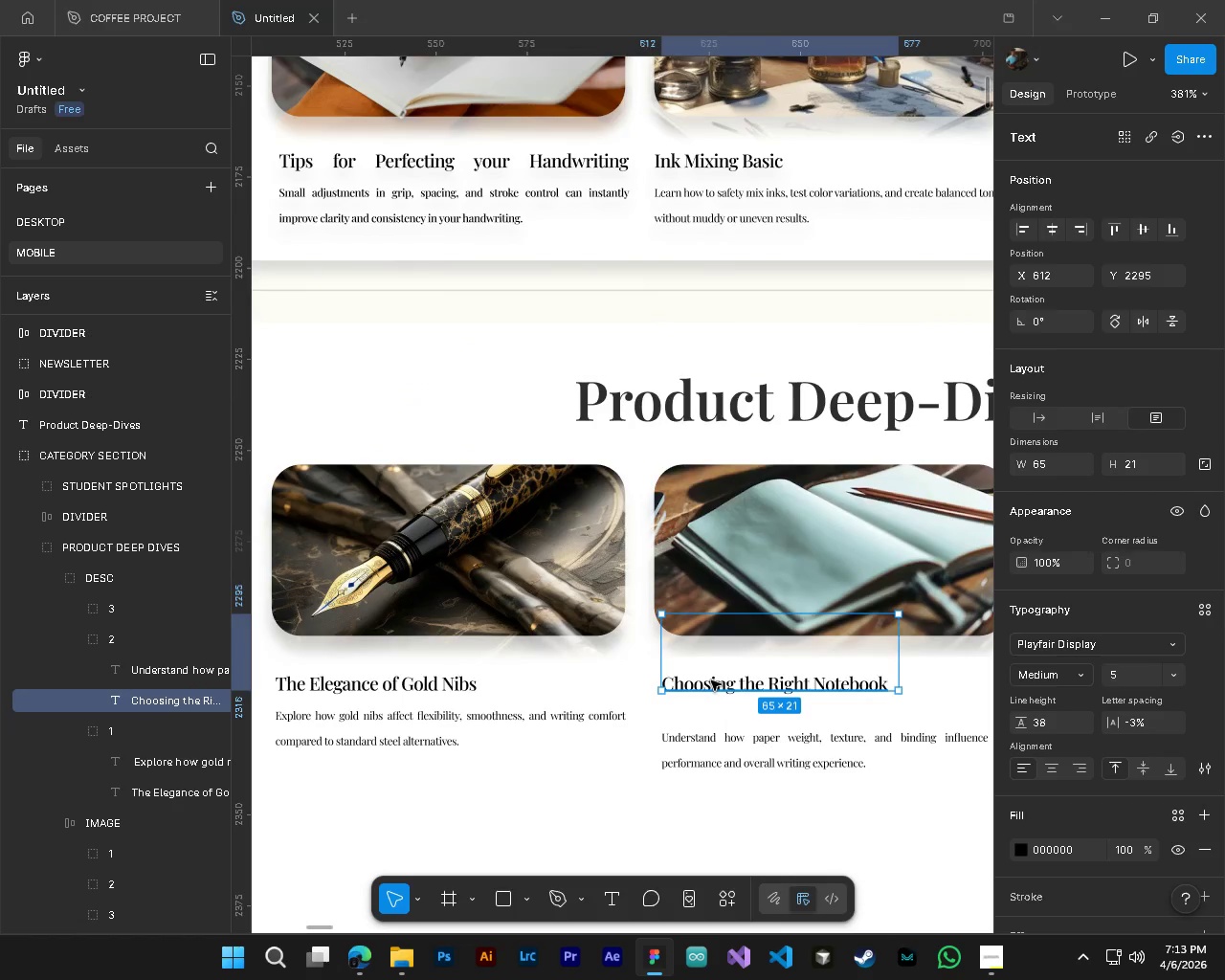 
key(Alt+Control+ControlLeft)
 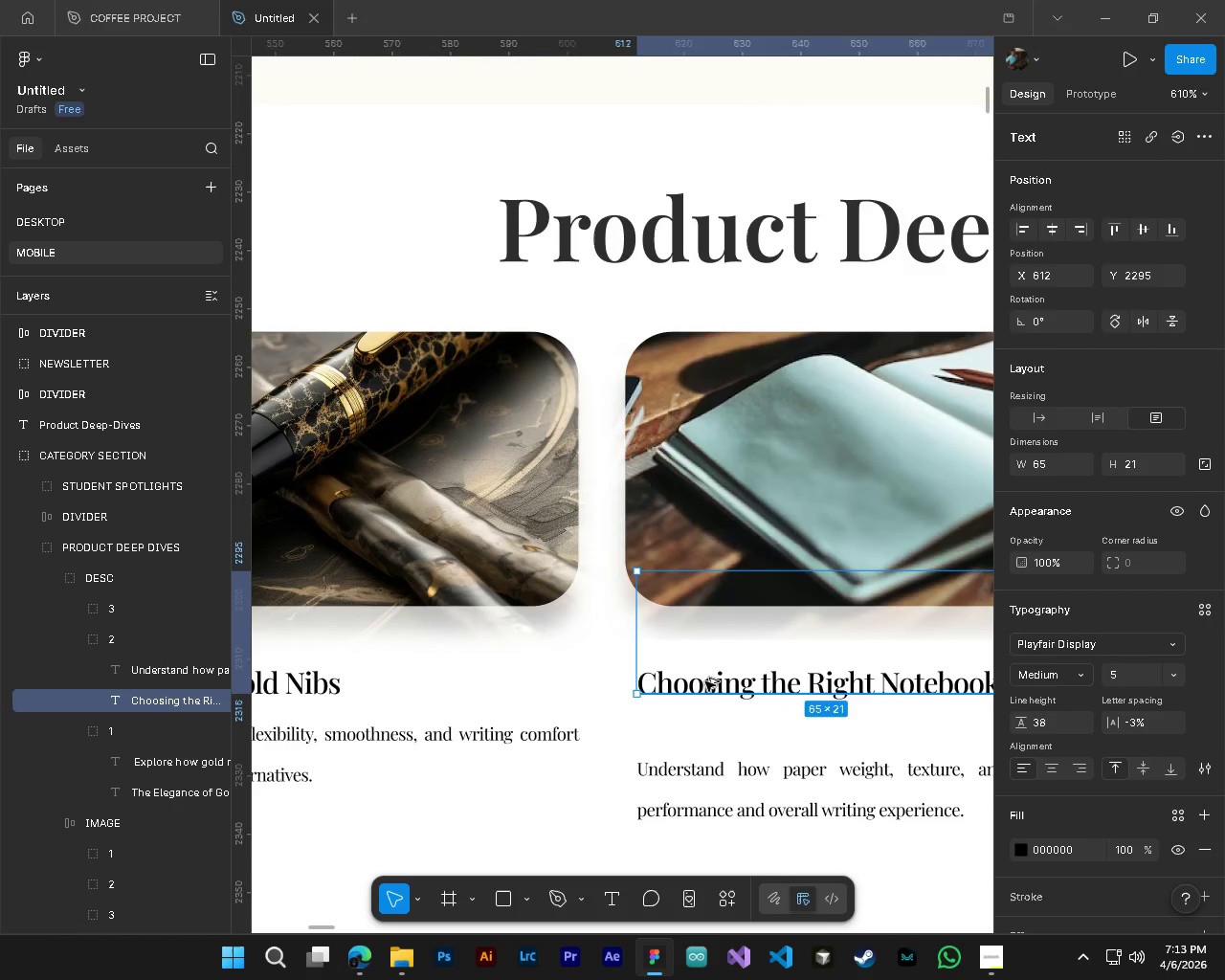 
scroll: coordinate [703, 684], scroll_direction: down, amount: 5.0
 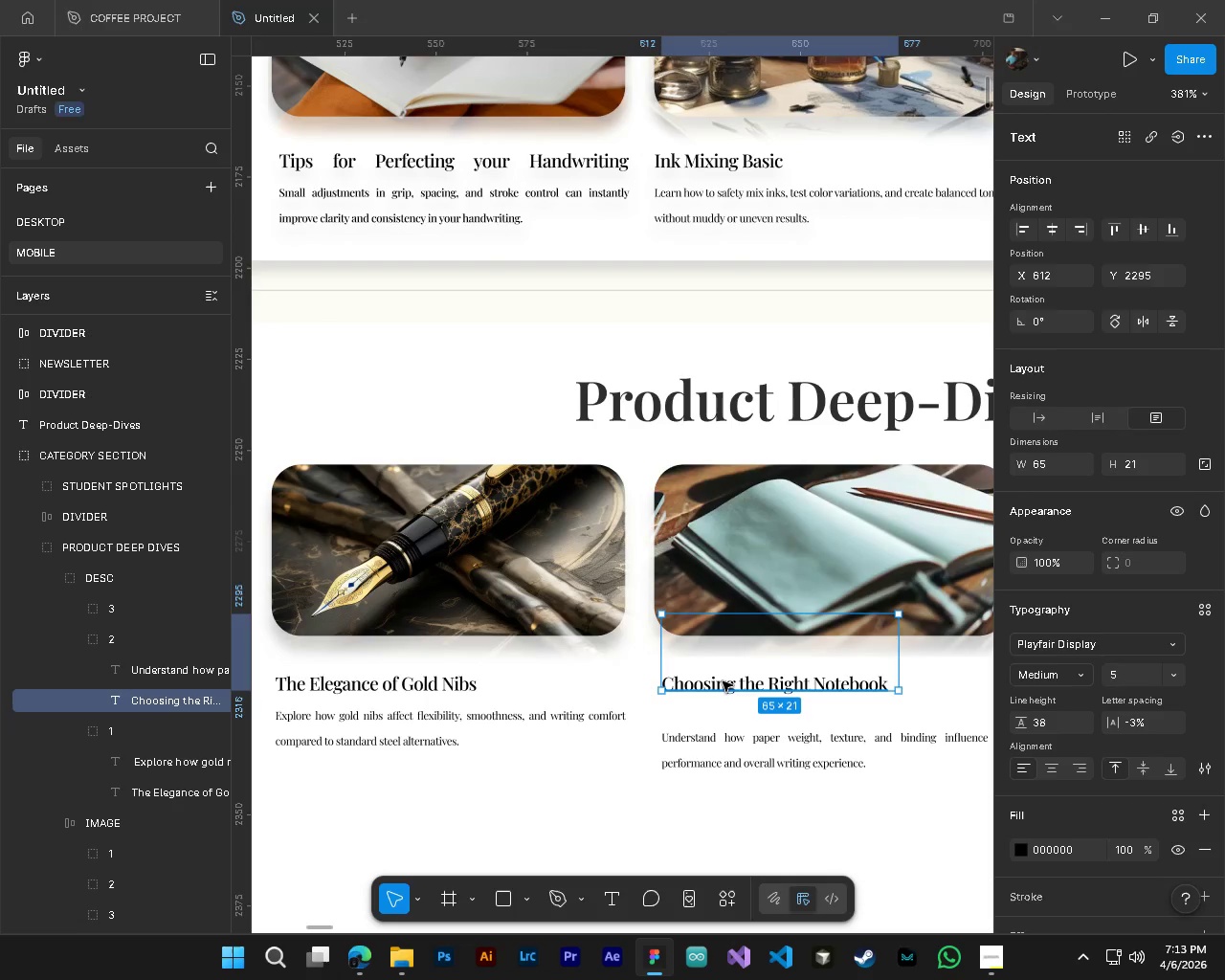 
wait(17.67)
 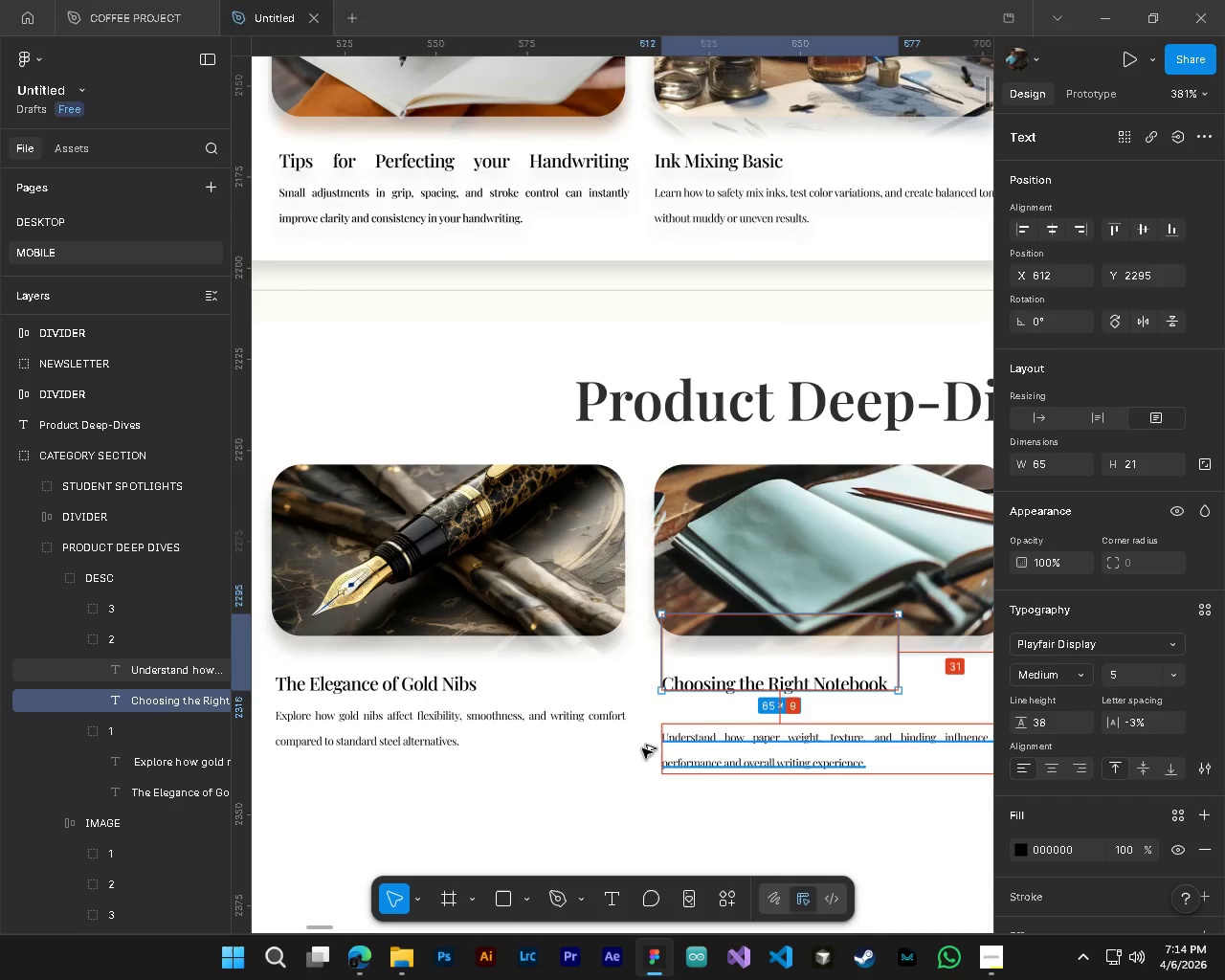 
hold_key(key=ControlLeft, duration=1.0)
 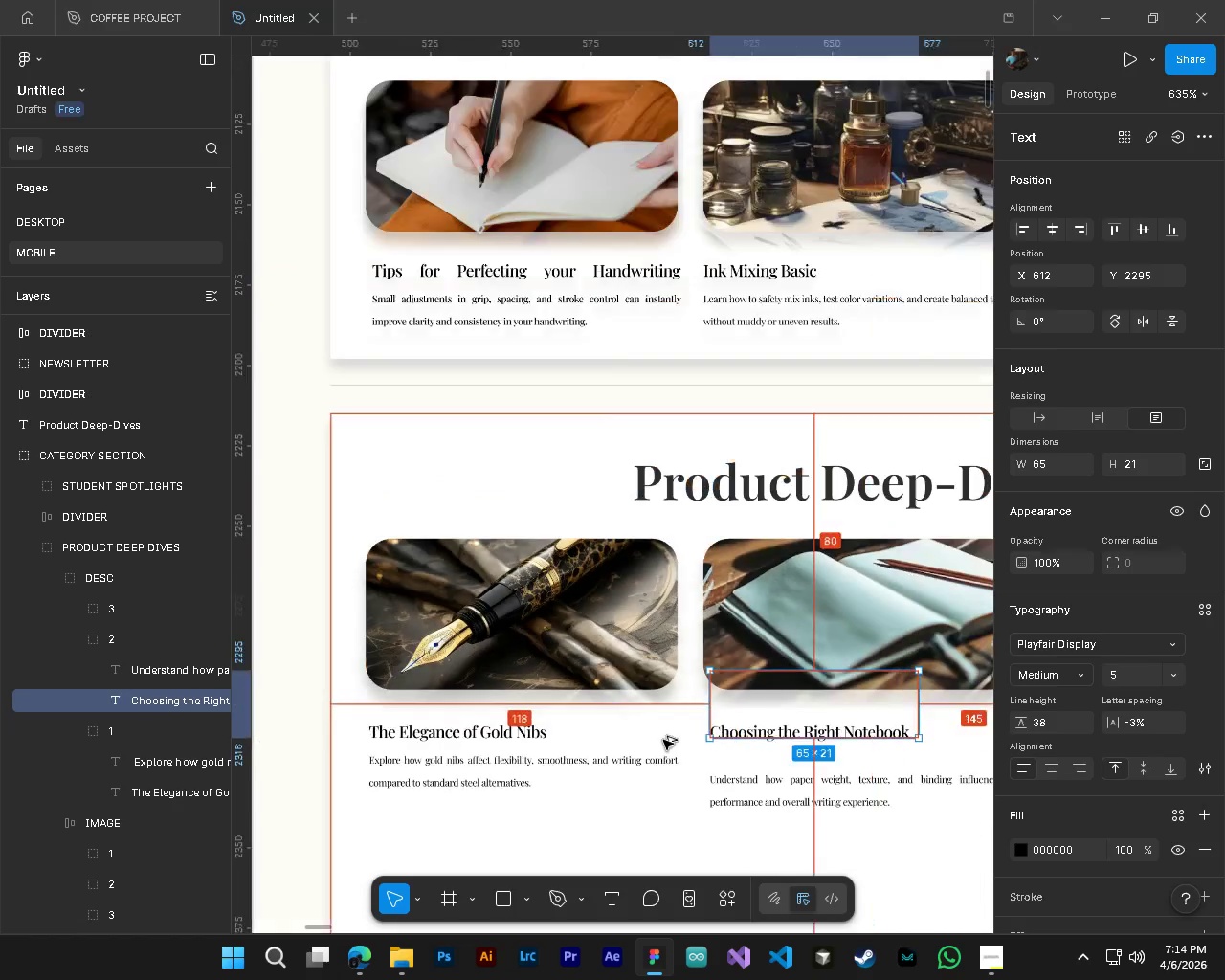 
key(Alt+Control+AltLeft)
 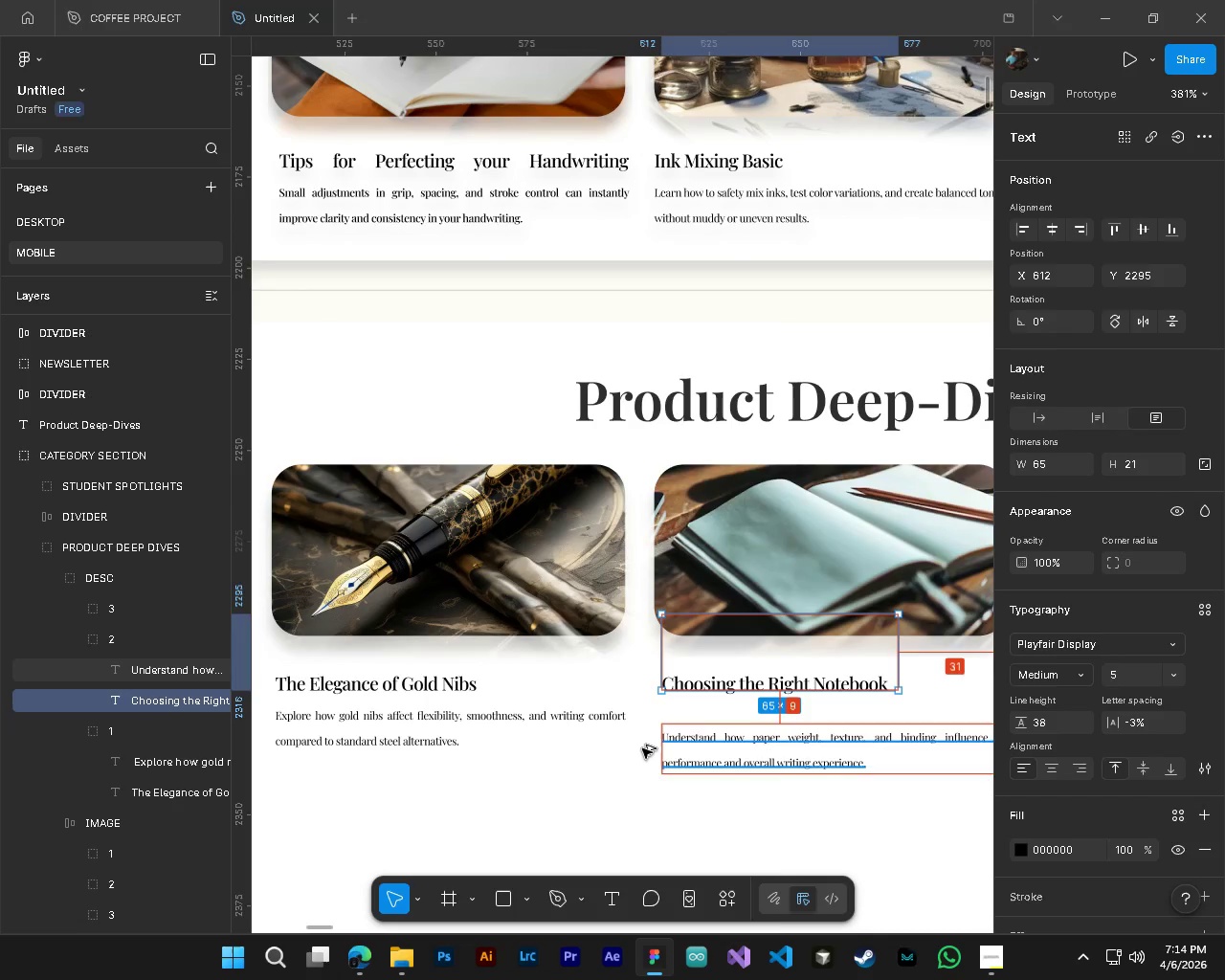 
hold_key(key=AltLeft, duration=0.92)
 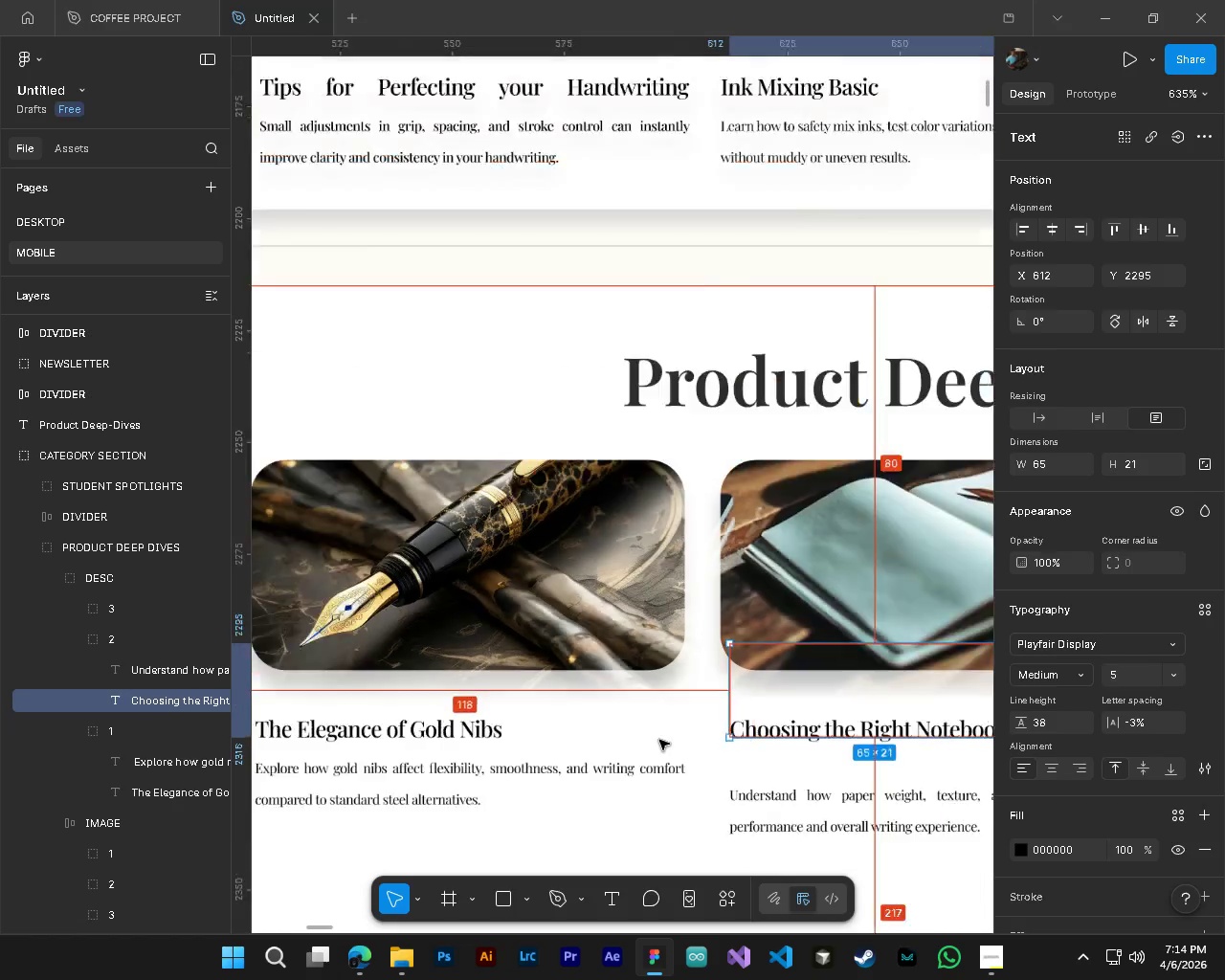 
key(Alt+Control+AltLeft)
 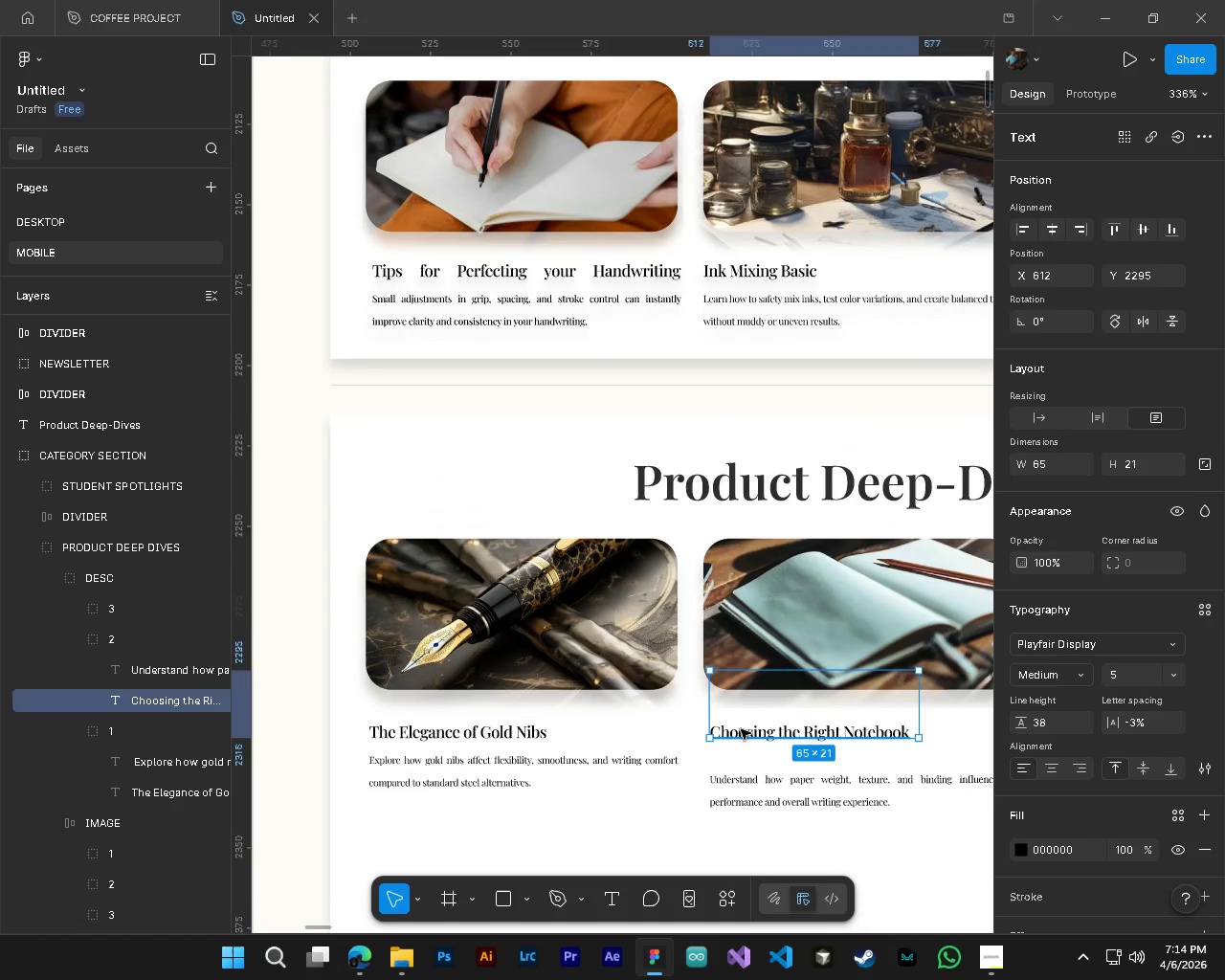 
key(Control+ControlLeft)
 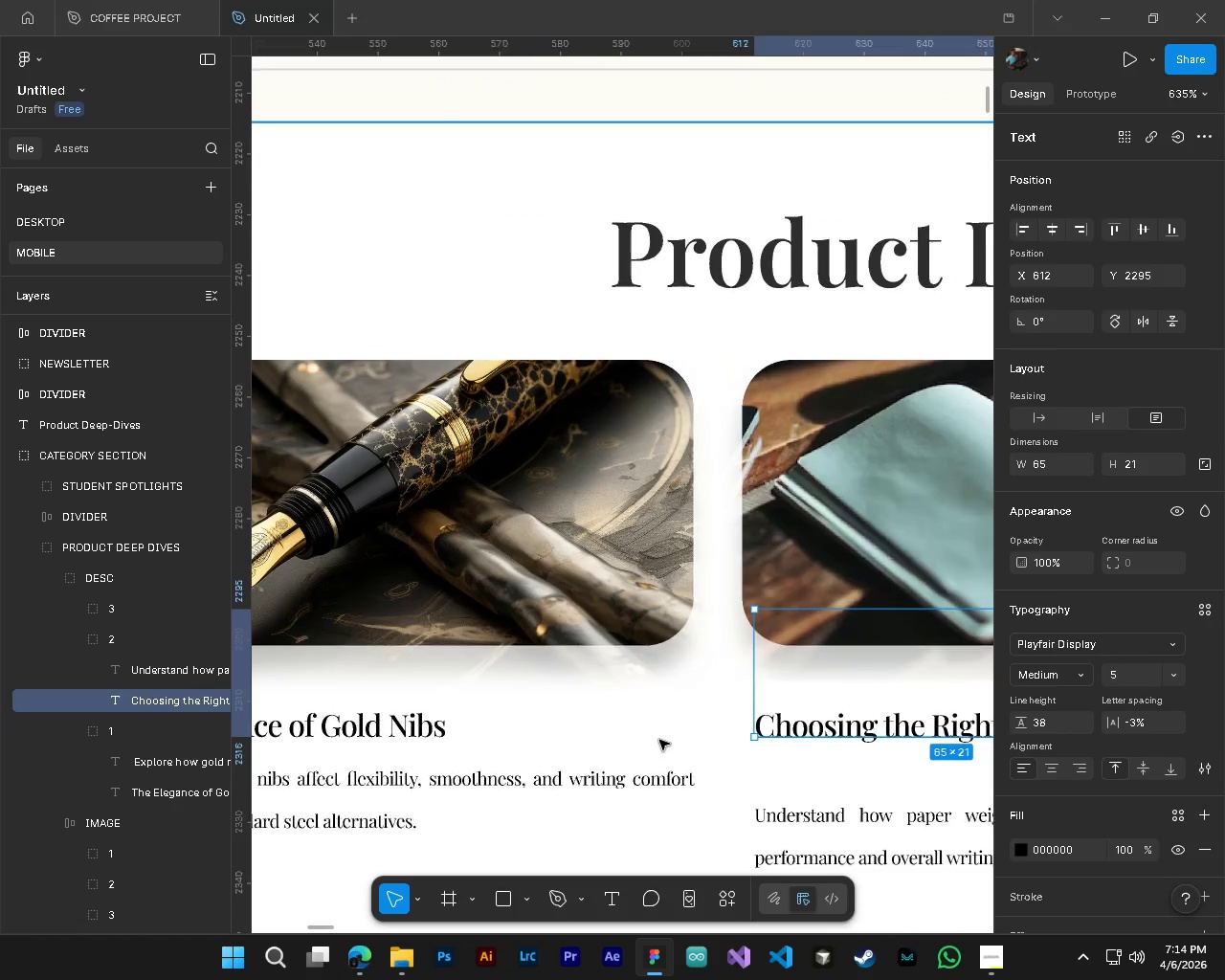 
key(Alt+Control+AltLeft)
 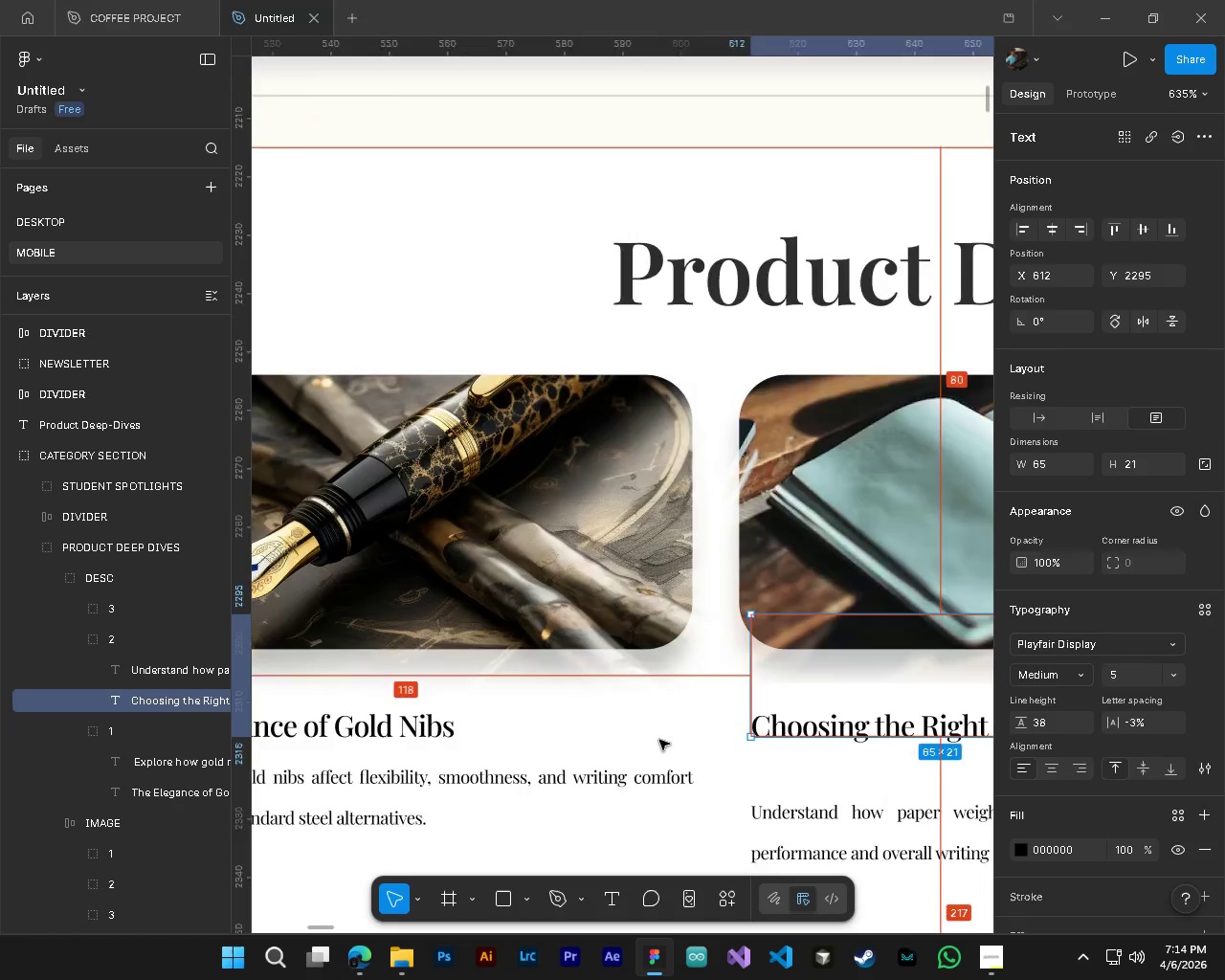 
key(Alt+Control+AltLeft)
 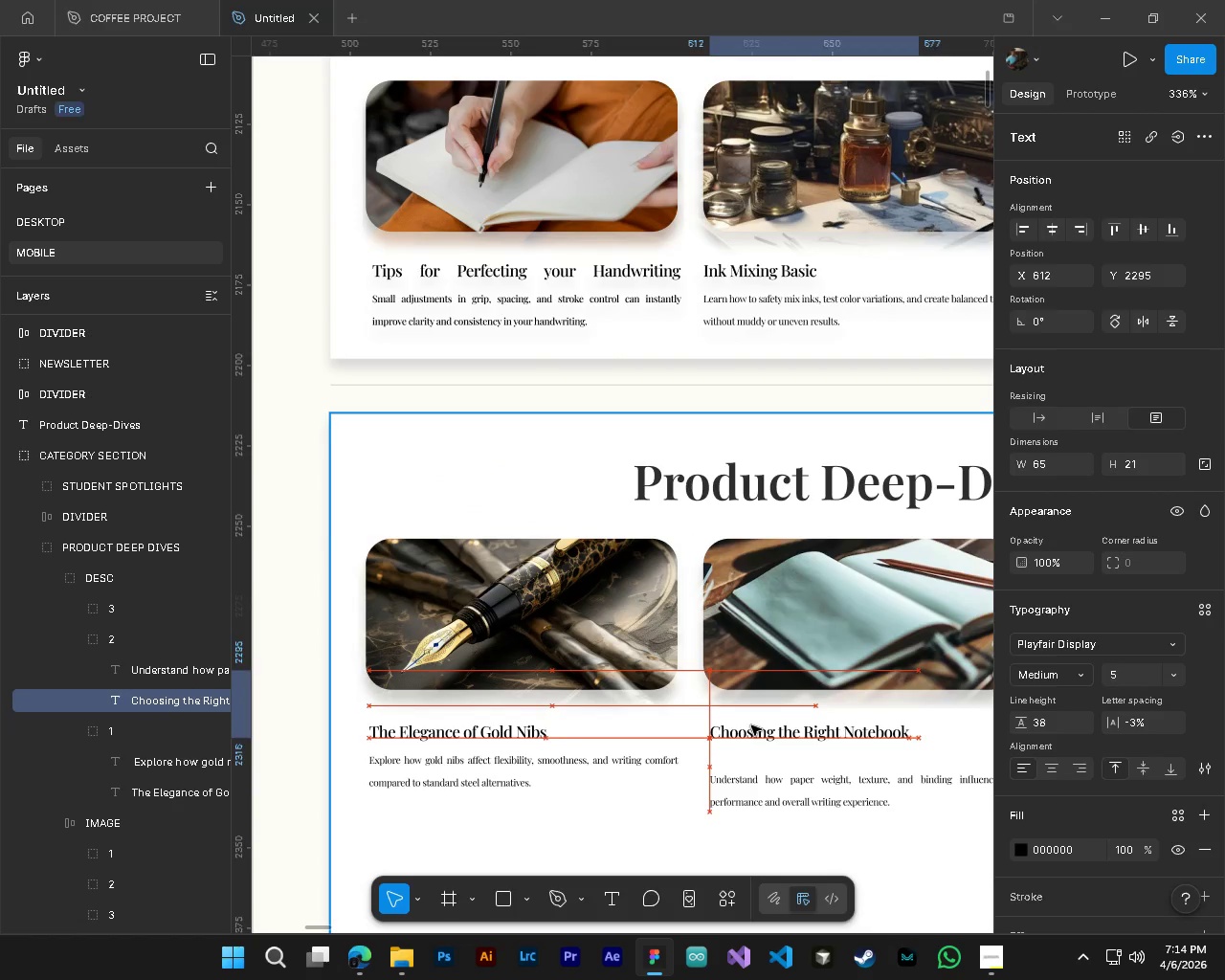 
scroll: coordinate [659, 740], scroll_direction: none, amount: 0.0
 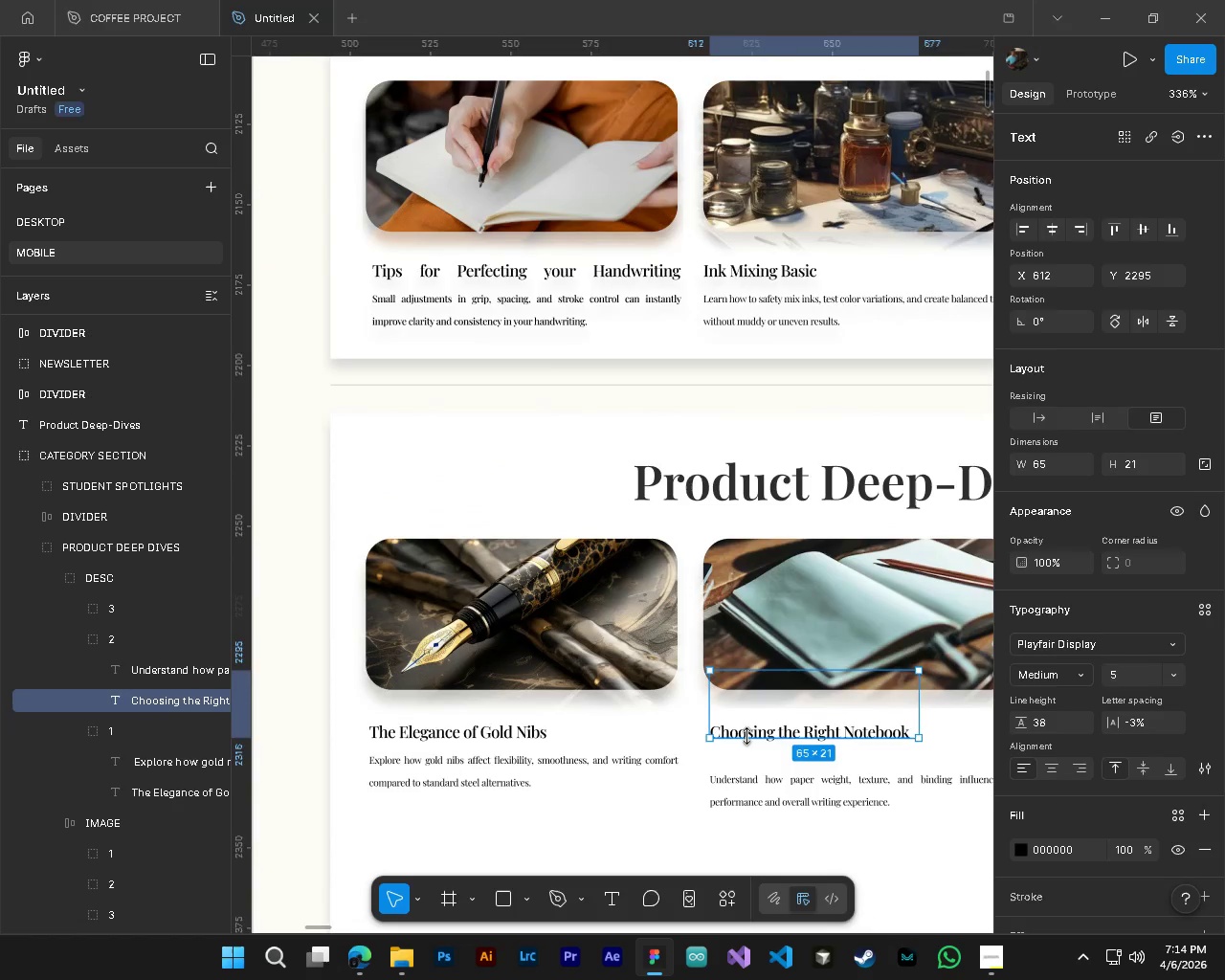 
hold_key(key=ControlLeft, duration=0.42)
 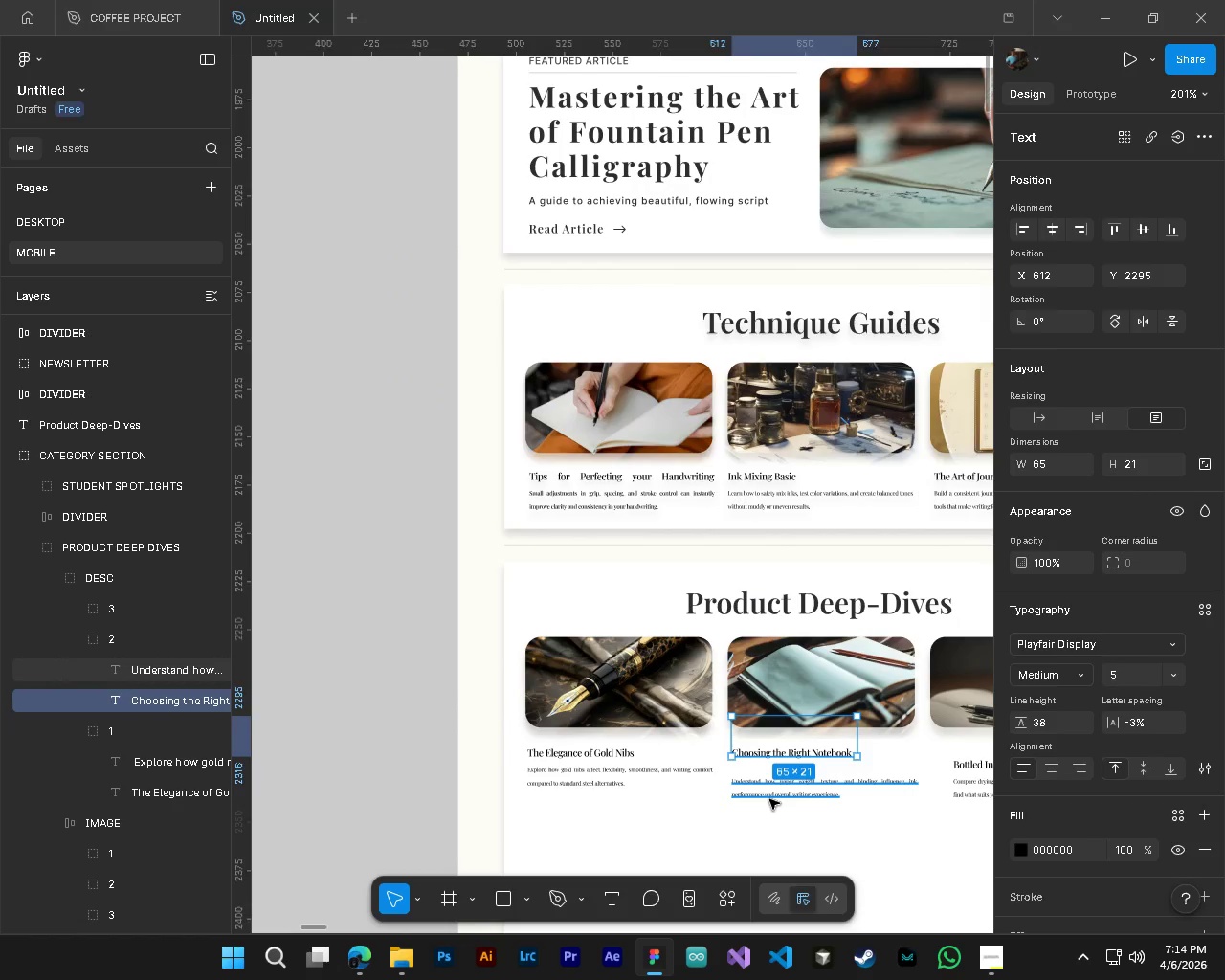 
key(Alt+Control+AltLeft)
 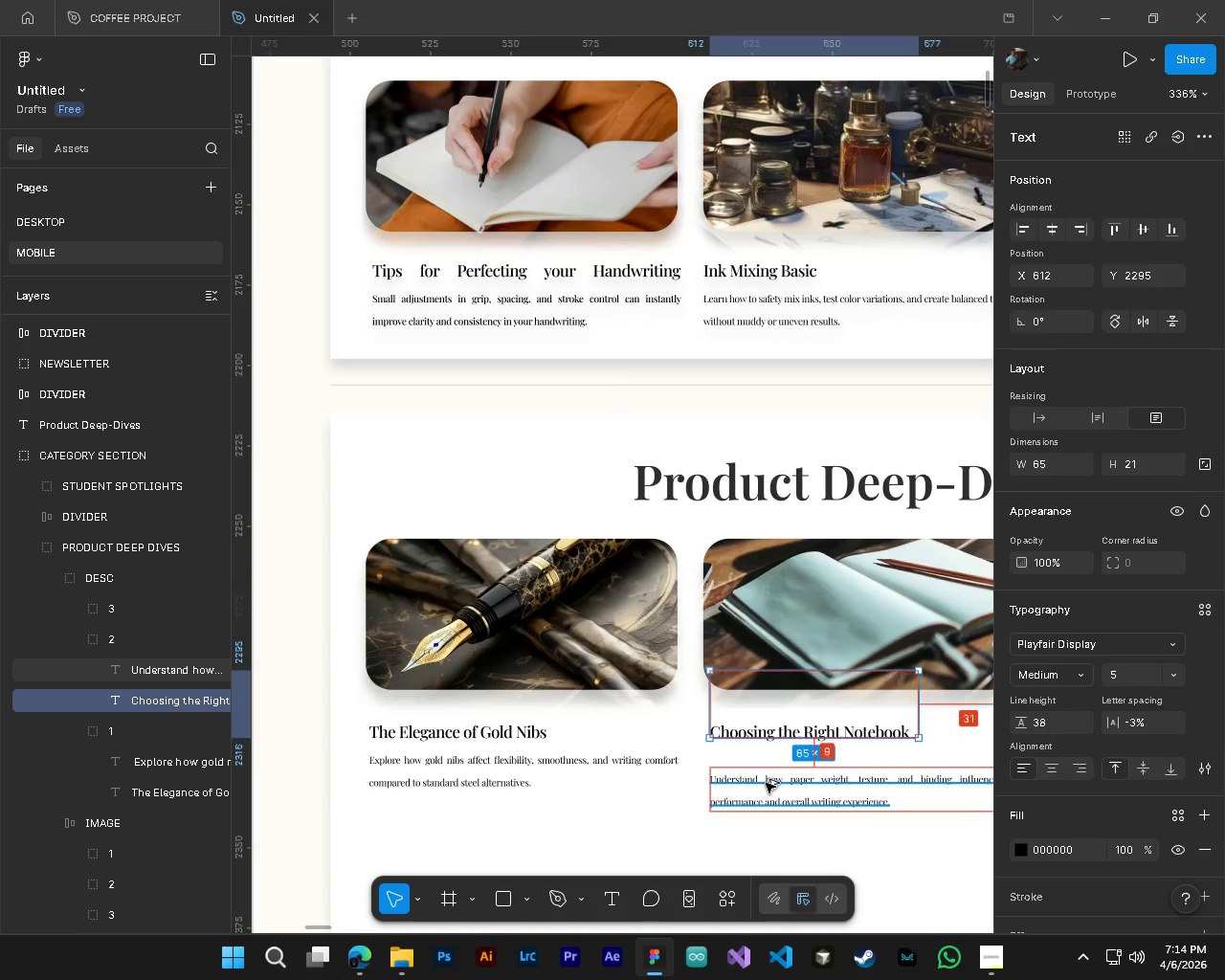 
hold_key(key=AltLeft, duration=0.33)
scroll: coordinate [766, 783], scroll_direction: down, amount: 5.0
 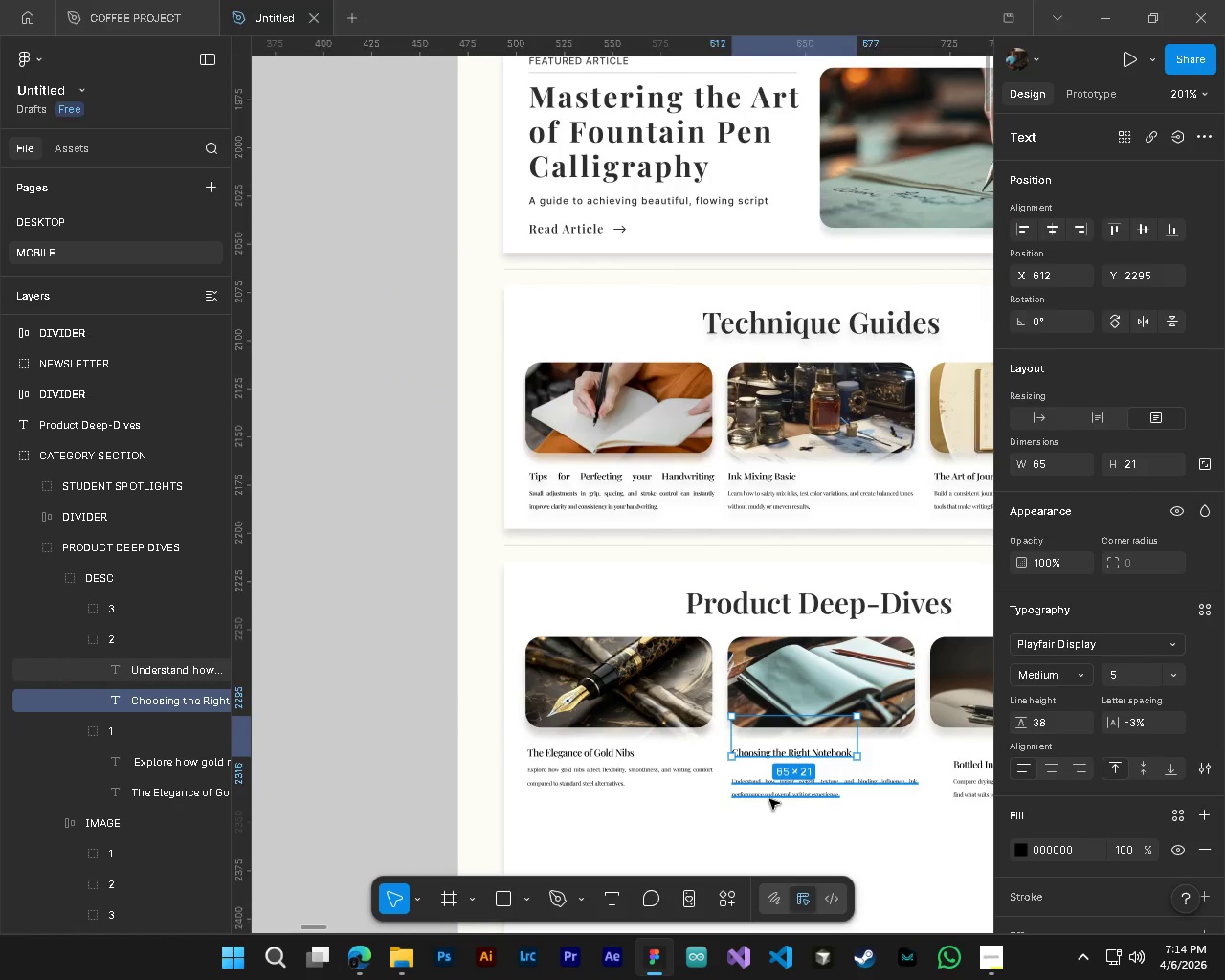 
left_click([769, 799])
 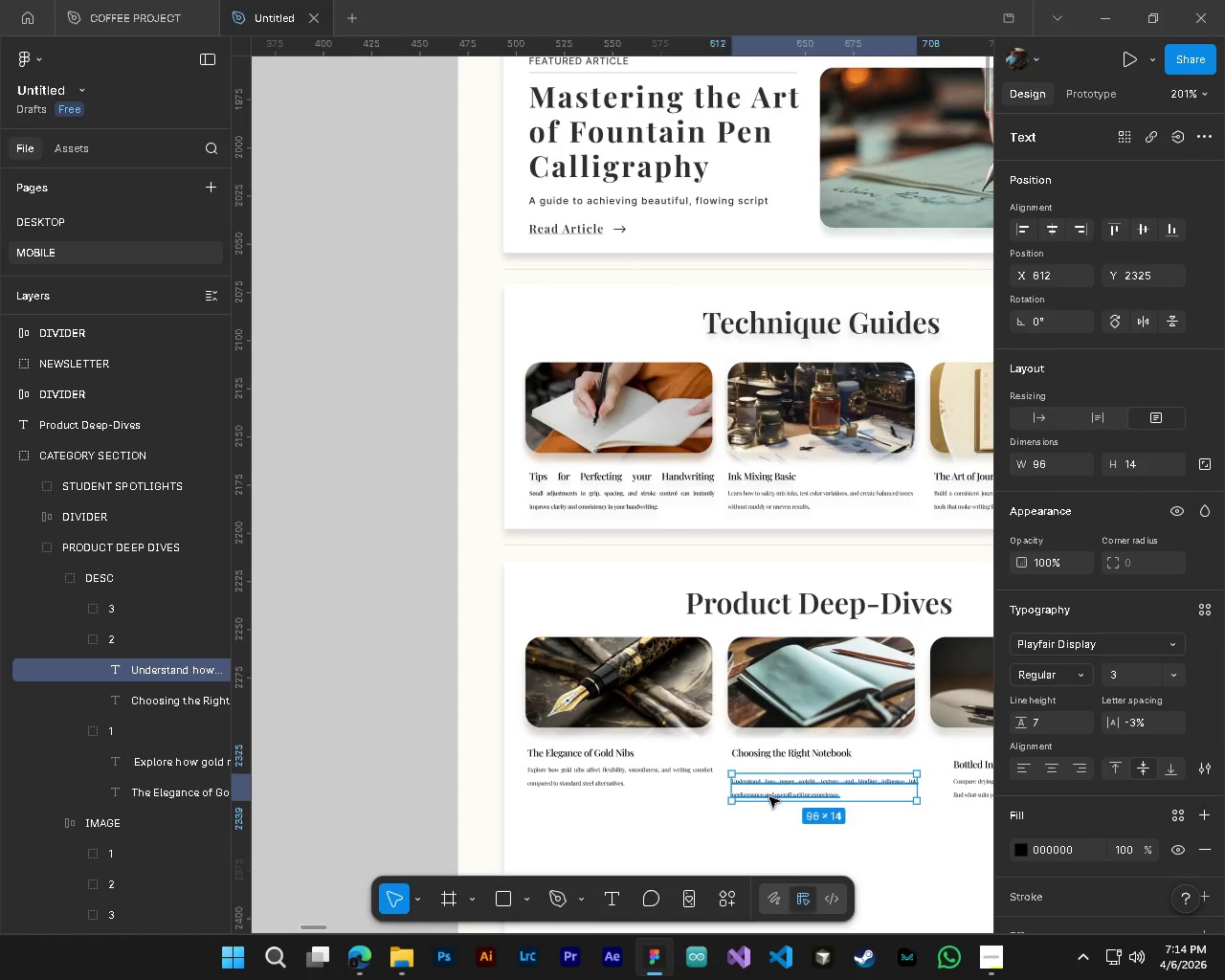 
hold_key(key=ControlLeft, duration=1.06)
hold_key(key=AltLeft, duration=0.98)
scroll: coordinate [868, 801], scroll_direction: up, amount: 3.0
 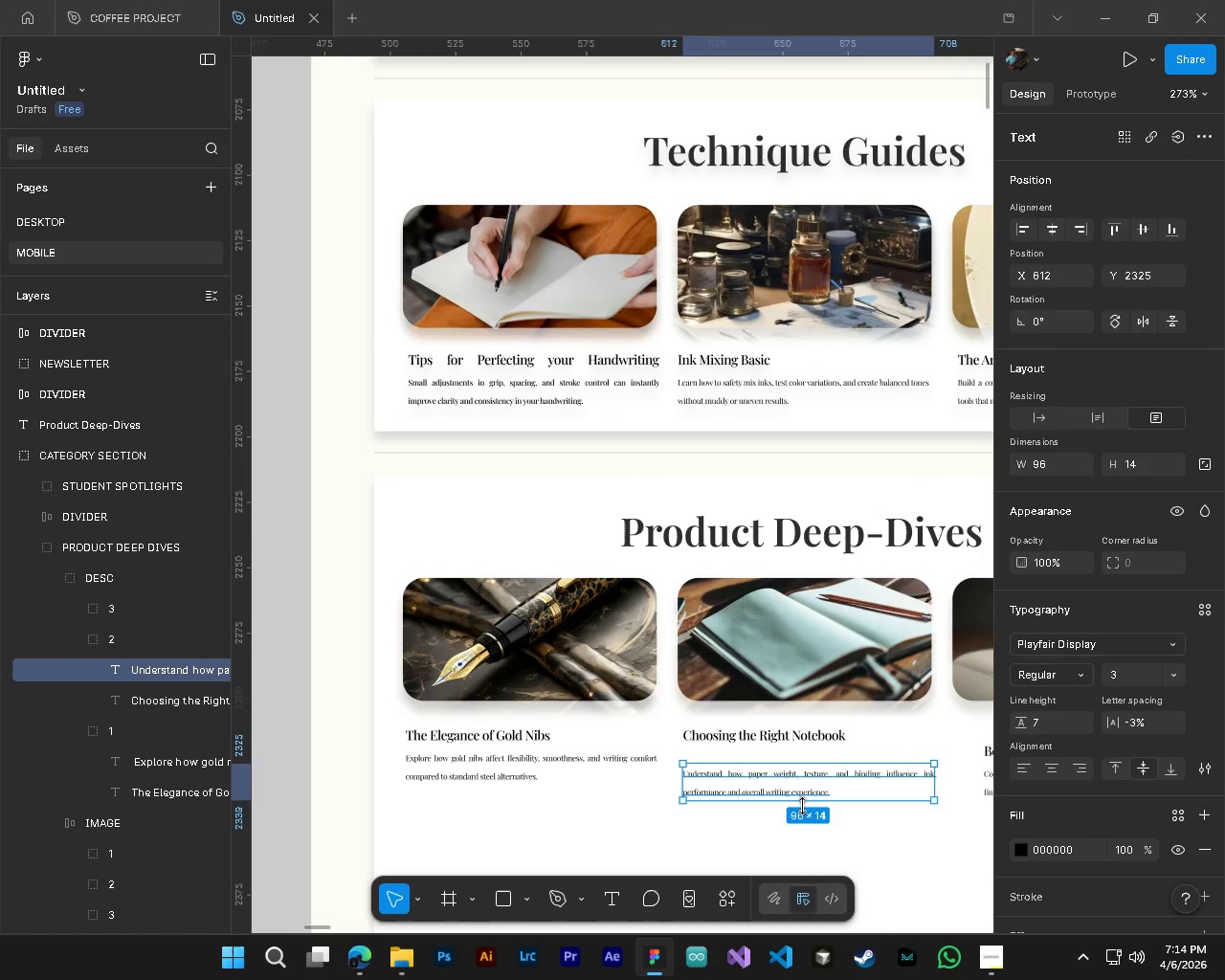 
left_click_drag(start_coordinate=[802, 806], to_coordinate=[811, 787])
 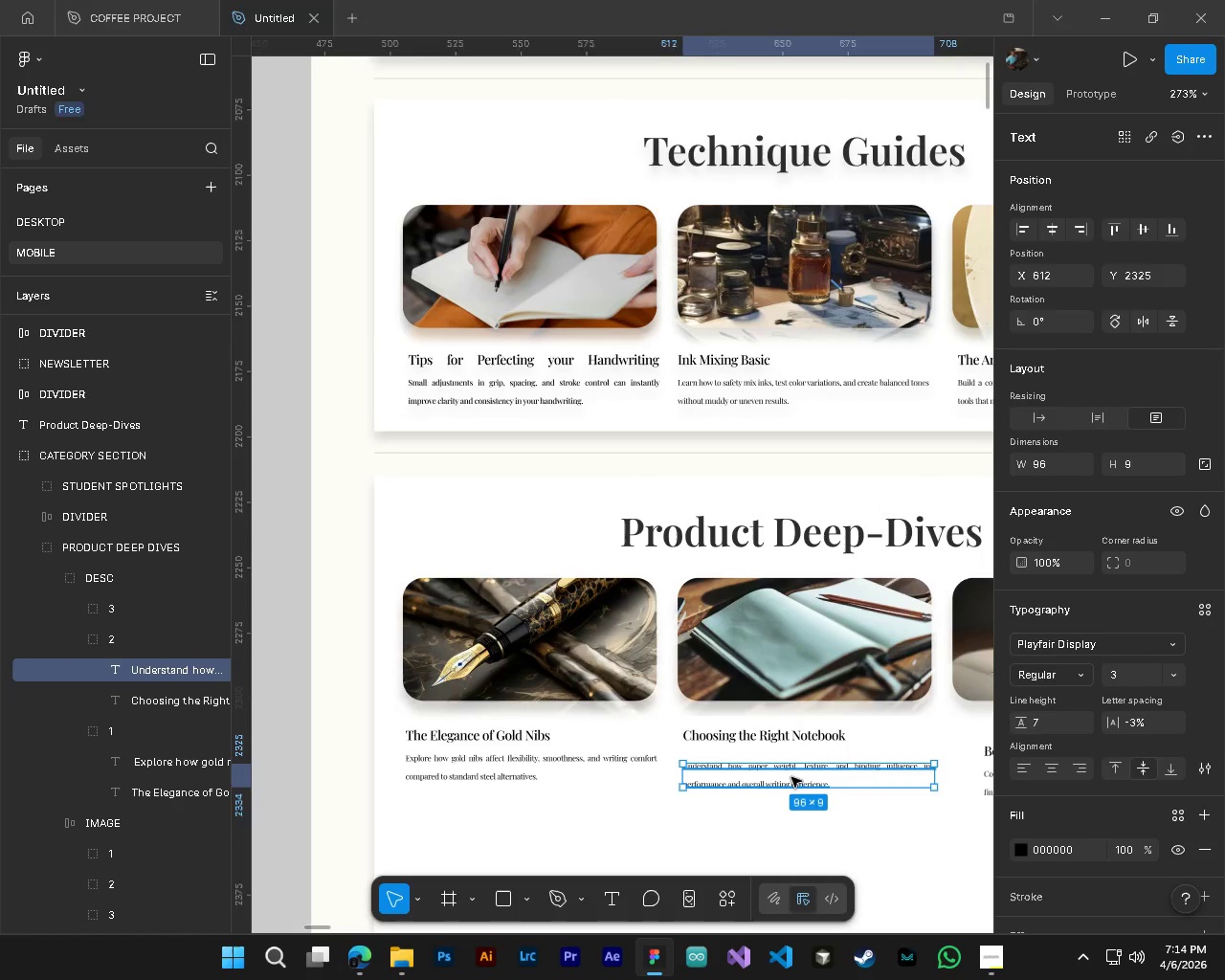 
left_click_drag(start_coordinate=[791, 777], to_coordinate=[791, 769])
 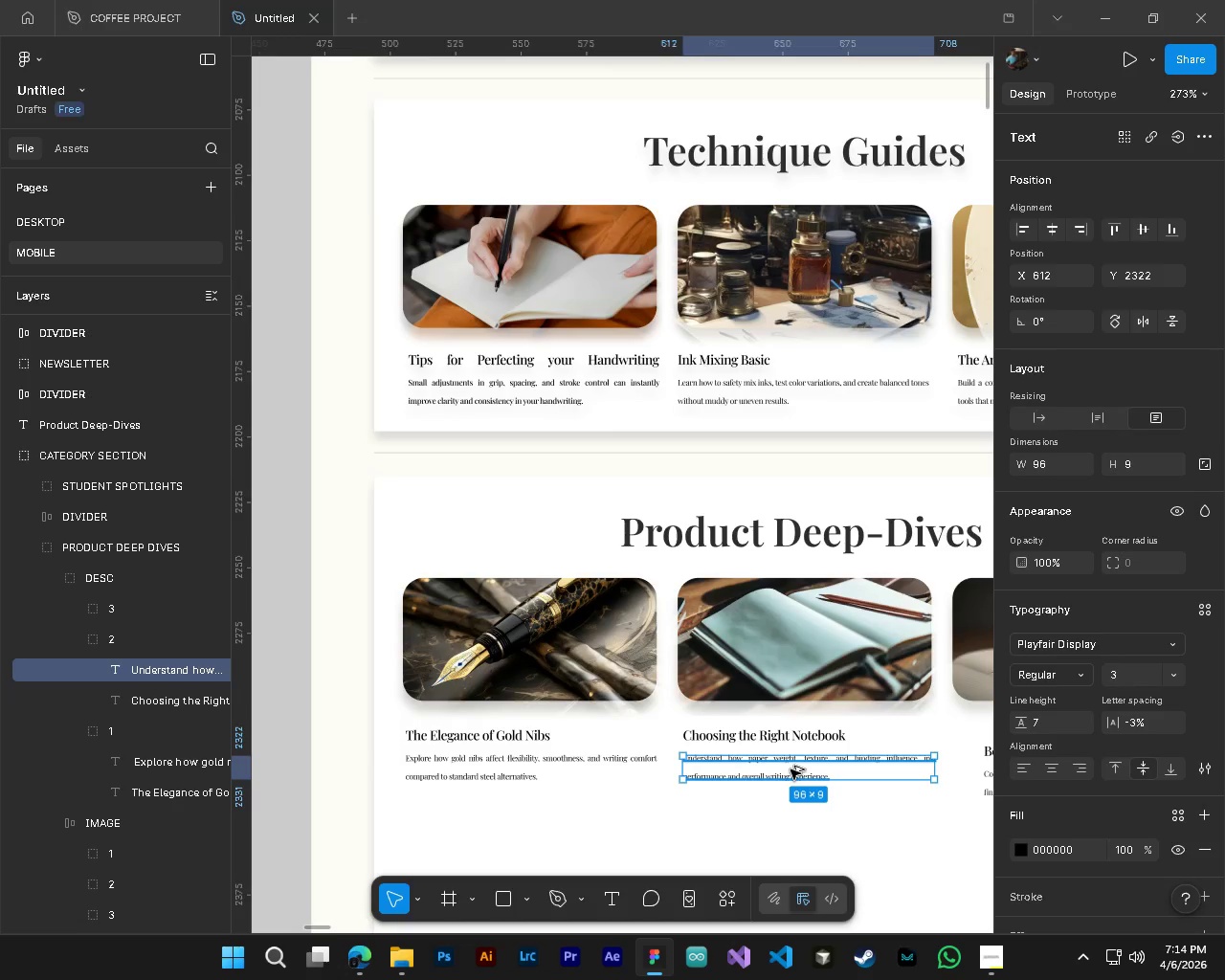 
key(Alt+AltLeft)
 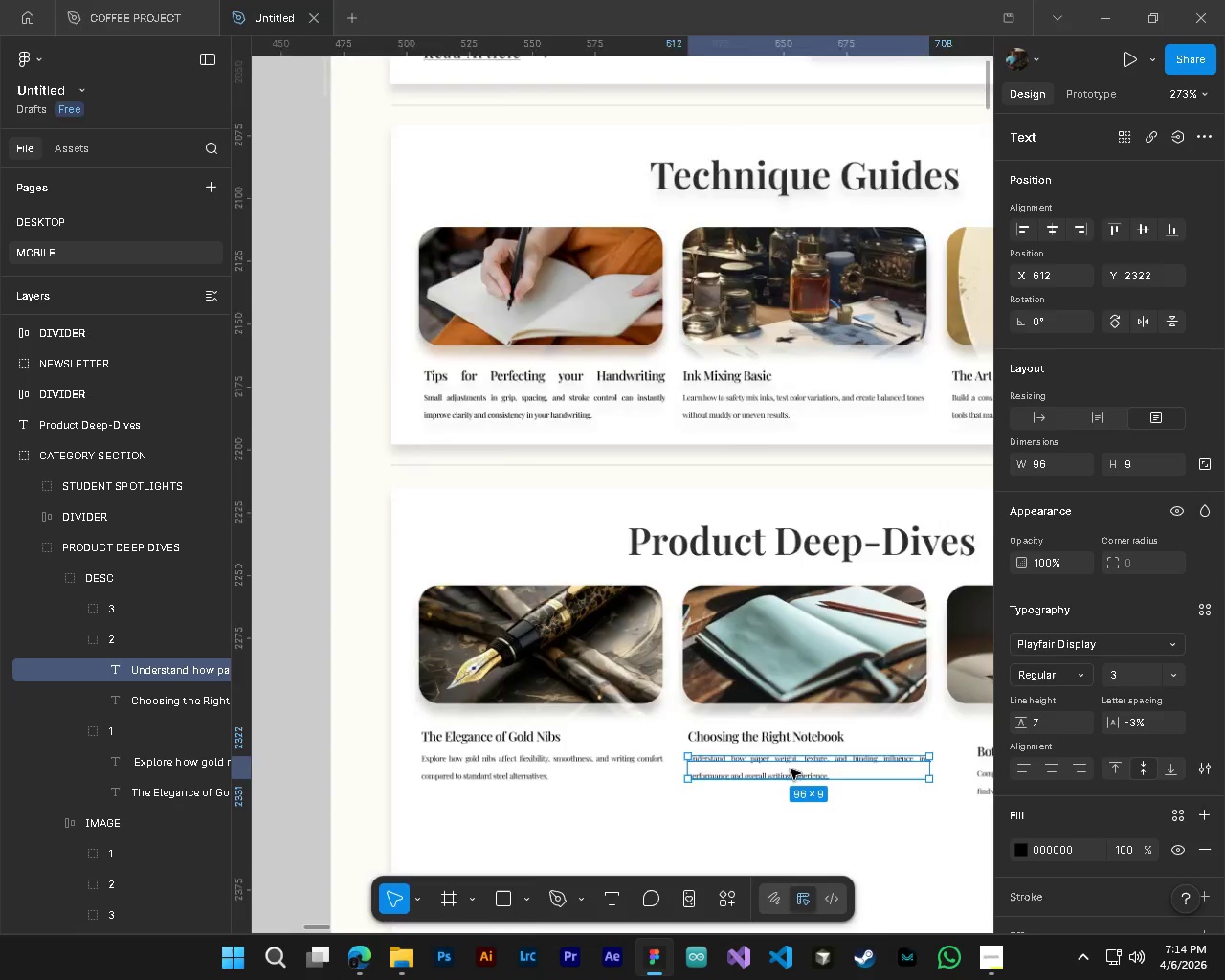 
key(Alt+Control+ControlLeft)
 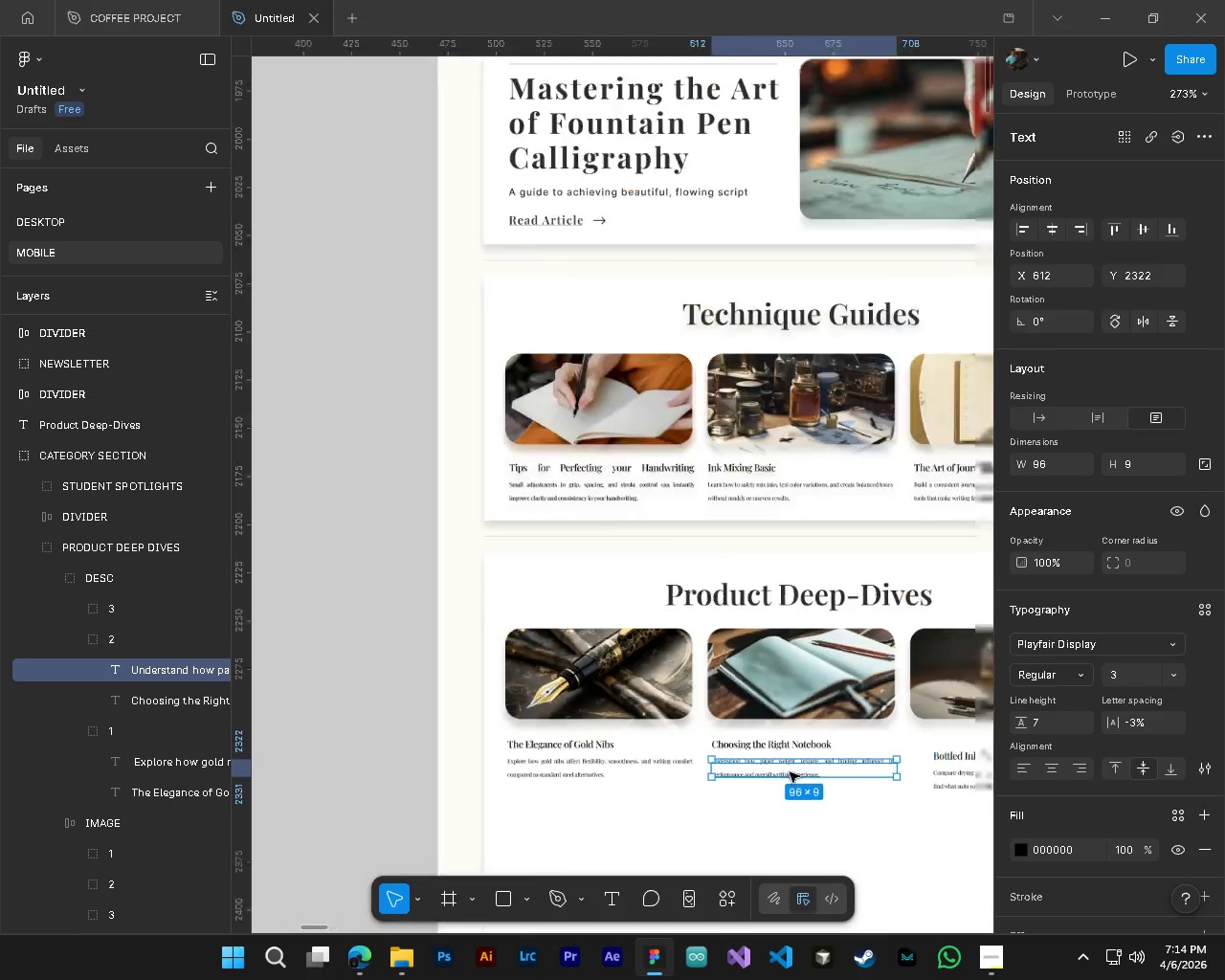 
scroll: coordinate [791, 769], scroll_direction: down, amount: 5.0
 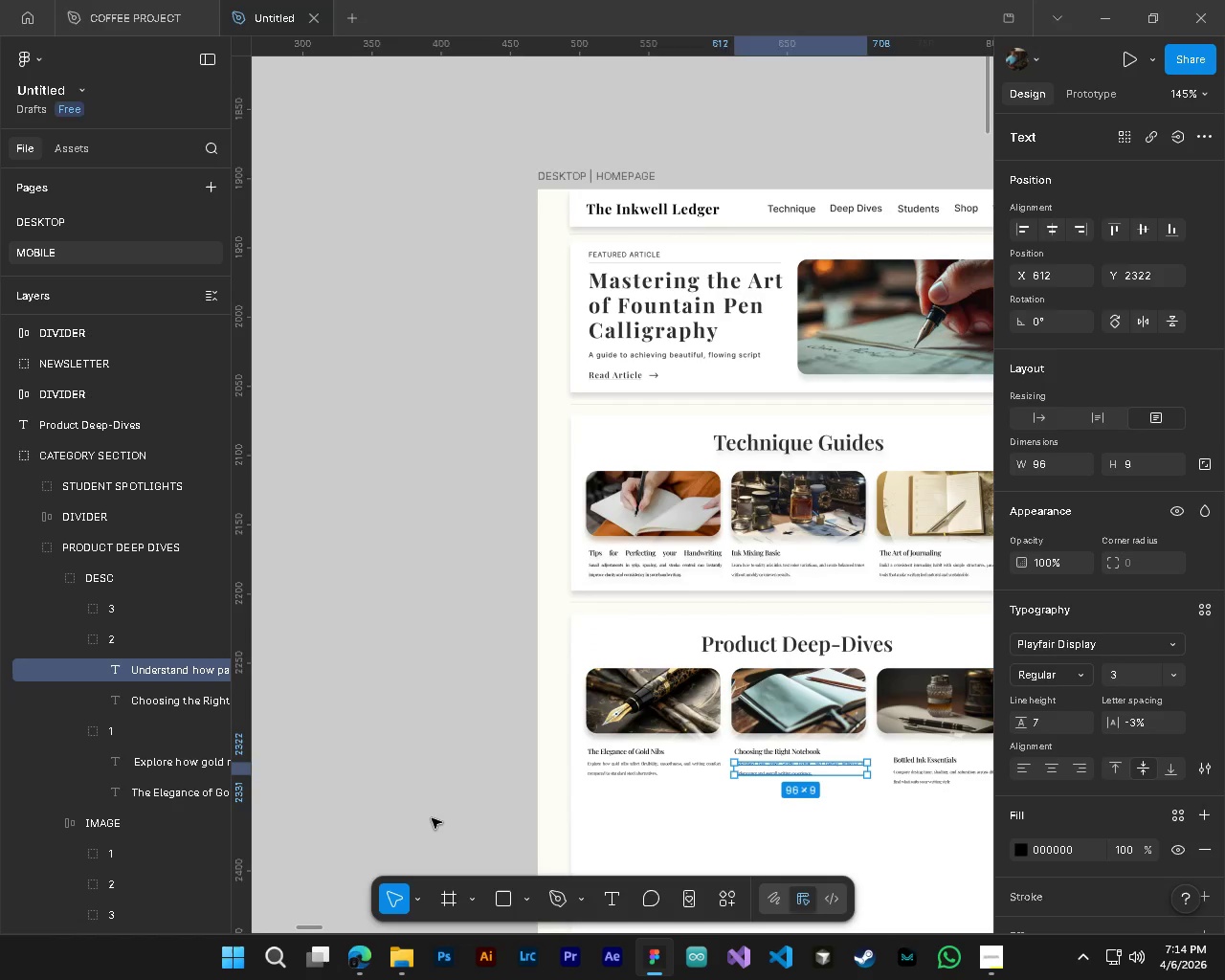 
left_click([432, 818])
 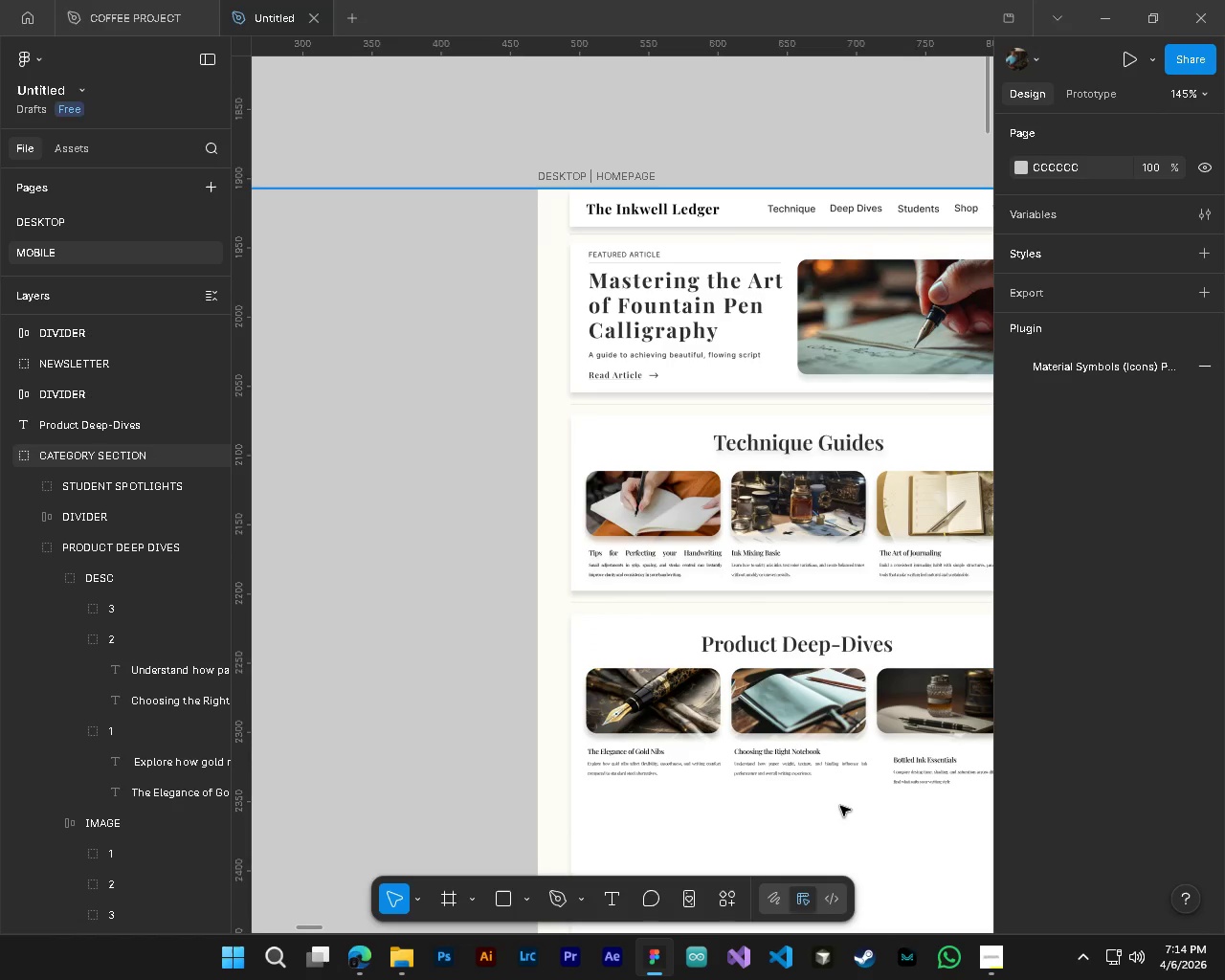 
hold_key(key=AltLeft, duration=2.12)
 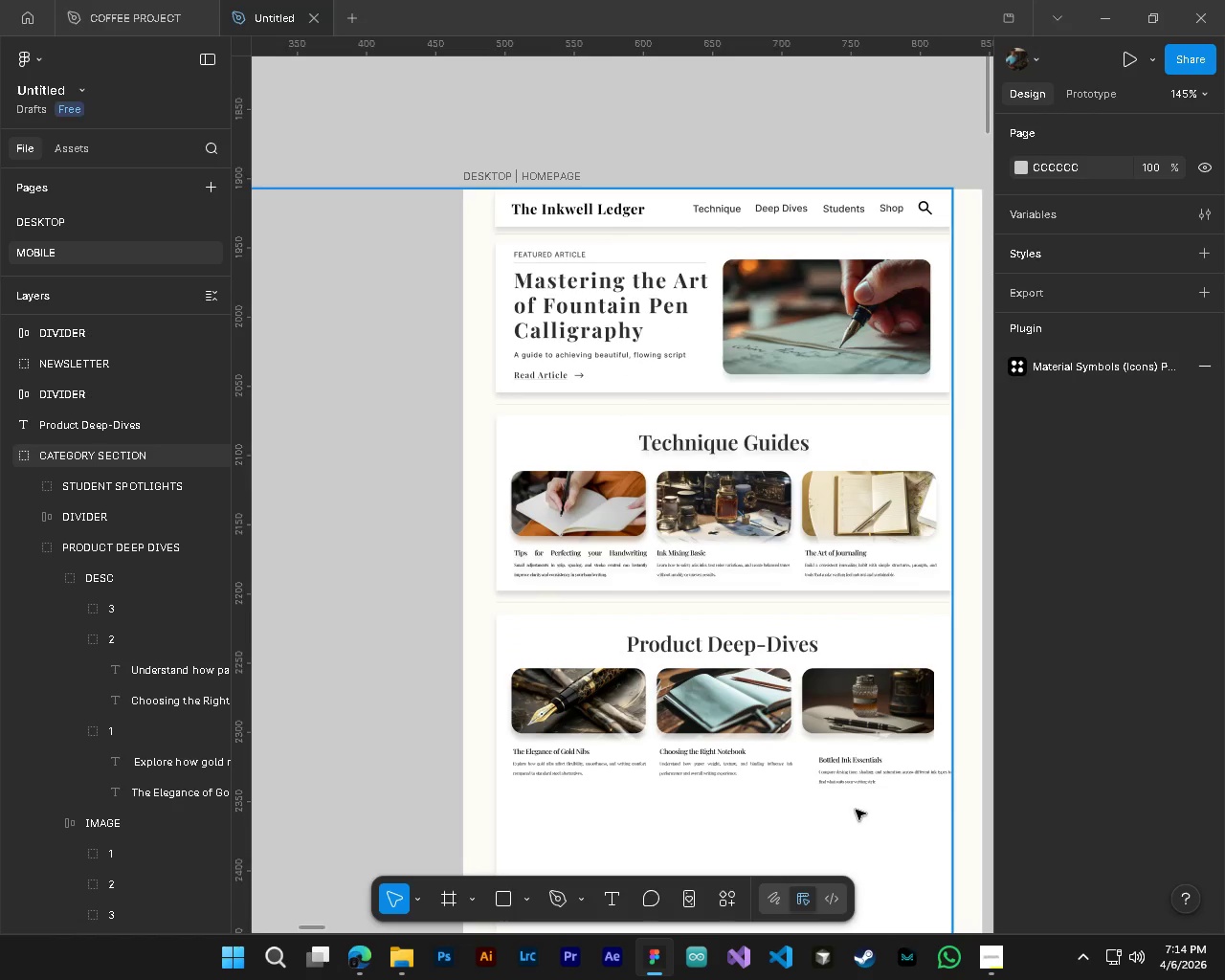 
hold_key(key=ControlLeft, duration=1.5)
 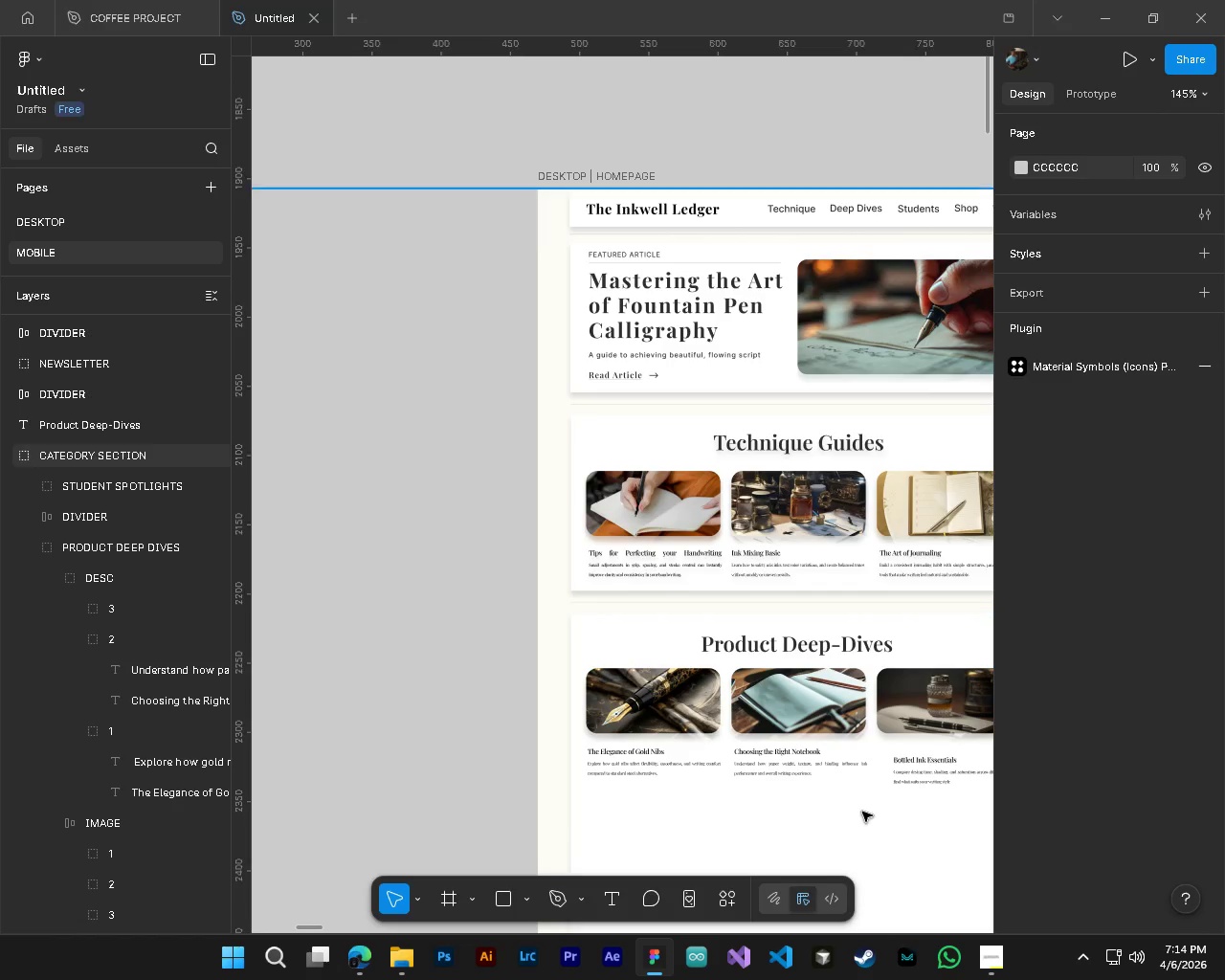 
hold_key(key=ControlLeft, duration=0.59)
 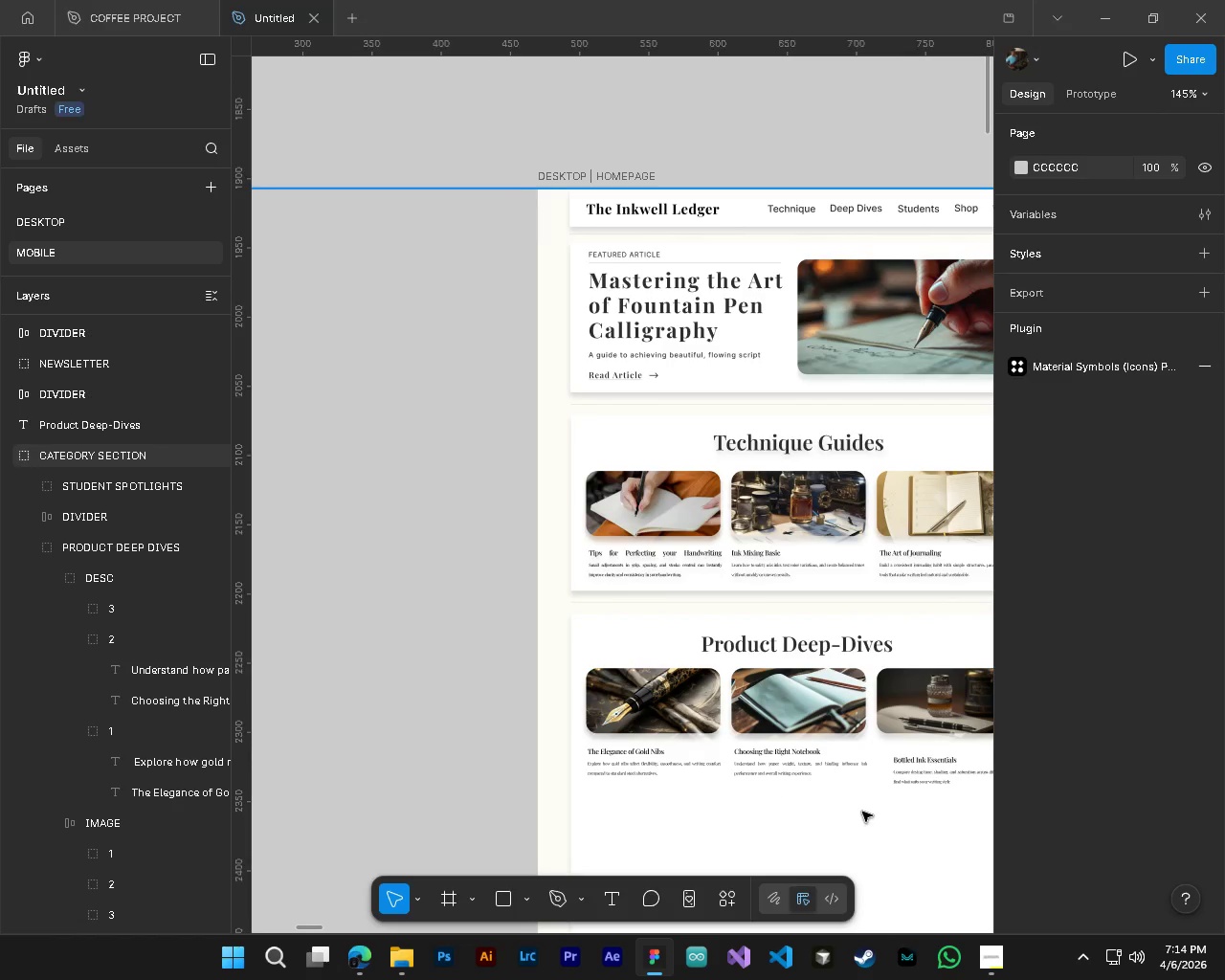 
key(Shift+ShiftLeft)
 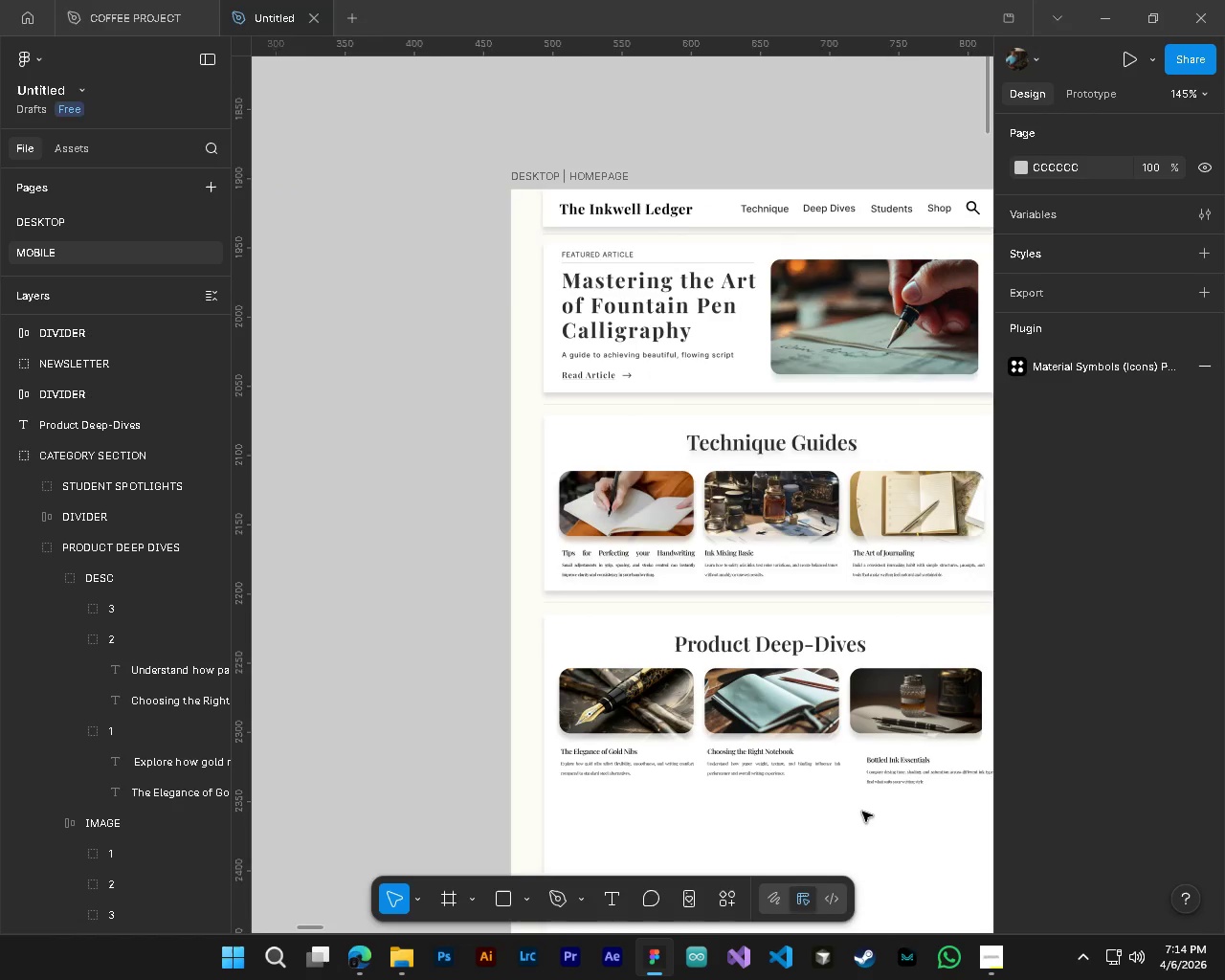 
hold_key(key=ControlLeft, duration=0.64)
 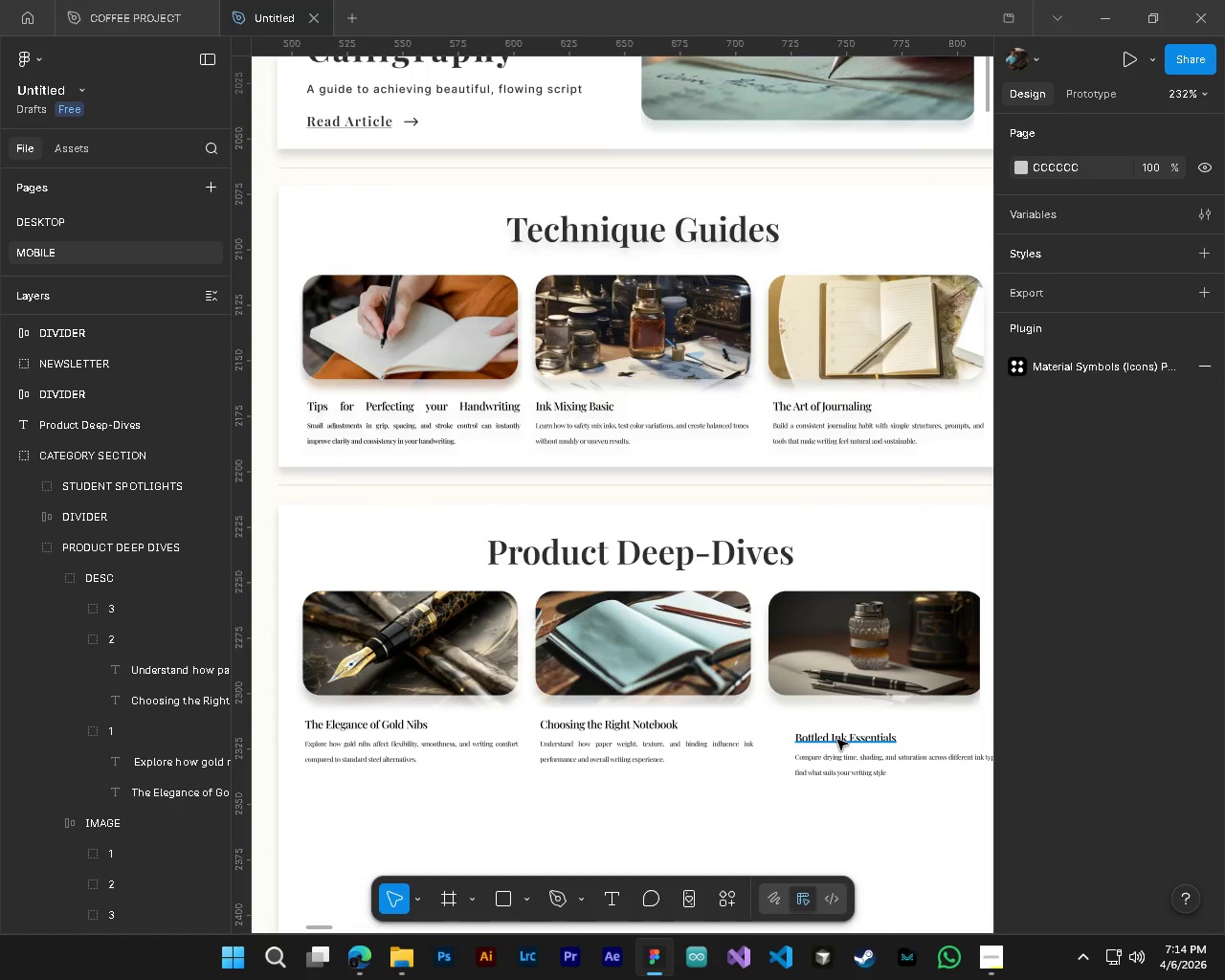 
hold_key(key=AltLeft, duration=0.53)
 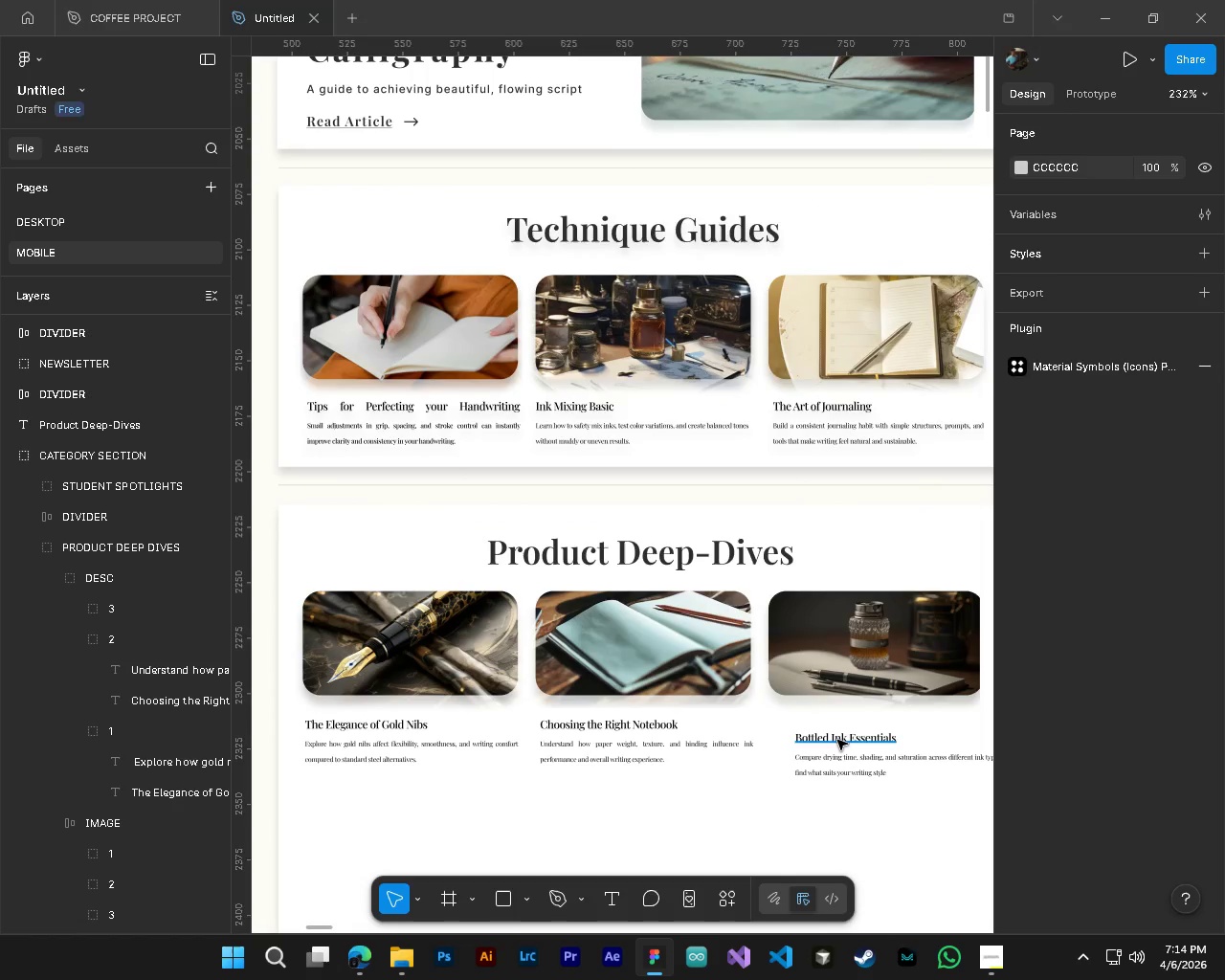 
scroll: coordinate [862, 812], scroll_direction: down, amount: 3.0
 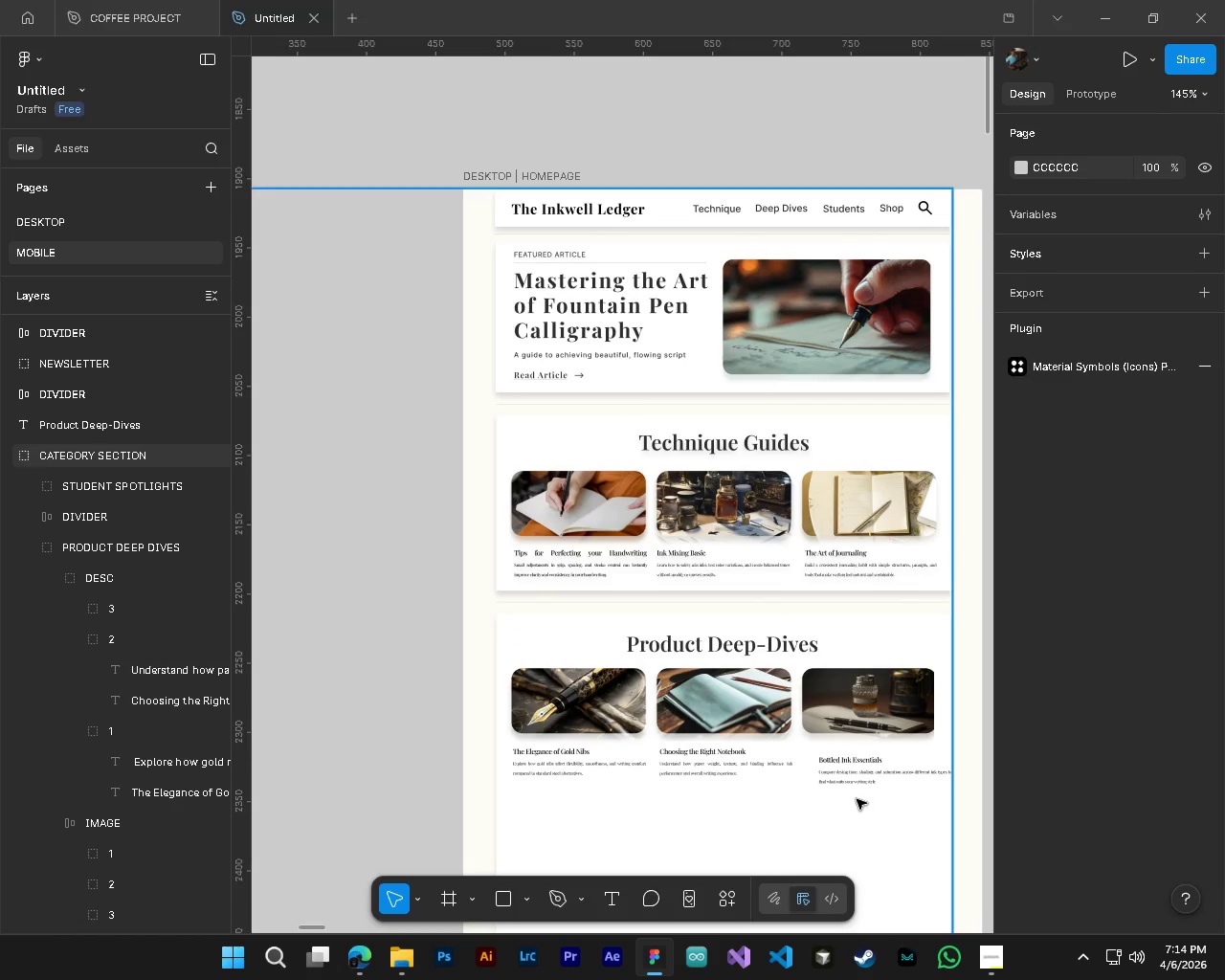 
hold_key(key=ControlLeft, duration=0.64)
 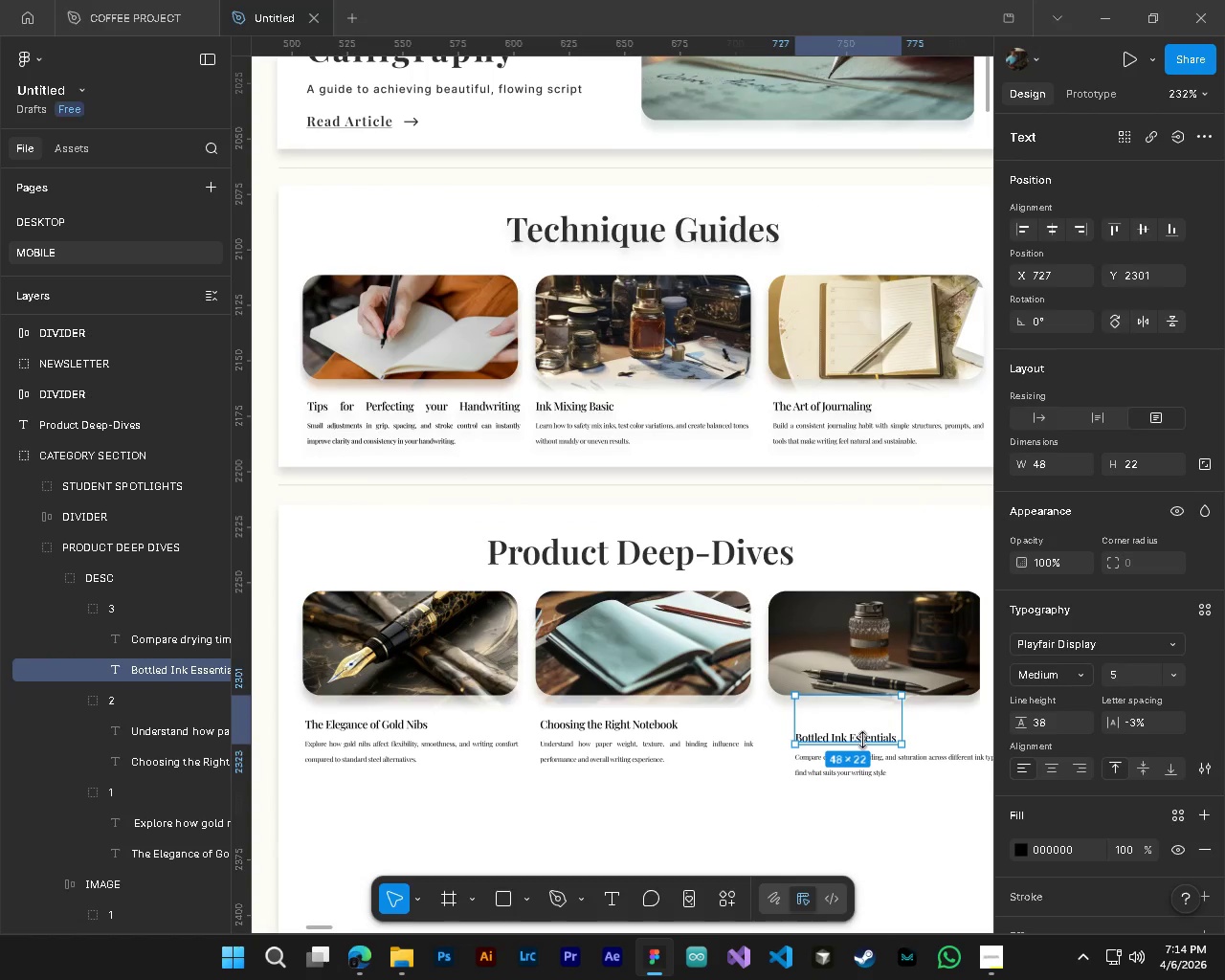 
scroll: coordinate [858, 795], scroll_direction: up, amount: 4.0
 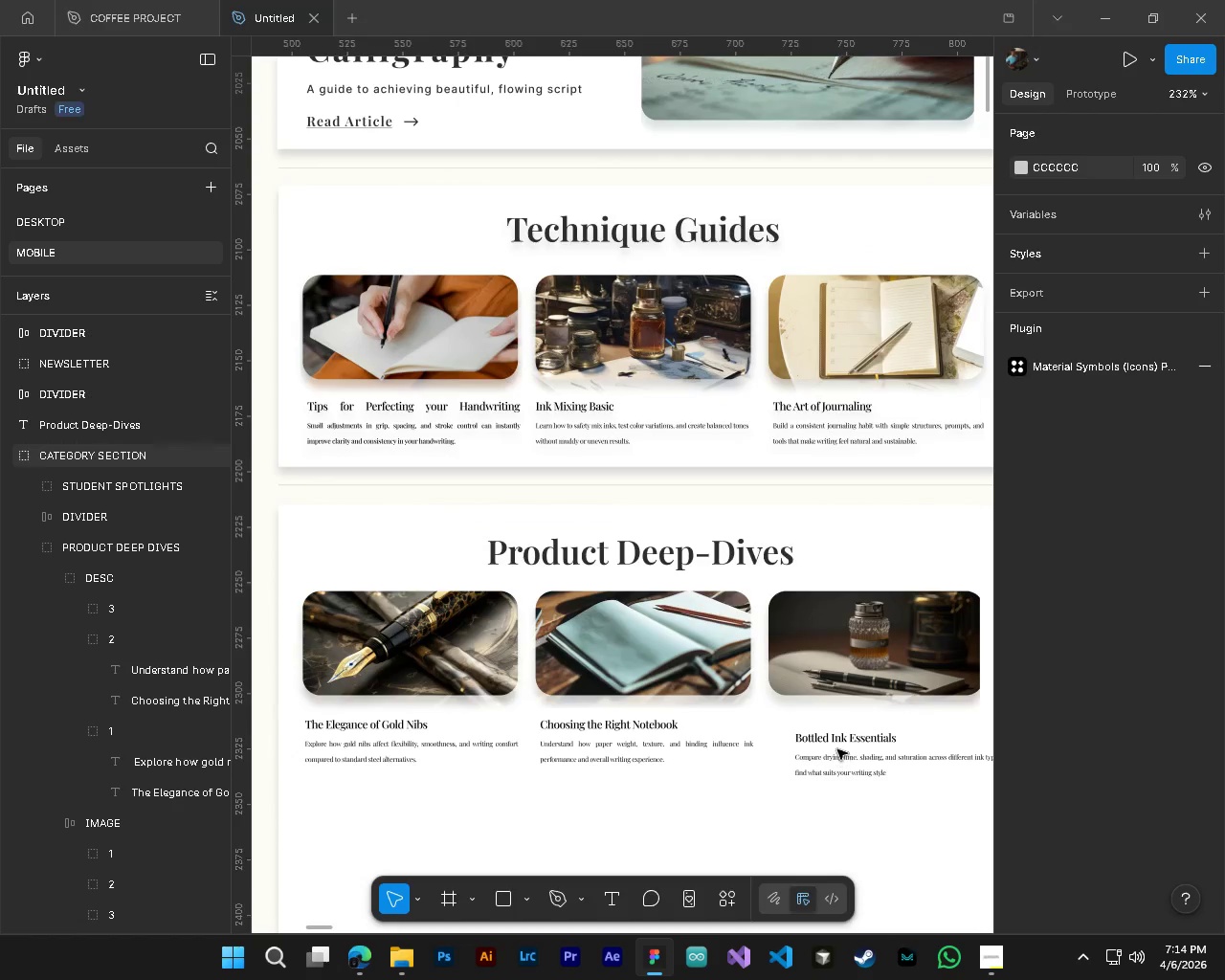 
left_click([837, 740])
 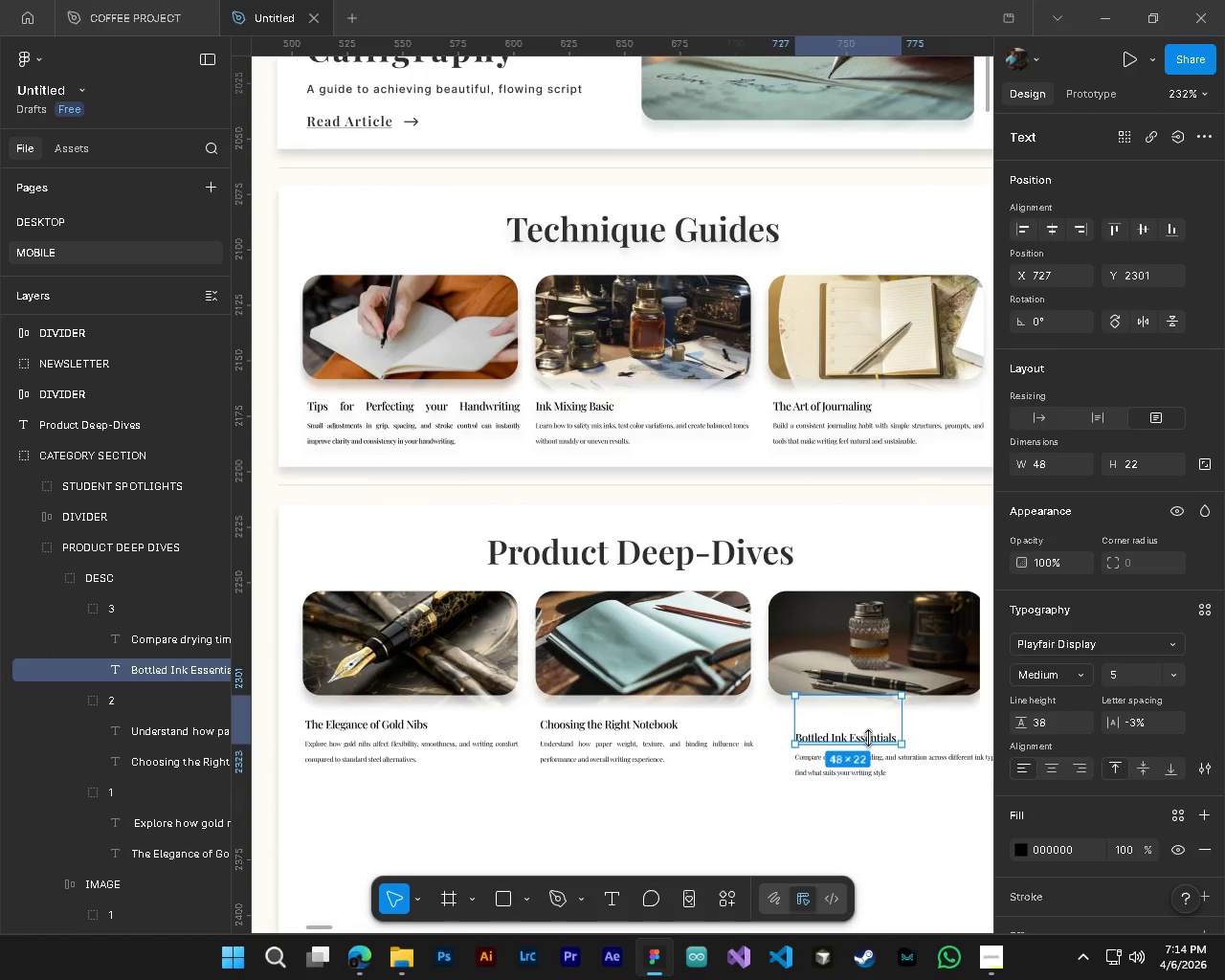 
left_click_drag(start_coordinate=[868, 734], to_coordinate=[847, 720])
 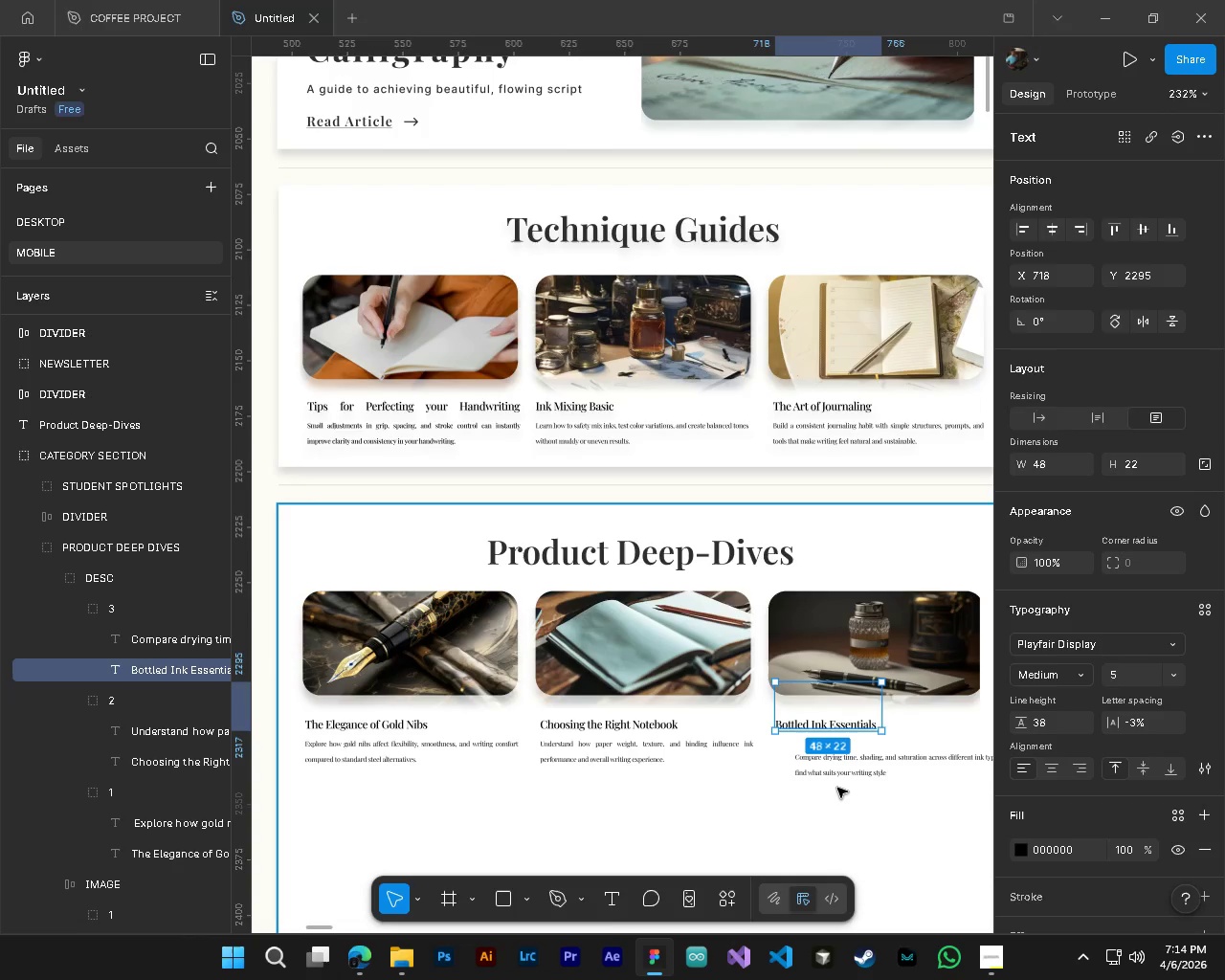 
hold_key(key=ControlLeft, duration=0.77)
left_click([836, 775])
 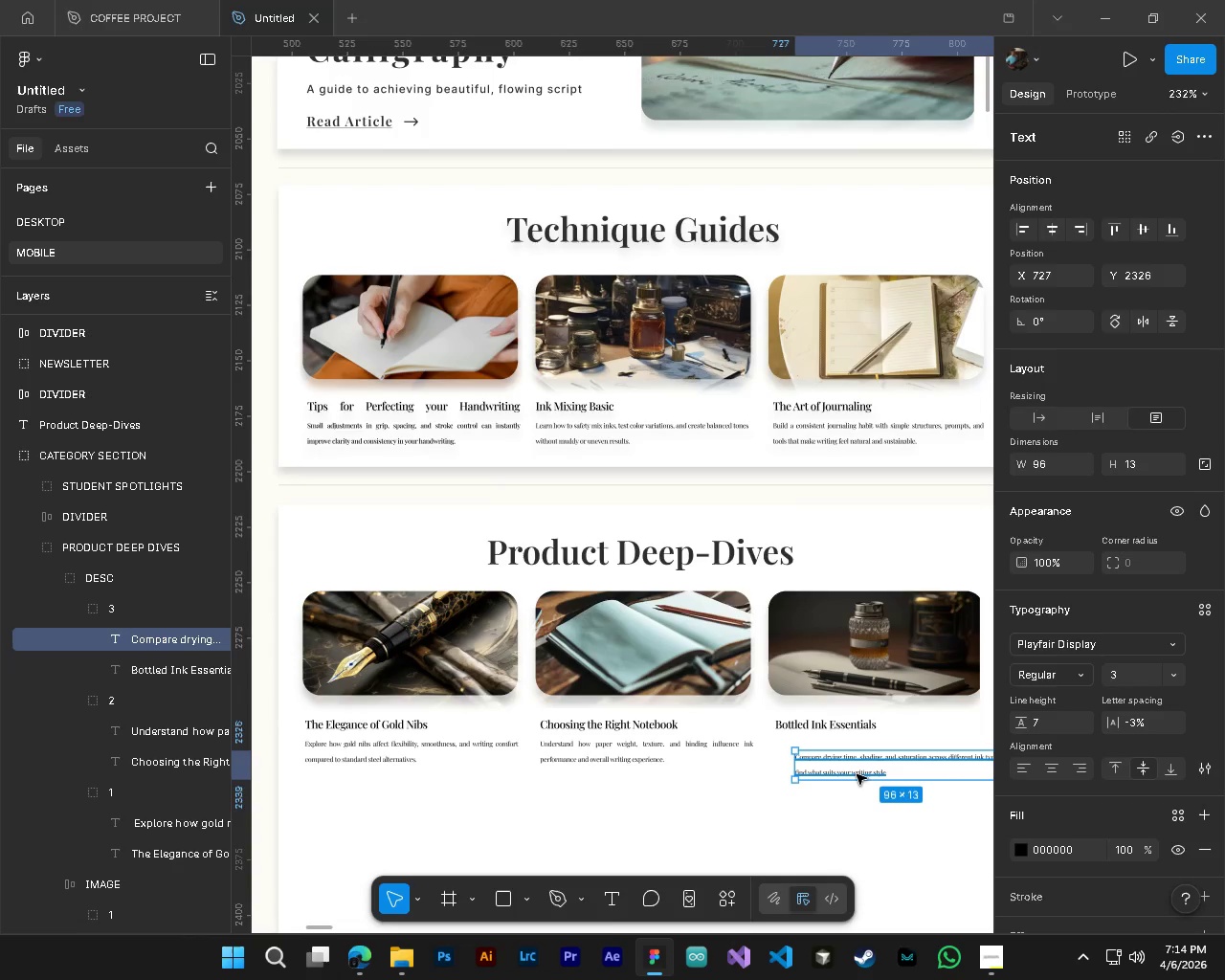 
hold_key(key=AltLeft, duration=0.81)
hold_key(key=ControlLeft, duration=0.86)
scroll: coordinate [857, 774], scroll_direction: up, amount: 4.0
 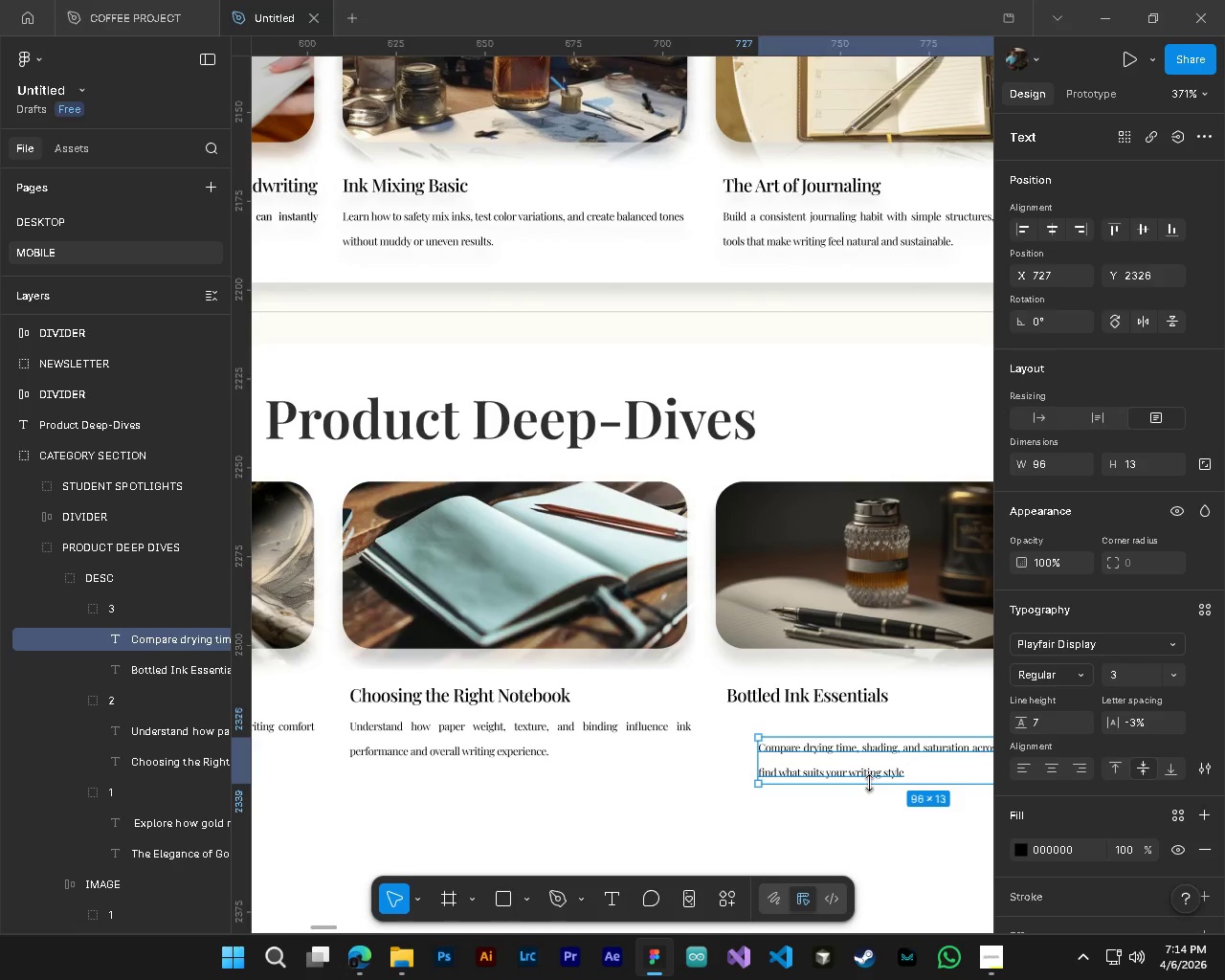 
left_click_drag(start_coordinate=[869, 783], to_coordinate=[870, 776])
 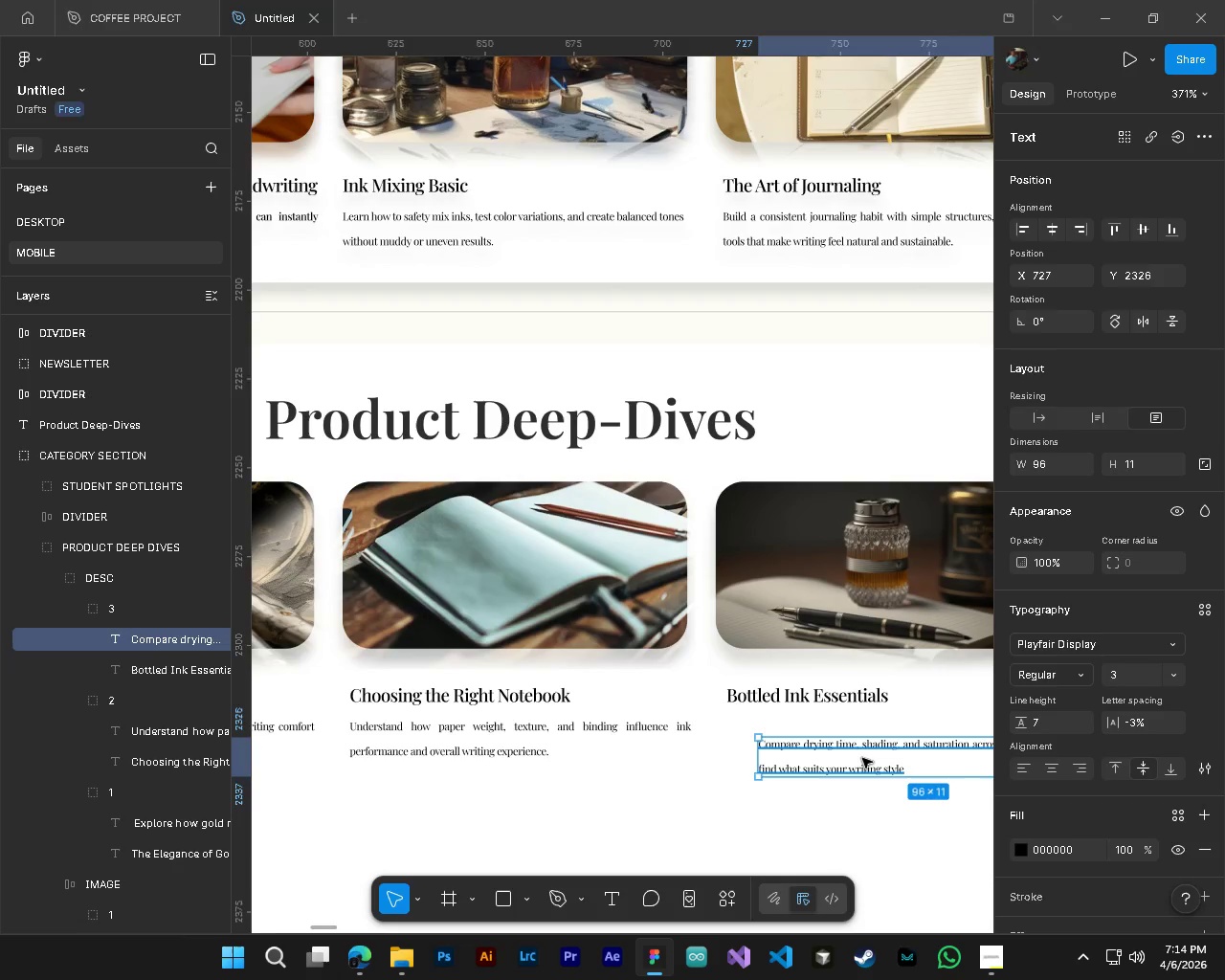 
left_click_drag(start_coordinate=[864, 762], to_coordinate=[829, 745])
 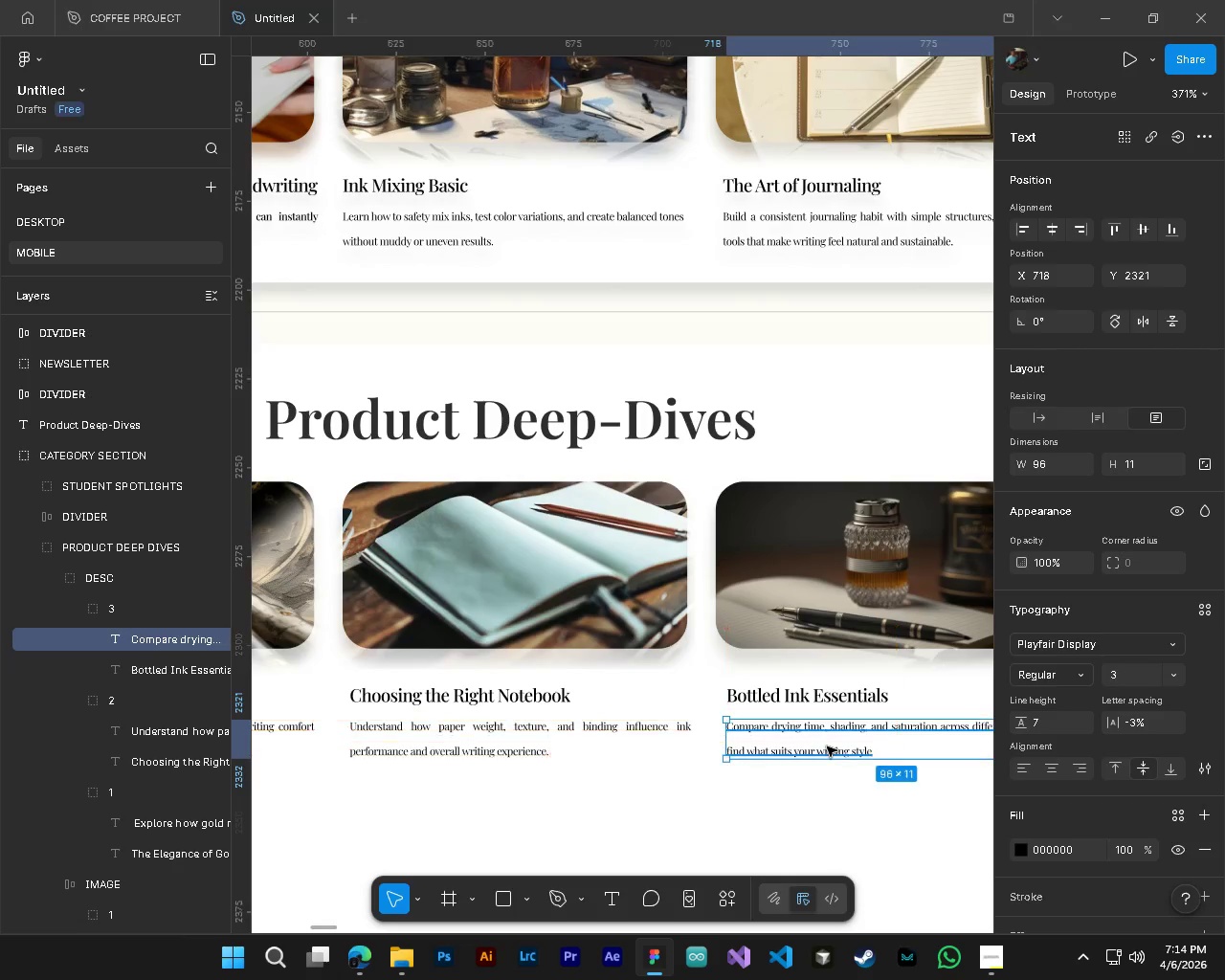 
key(Alt+AltLeft)
 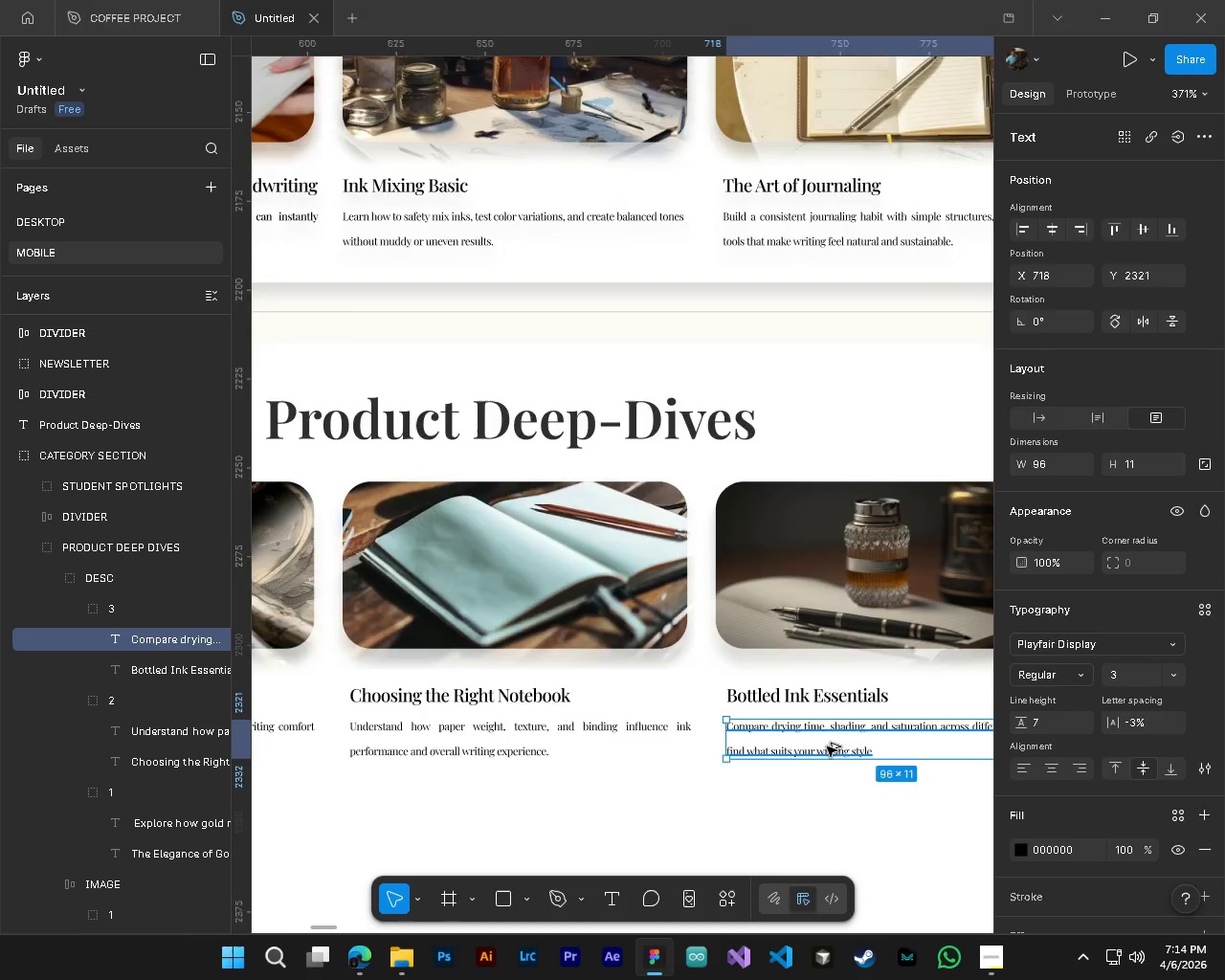 
key(Alt+Control+ControlLeft)
 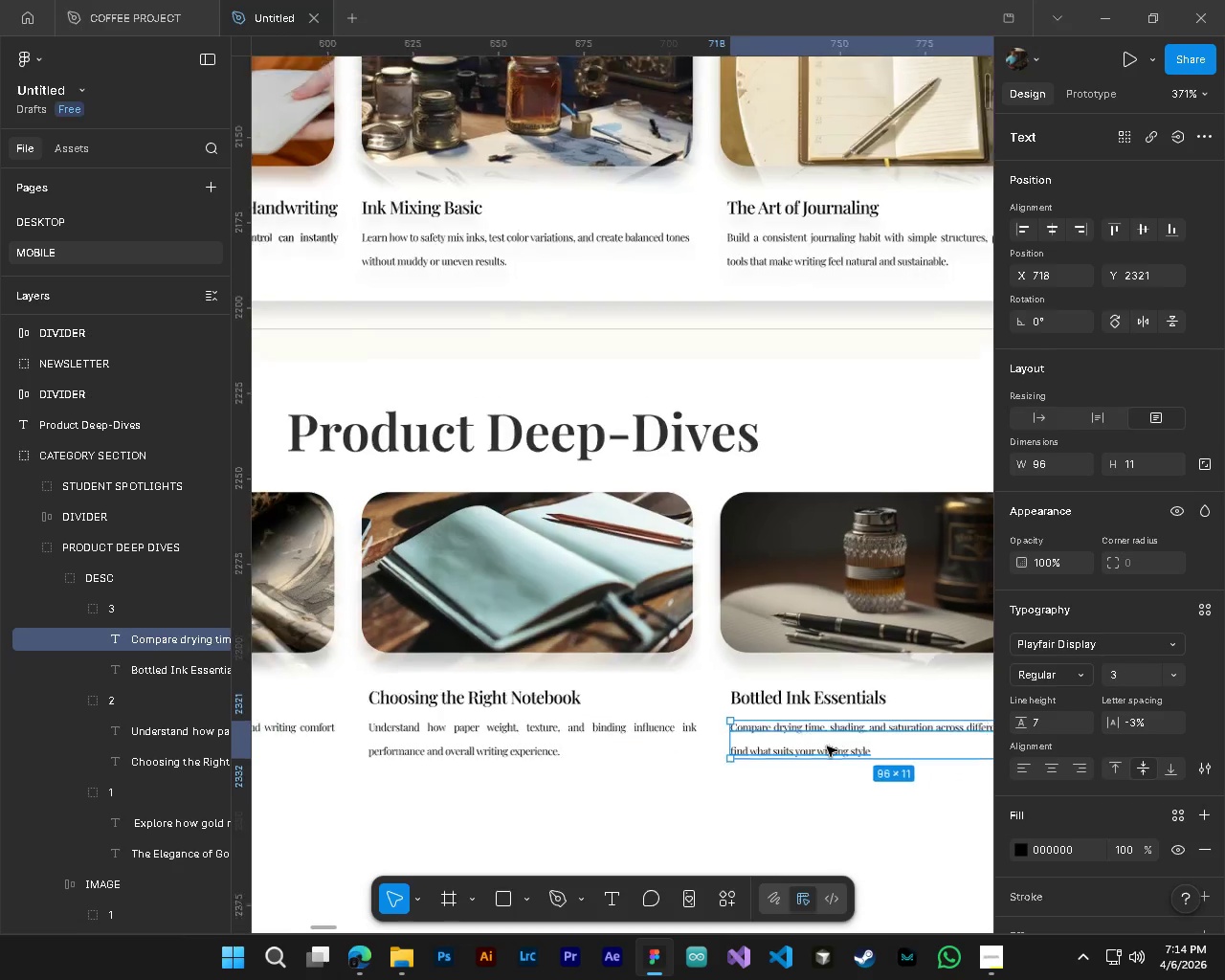 
key(Shift+ShiftLeft)
 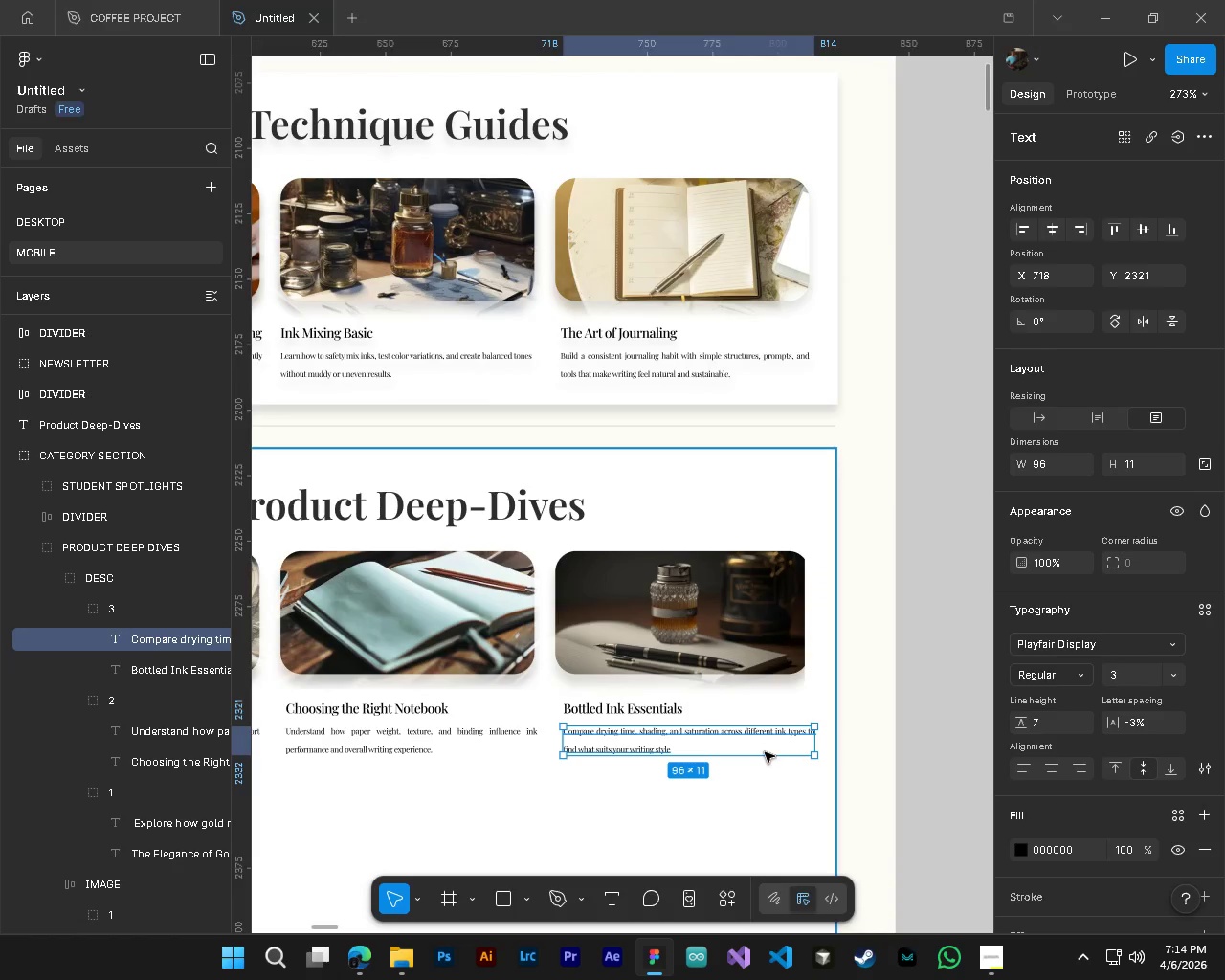 
scroll: coordinate [835, 756], scroll_direction: down, amount: 8.0
 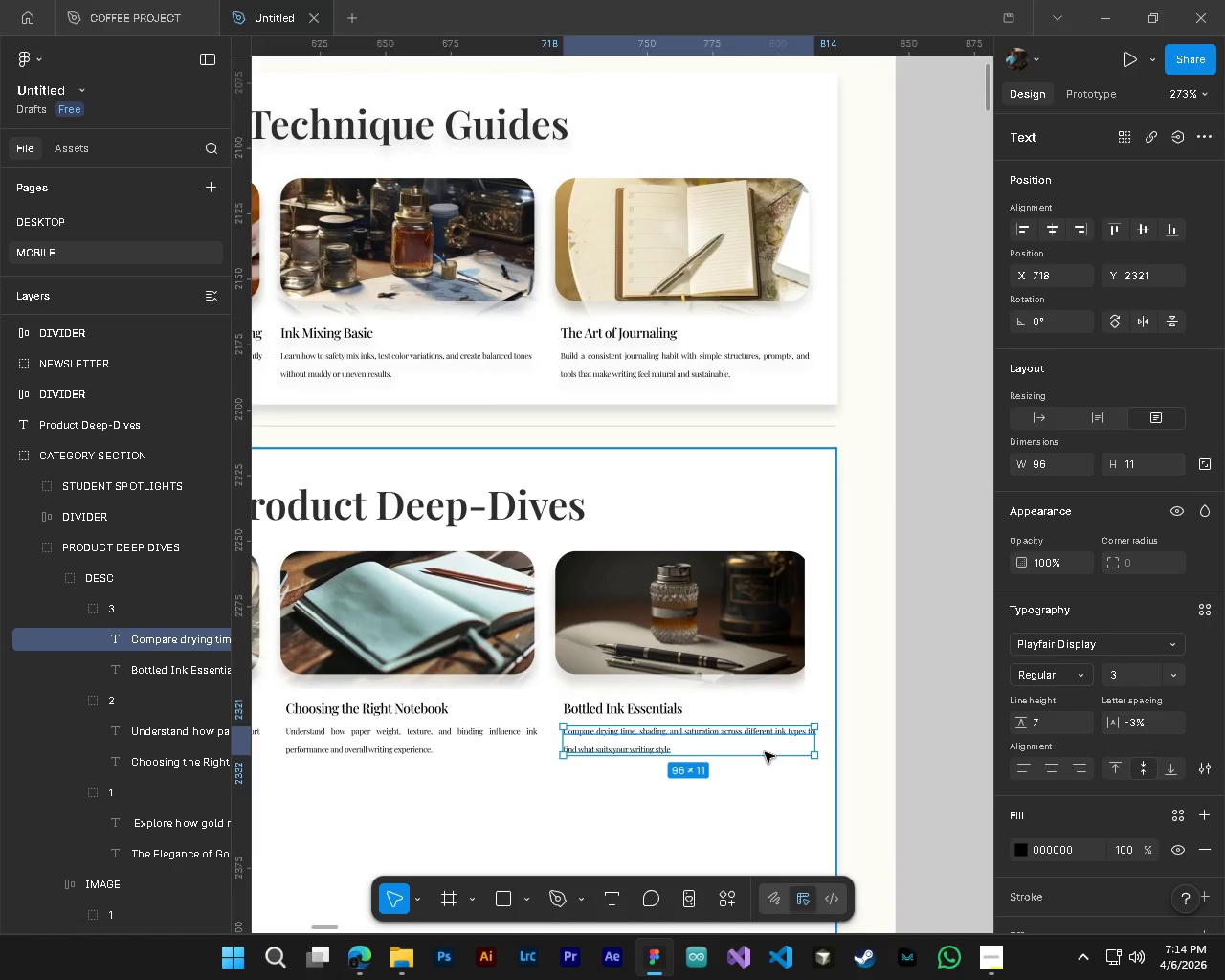 
left_click_drag(start_coordinate=[764, 752], to_coordinate=[756, 753])
 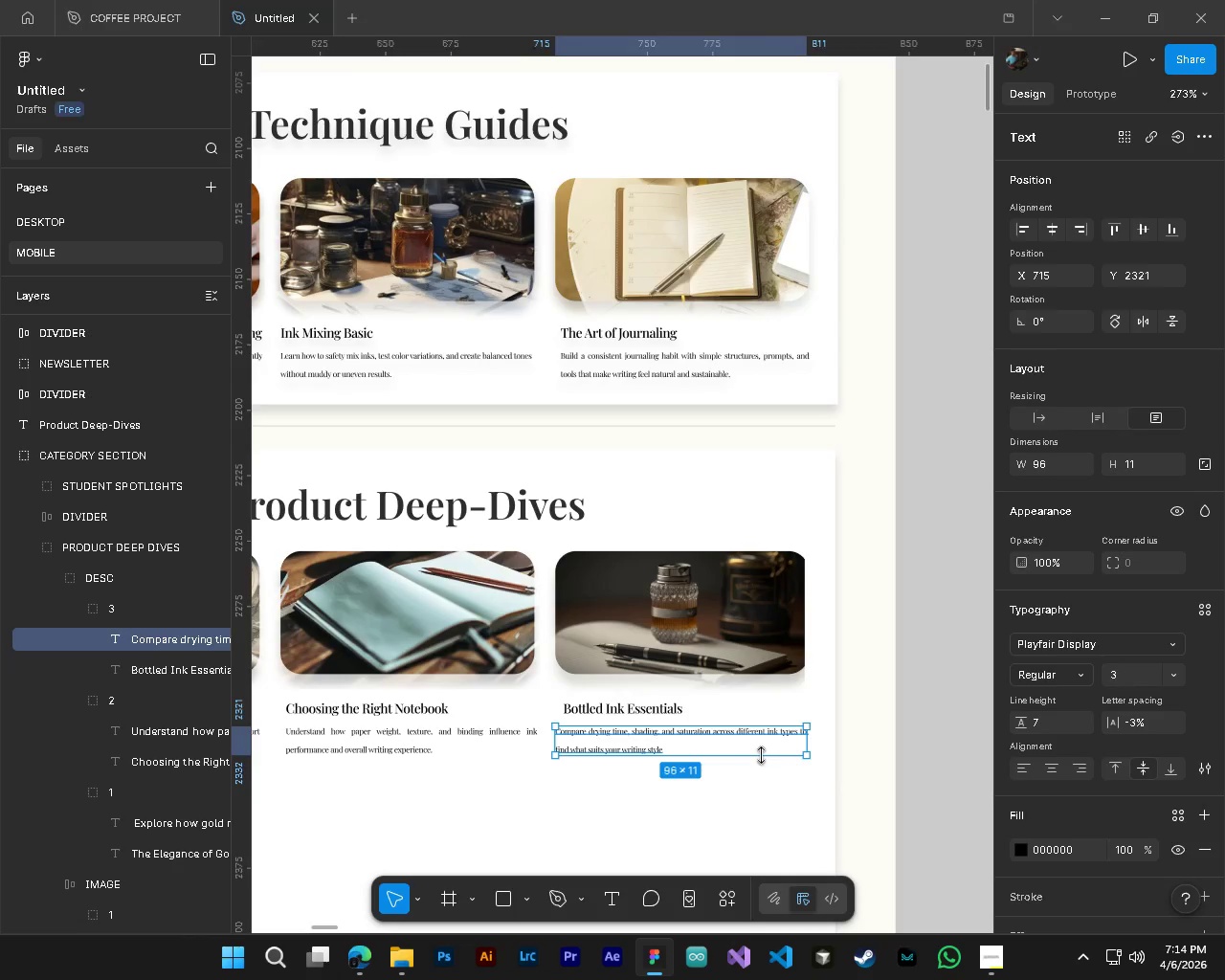 
hold_key(key=AltLeft, duration=0.53)
hold_key(key=ControlLeft, duration=0.66)
scroll: coordinate [603, 692], scroll_direction: up, amount: 2.0
 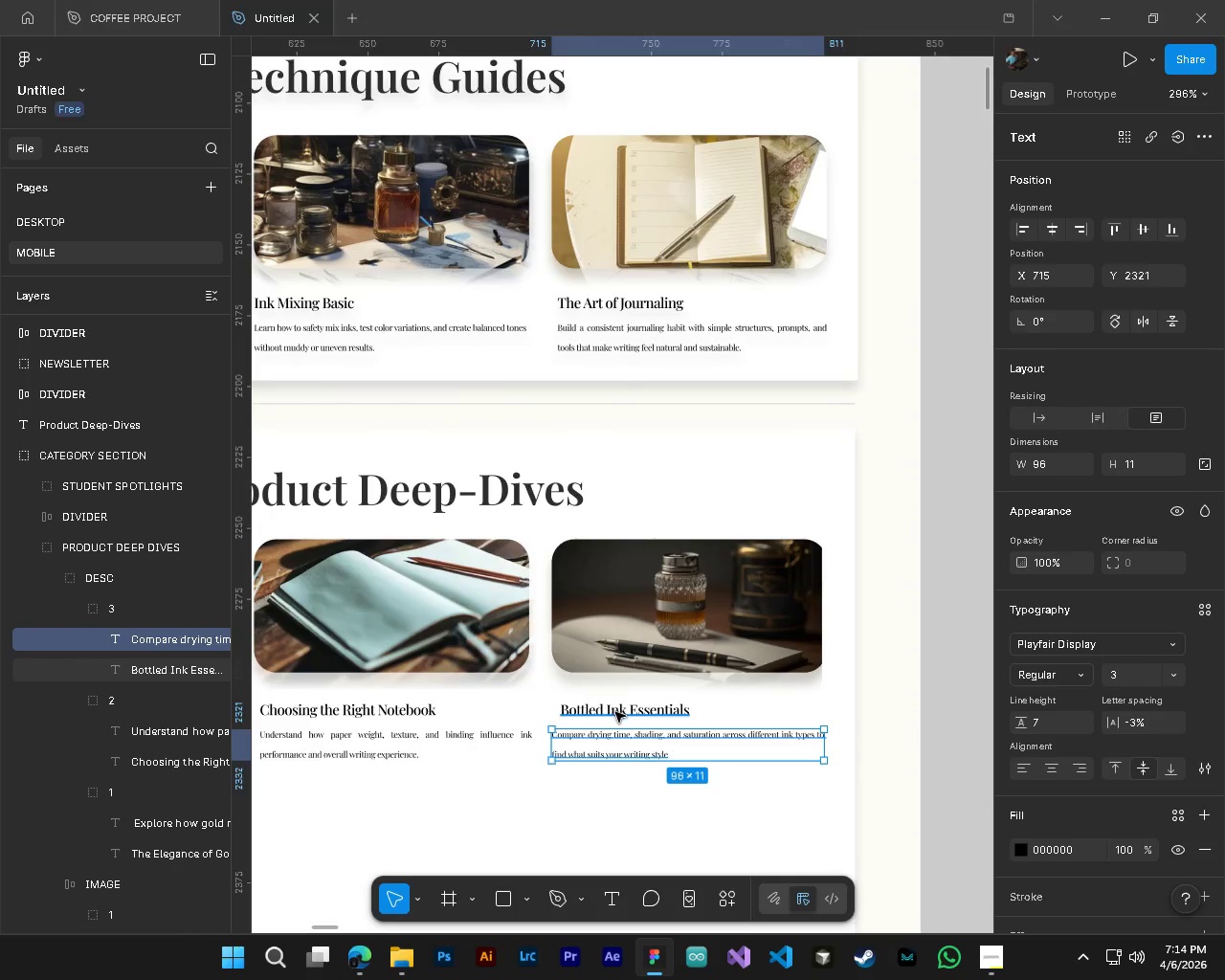 
left_click([615, 712])
 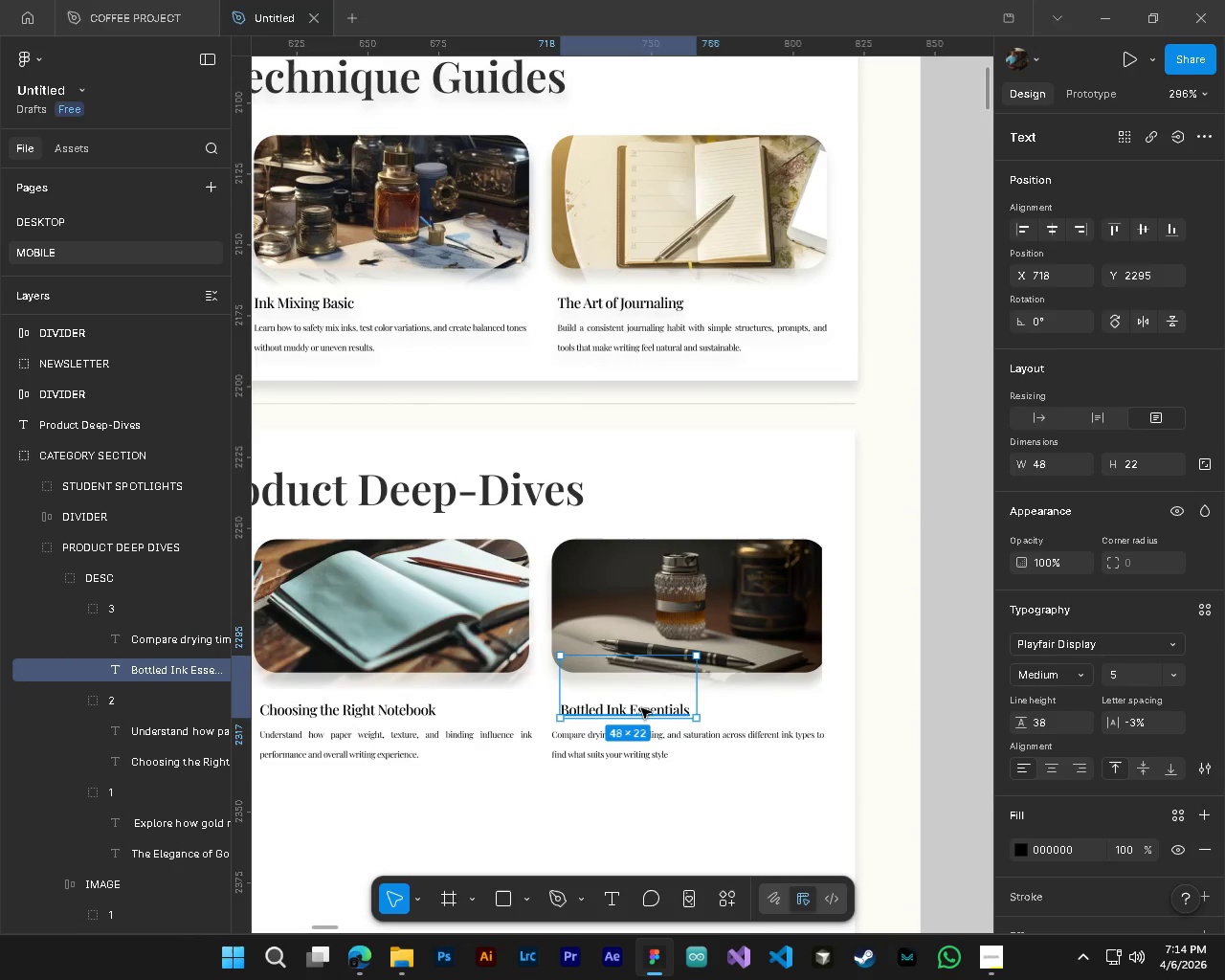 
left_click_drag(start_coordinate=[641, 708], to_coordinate=[630, 708])
 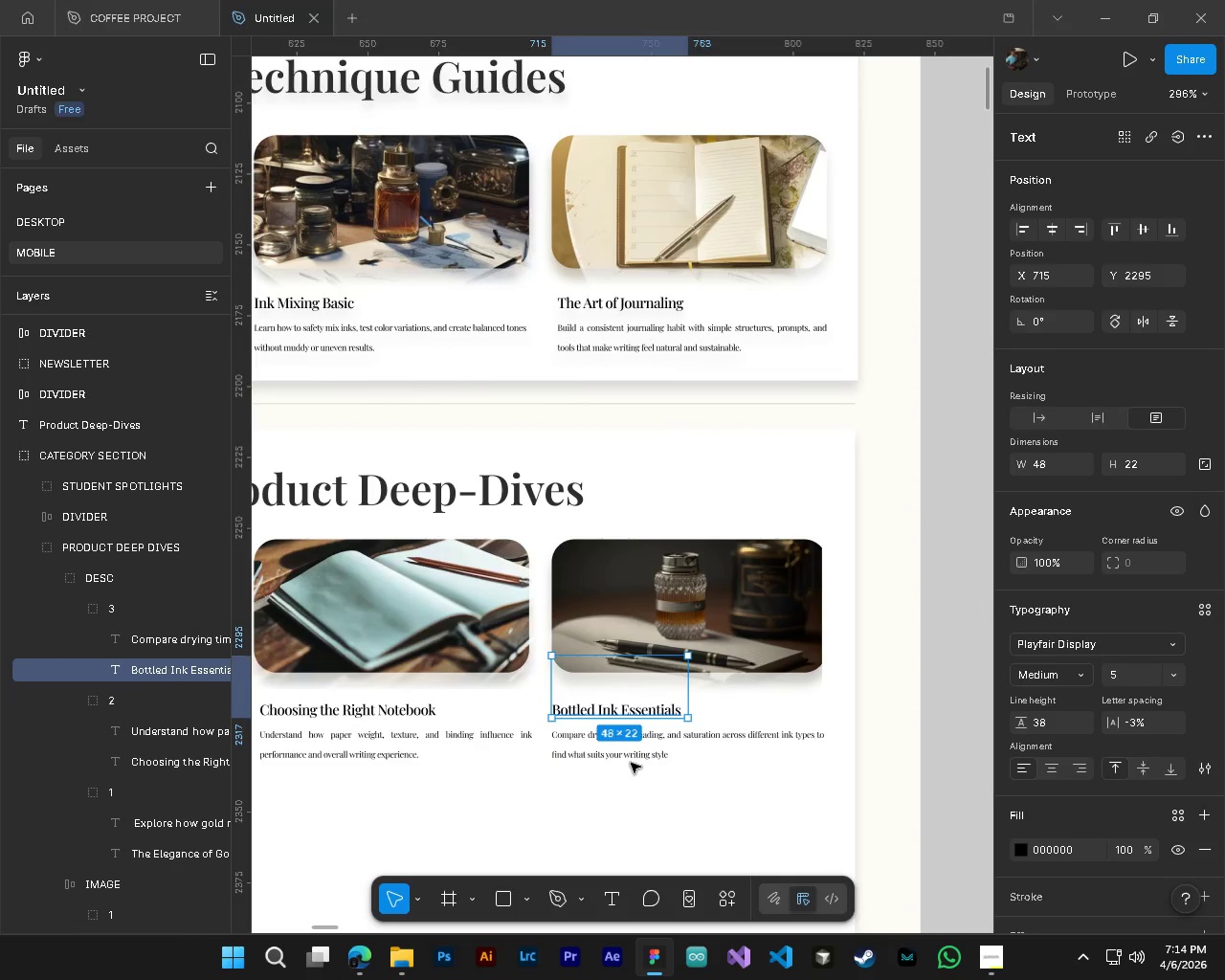 
key(Alt+AltLeft)
 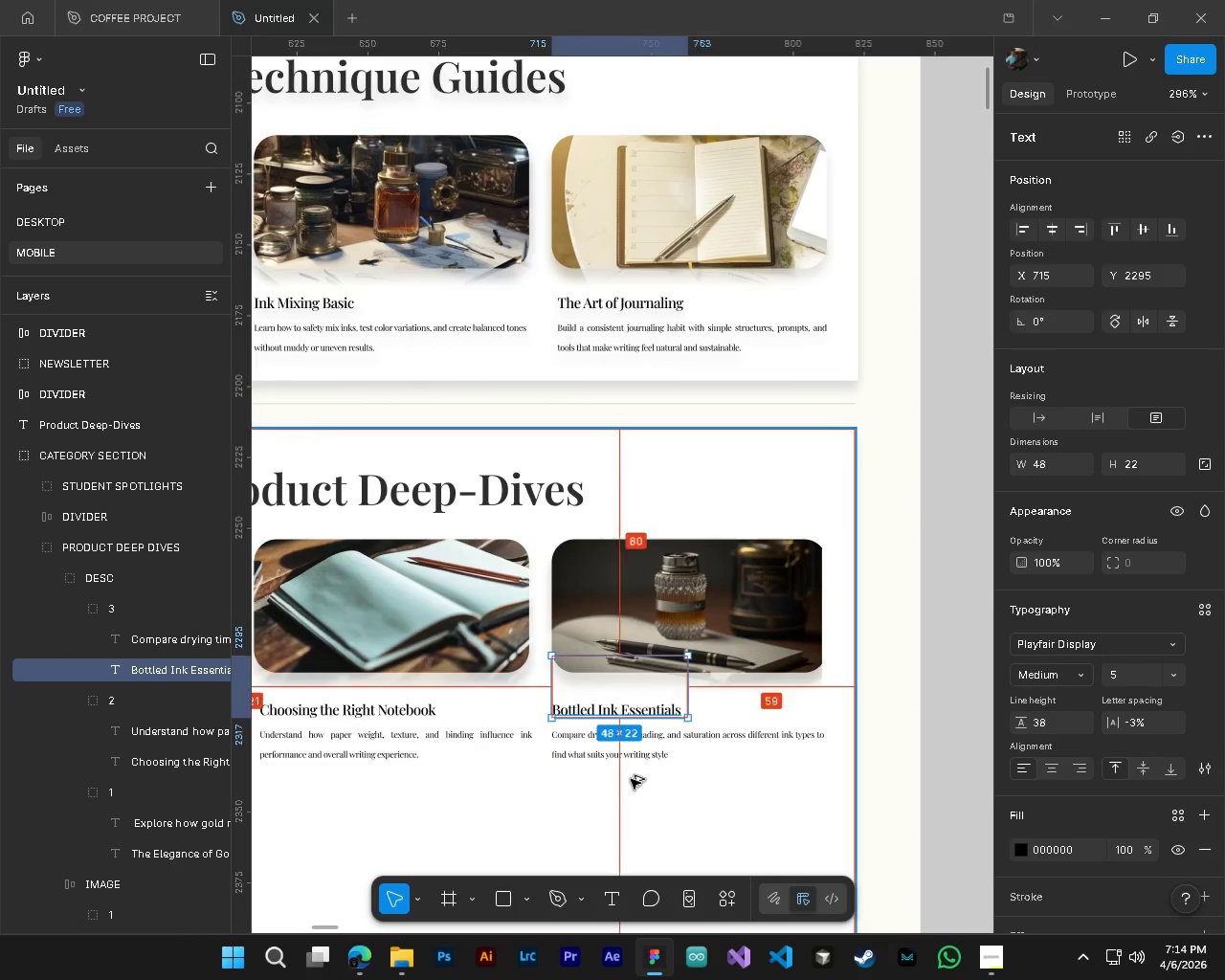 
hold_key(key=ControlLeft, duration=0.31)
 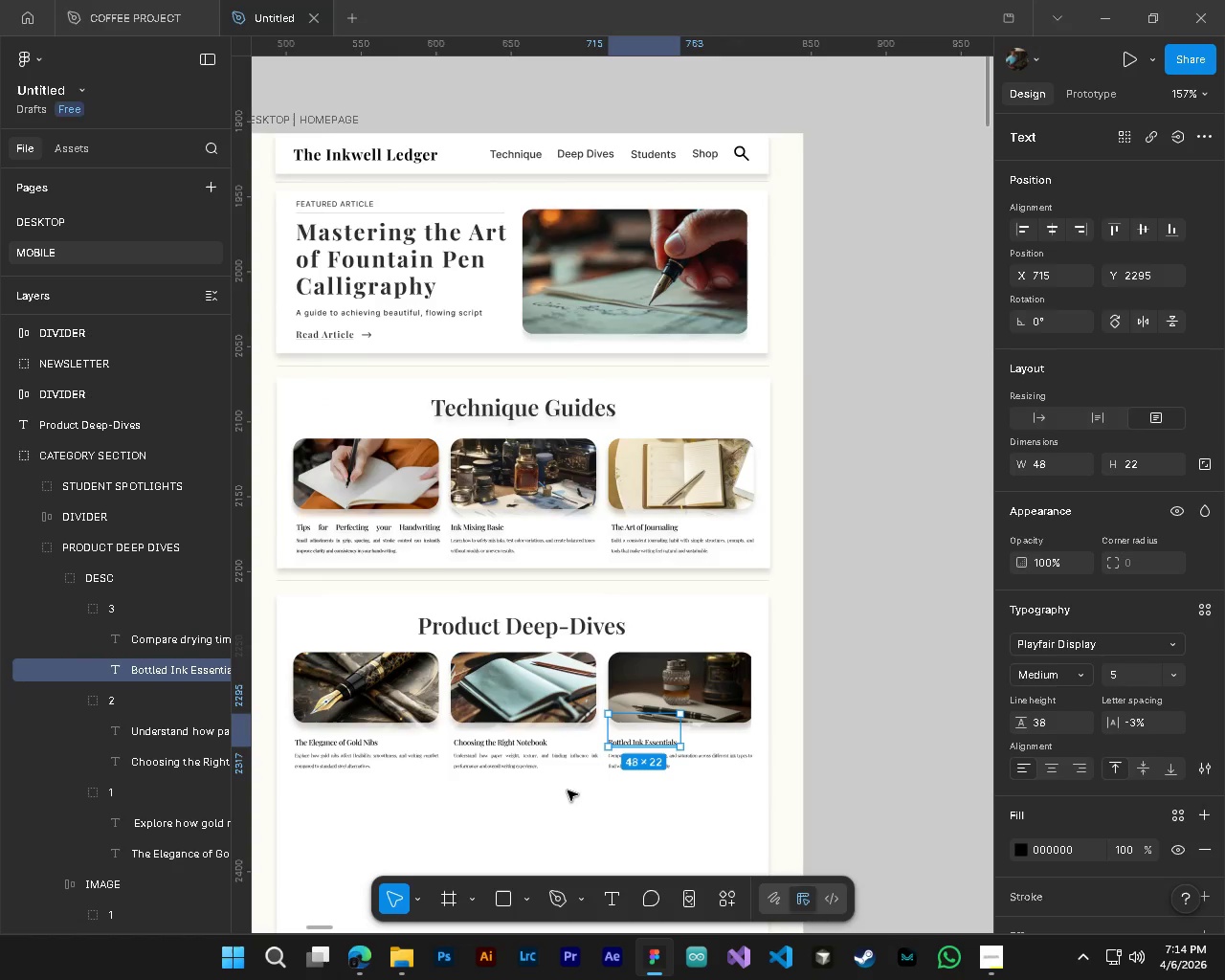 
key(Shift+ShiftLeft)
 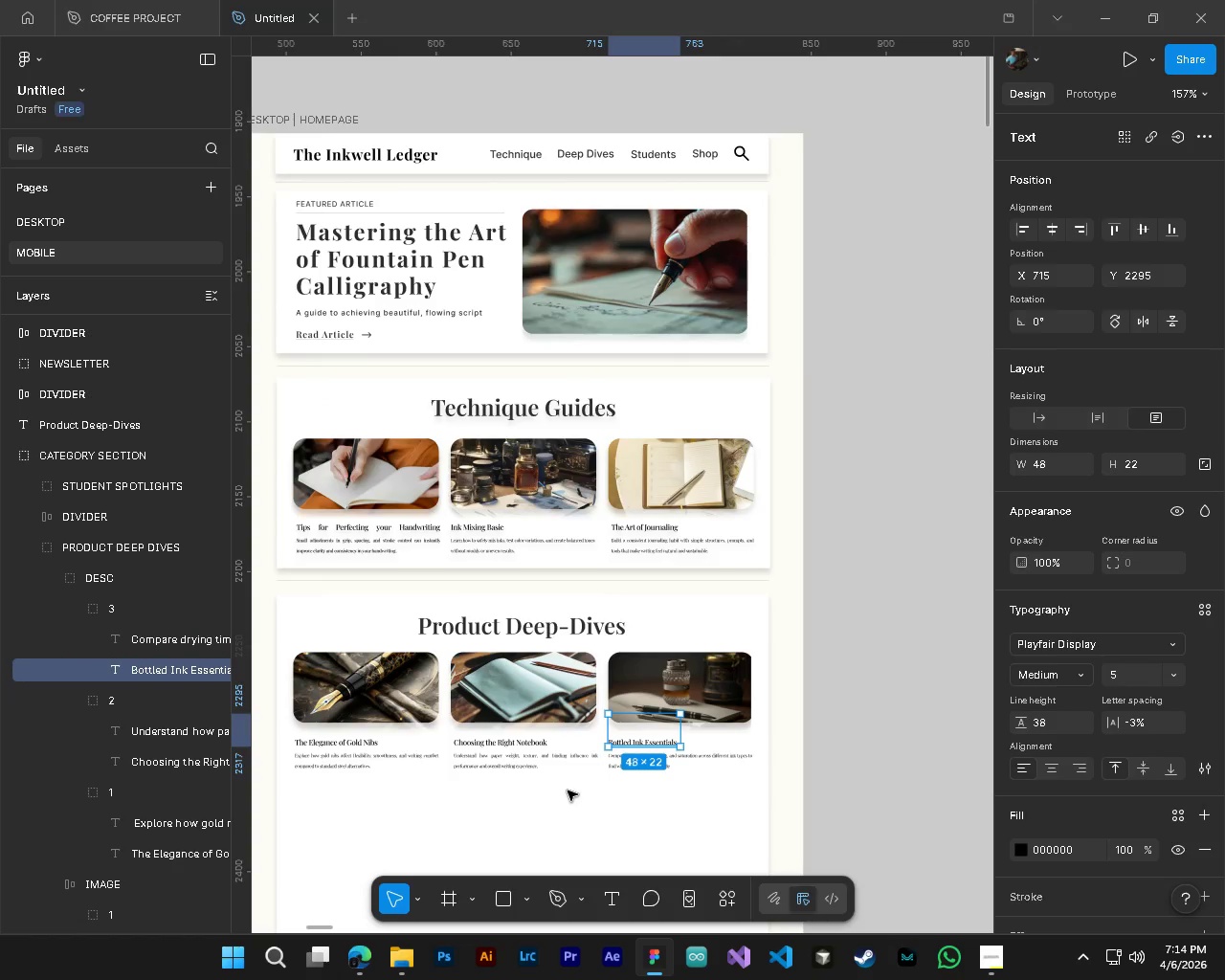 
hold_key(key=AltLeft, duration=0.48)
 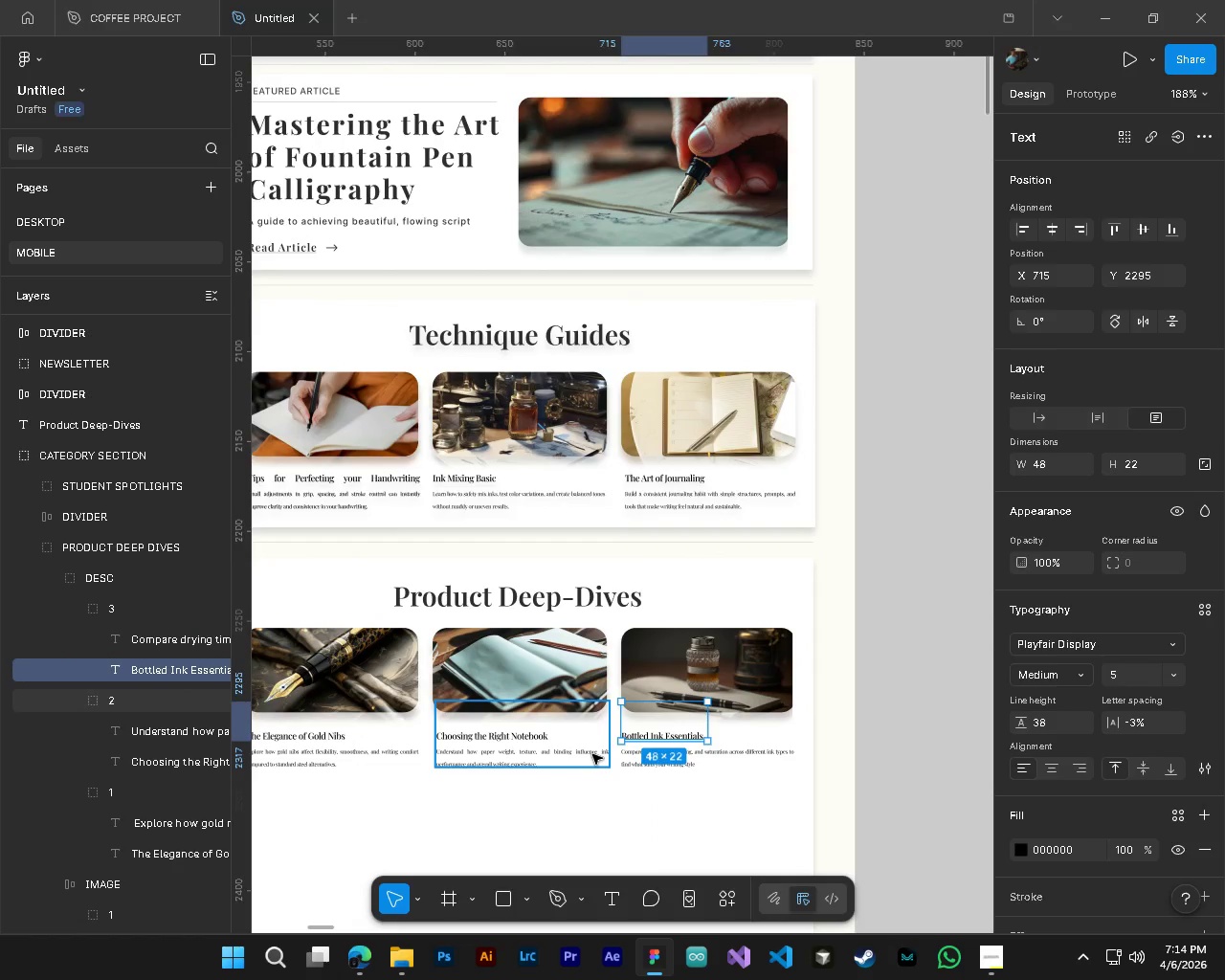 
hold_key(key=ControlLeft, duration=0.55)
 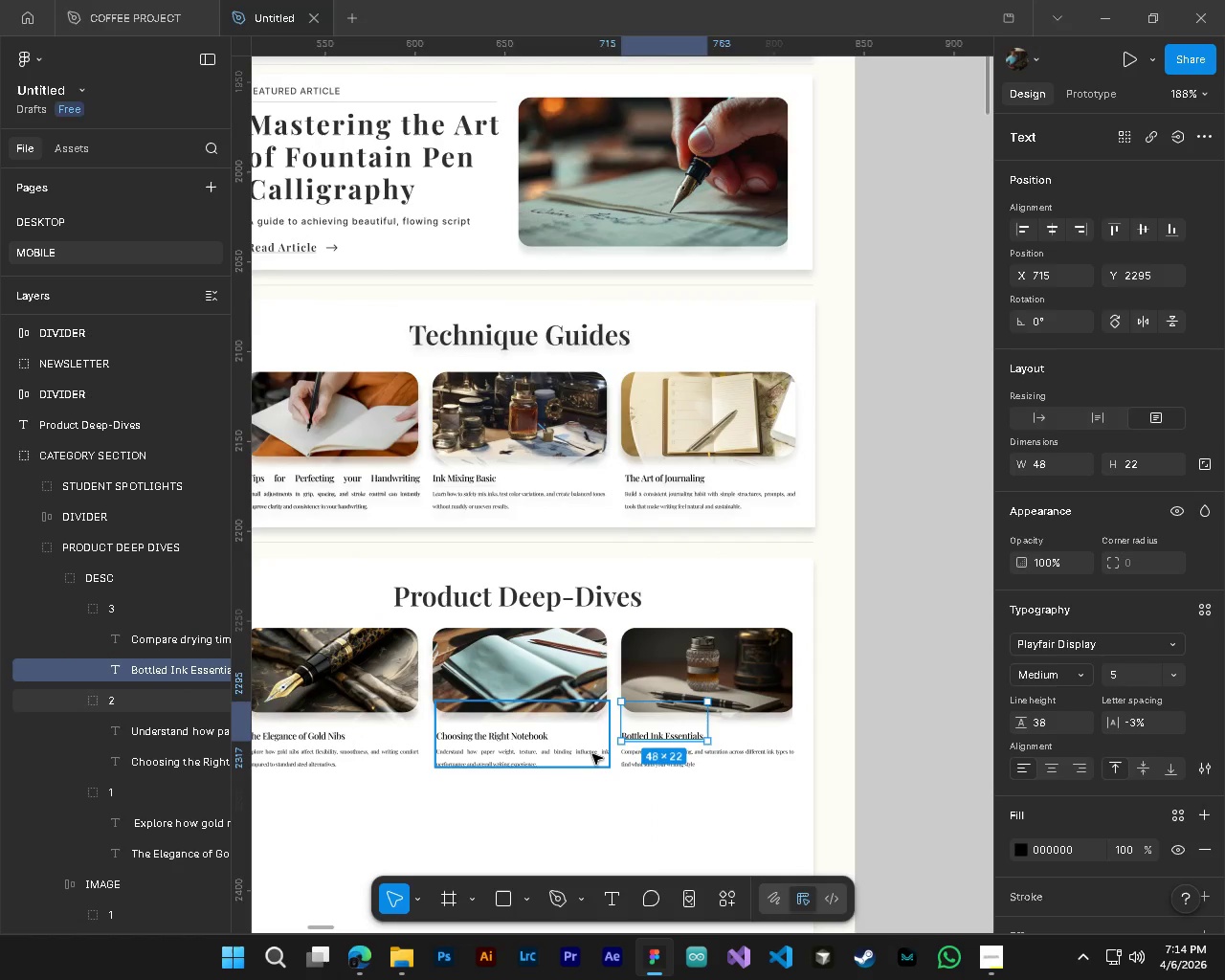 
scroll: coordinate [568, 791], scroll_direction: down, amount: 4.0
 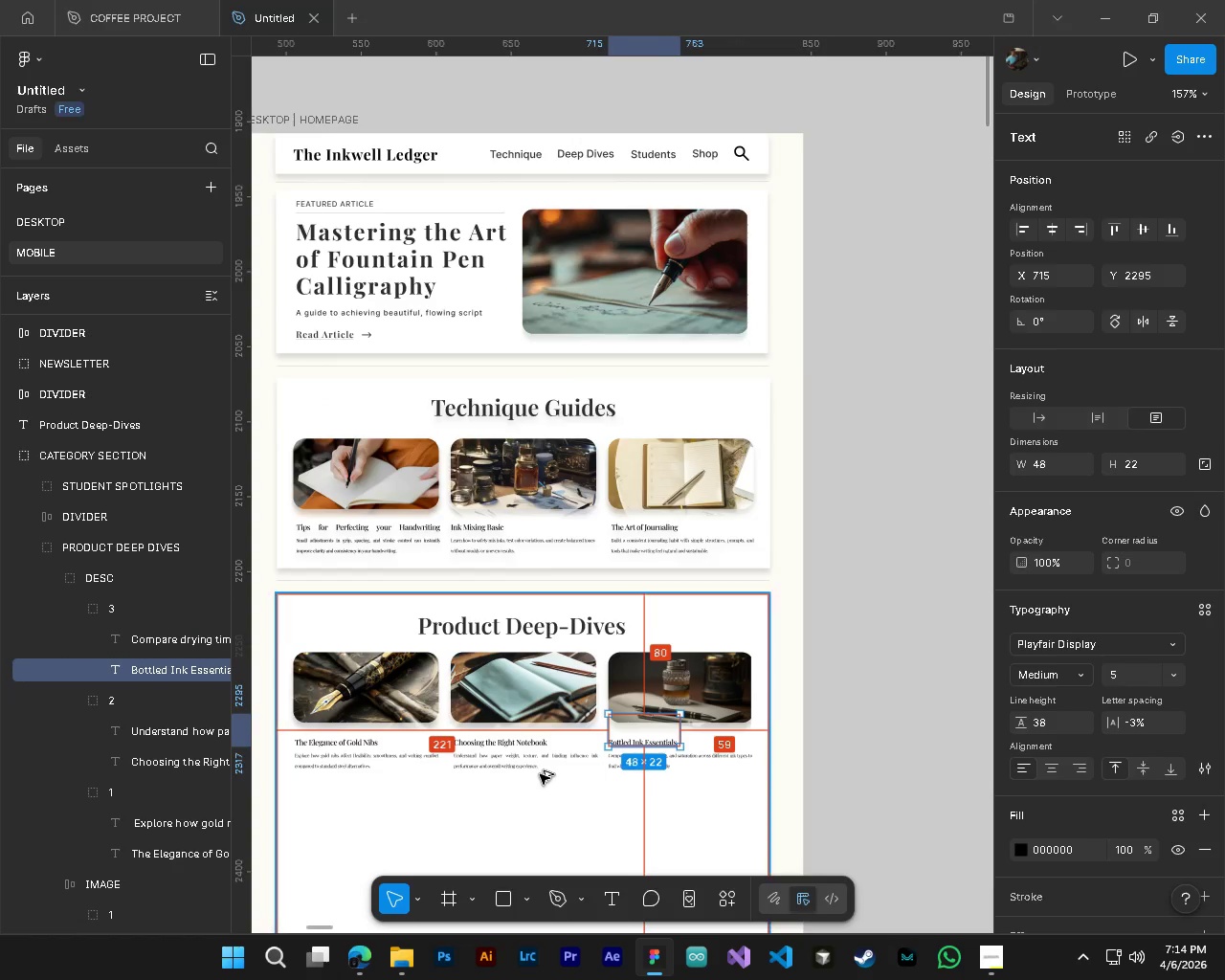 
scroll: coordinate [540, 774], scroll_direction: up, amount: 3.0
 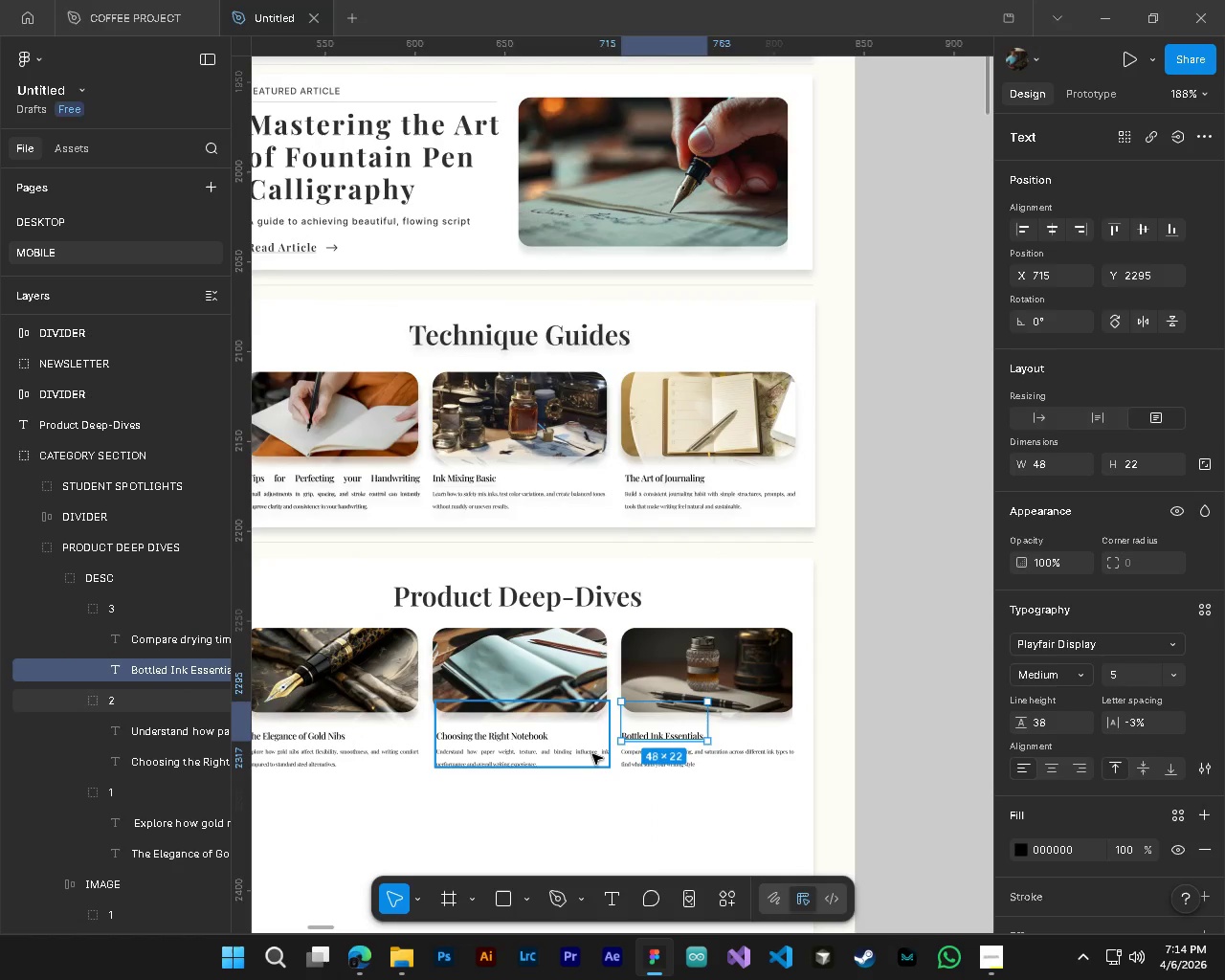 
left_click([592, 754])
 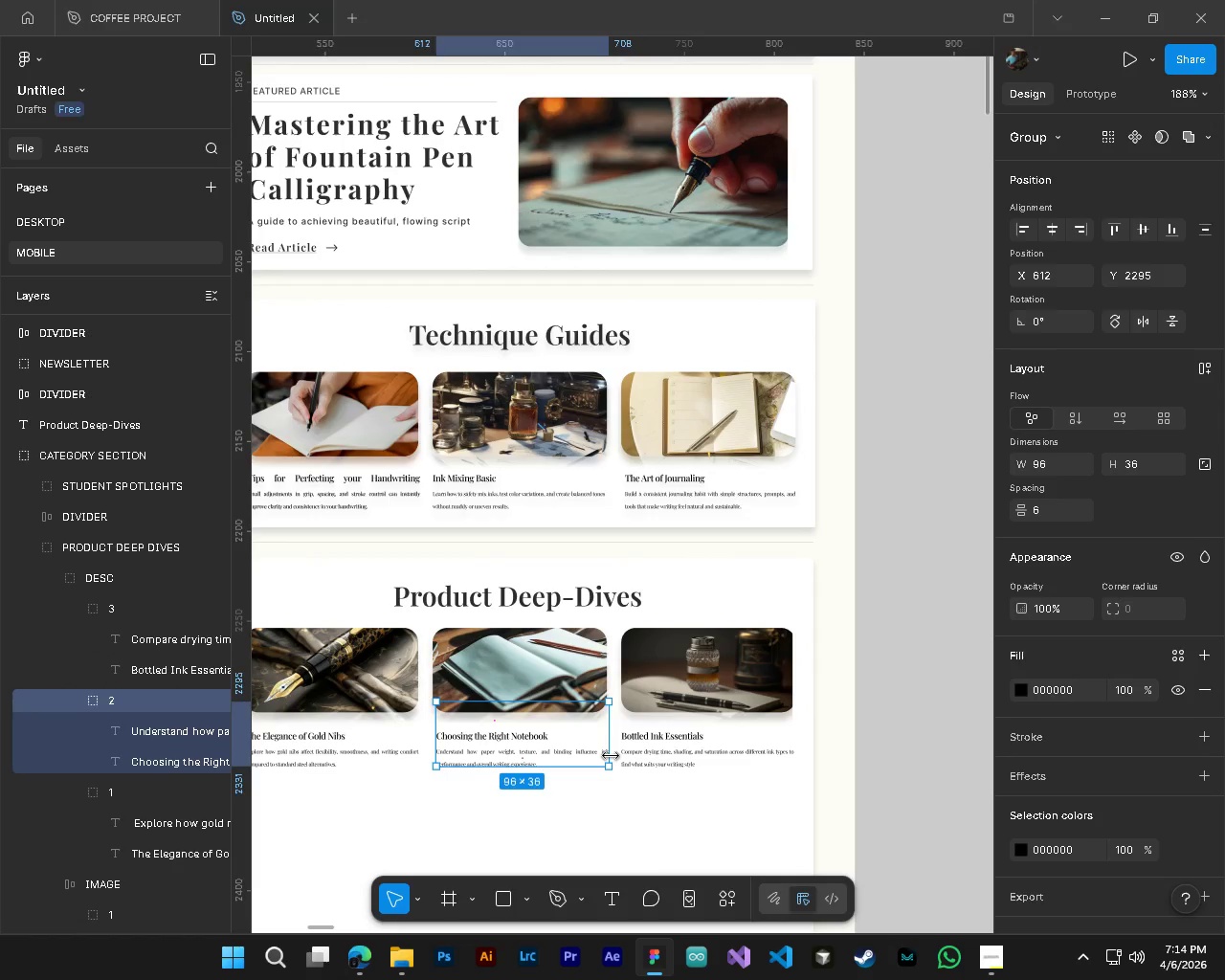 
left_click_drag(start_coordinate=[611, 756], to_coordinate=[605, 754])
 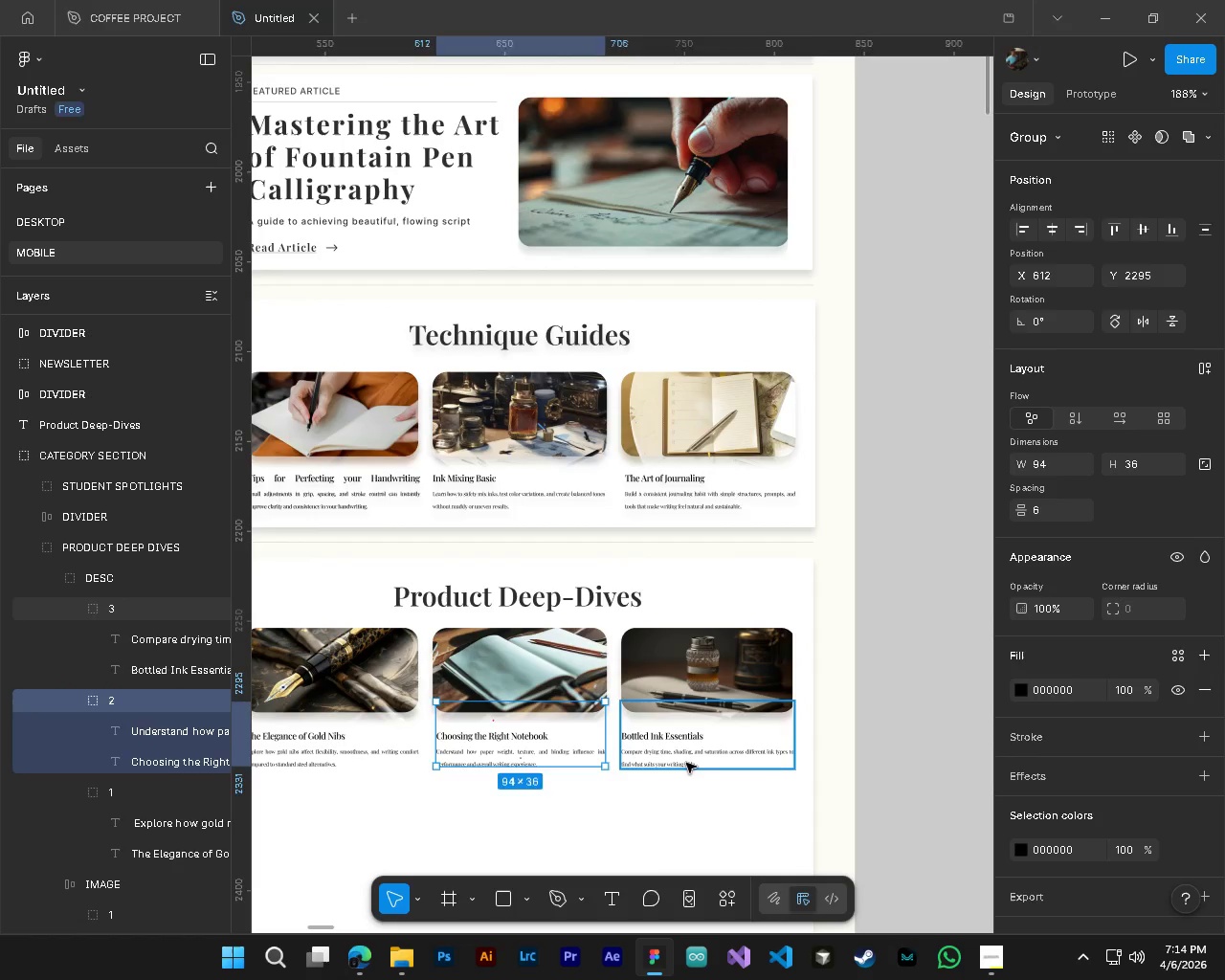 
left_click([686, 763])
 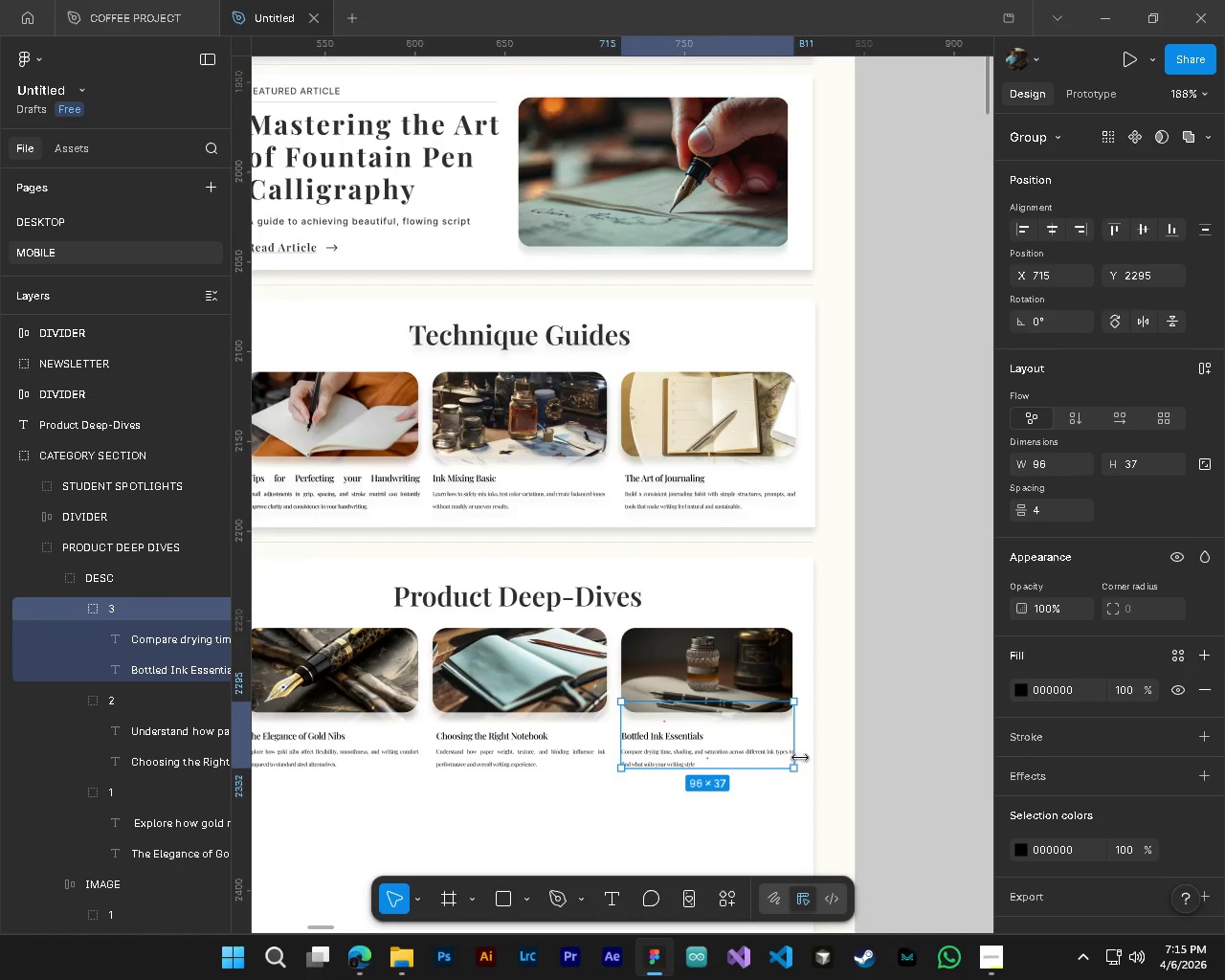 
left_click_drag(start_coordinate=[800, 758], to_coordinate=[792, 759])
 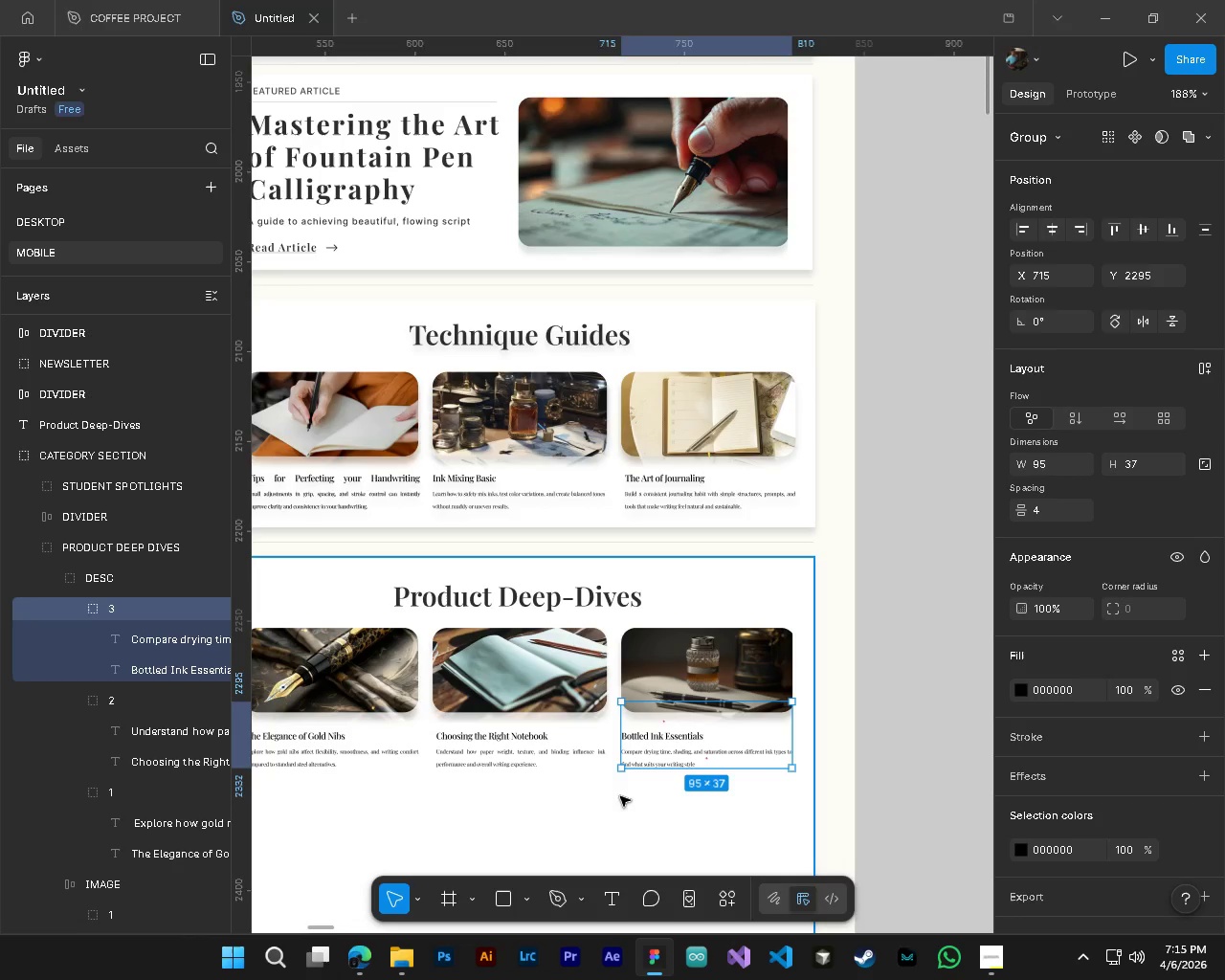 
hold_key(key=ShiftLeft, duration=0.44)
 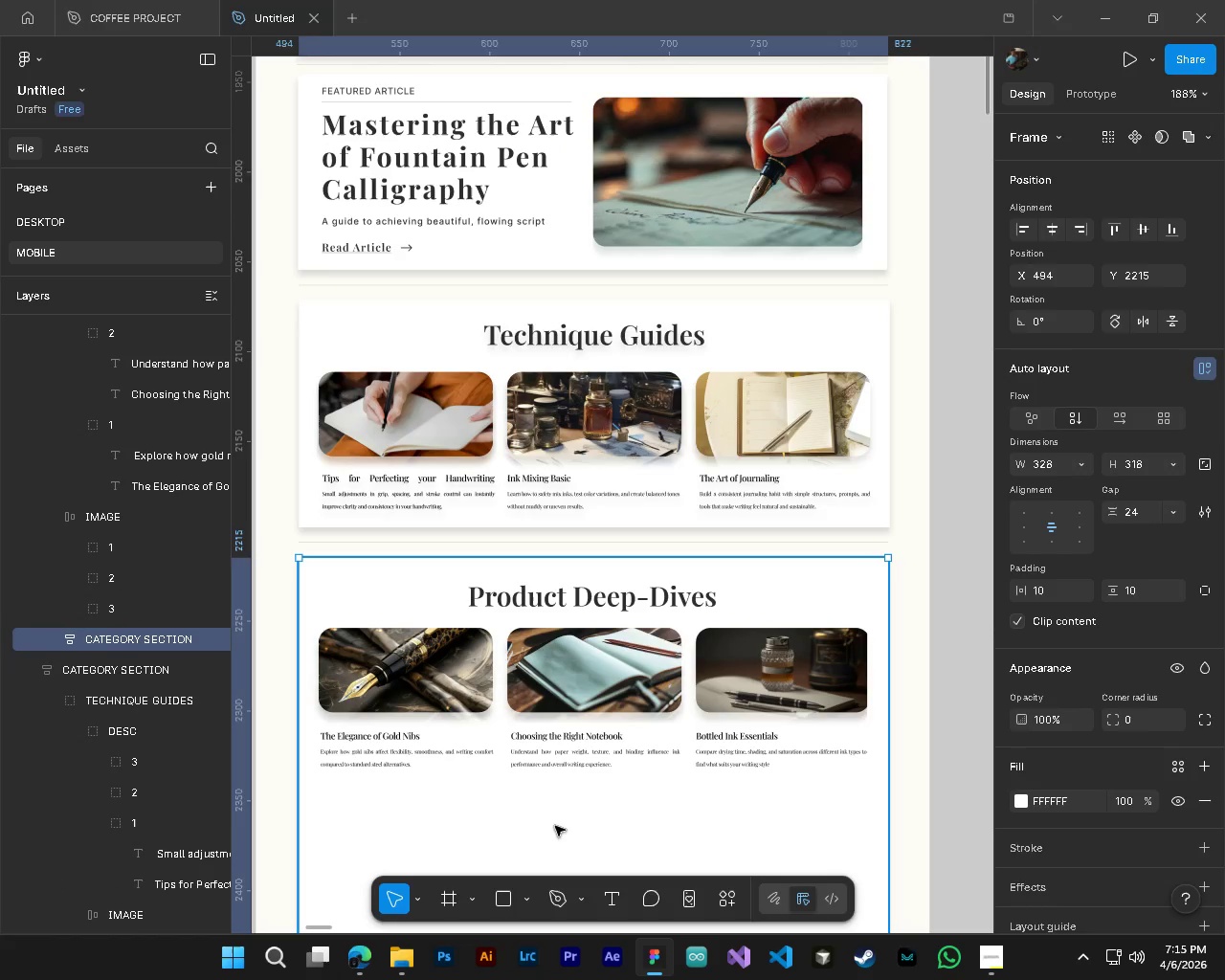 
left_click([555, 826])
 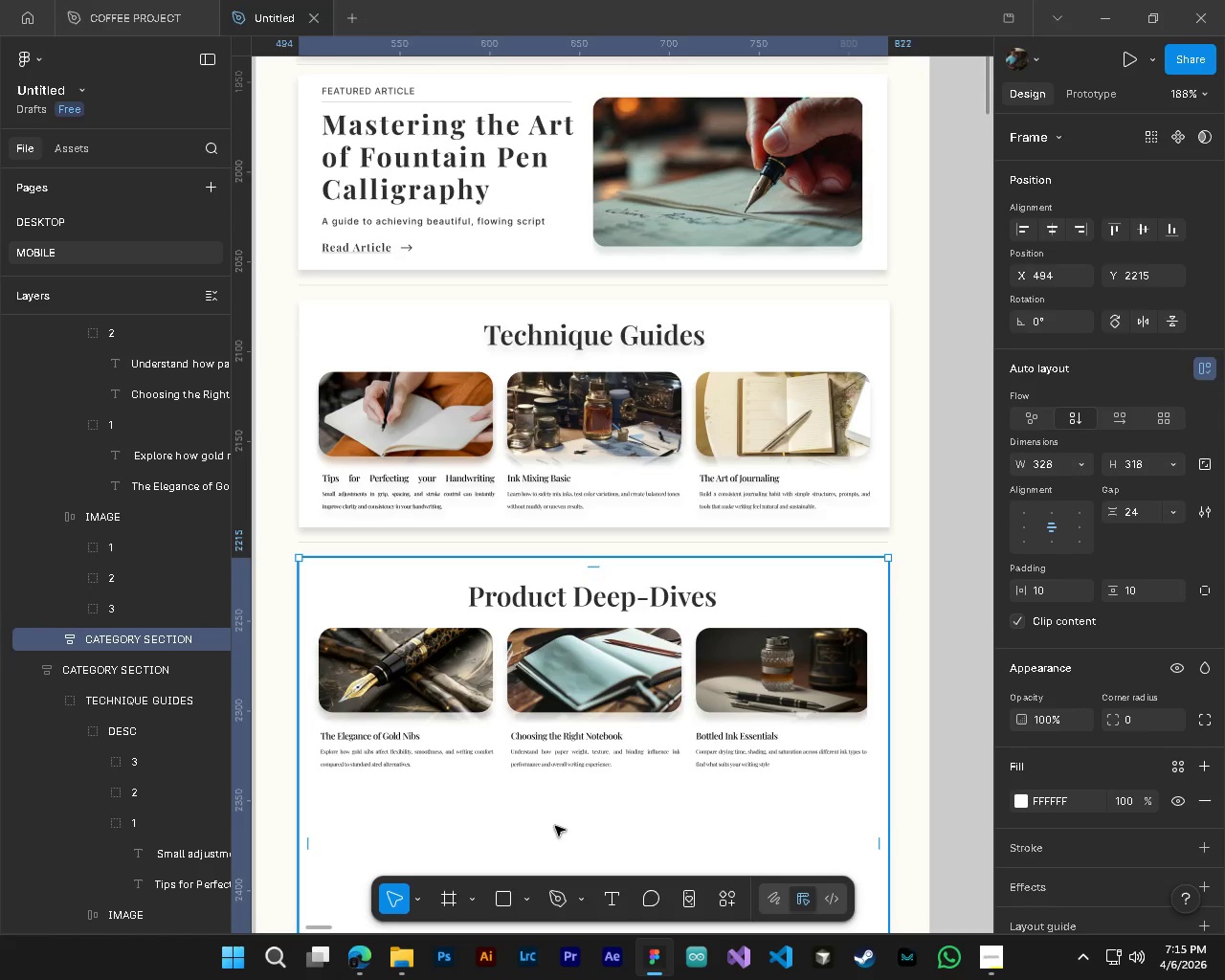 
scroll: coordinate [547, 811], scroll_direction: up, amount: 3.0
 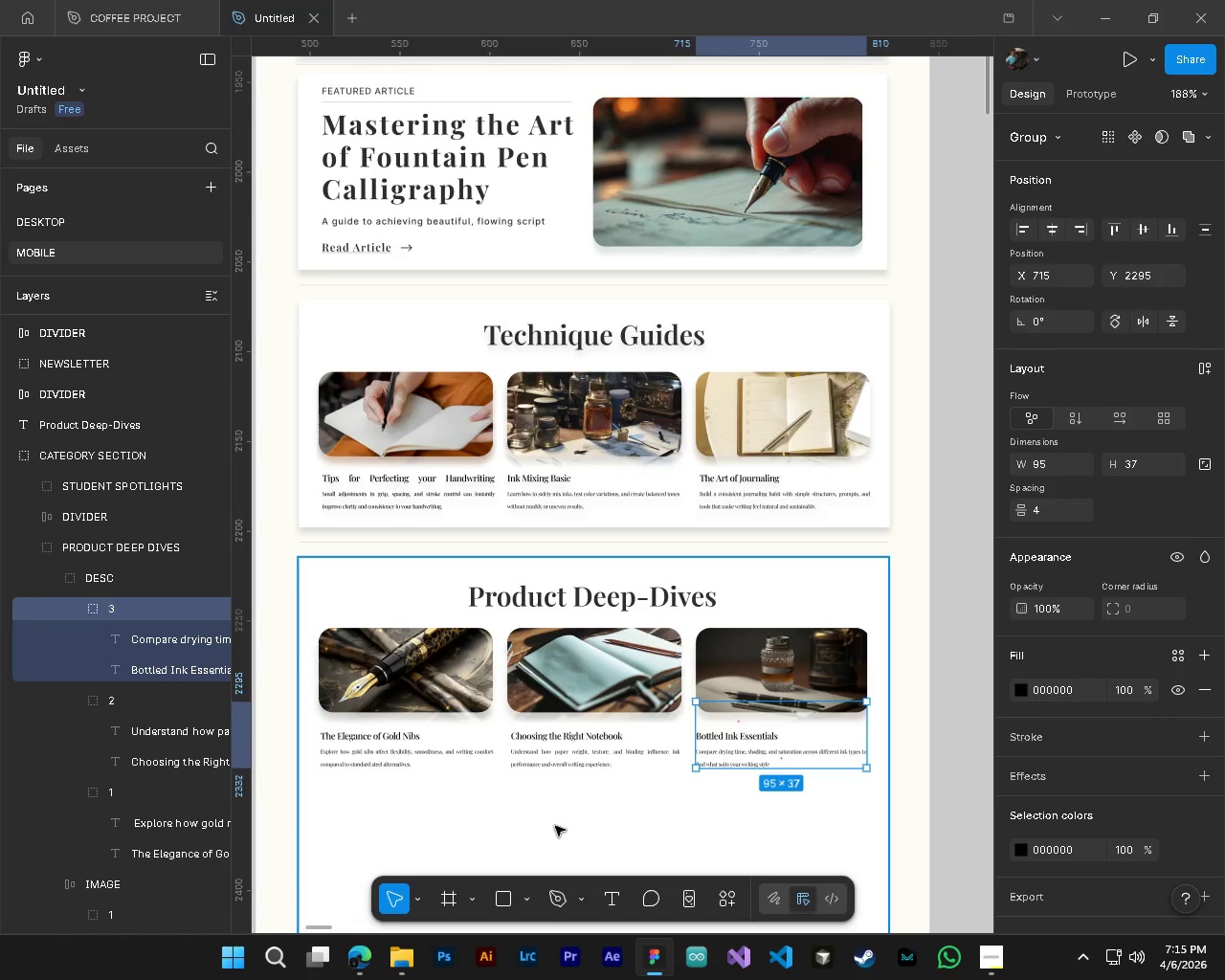 
hold_key(key=AltLeft, duration=0.62)
 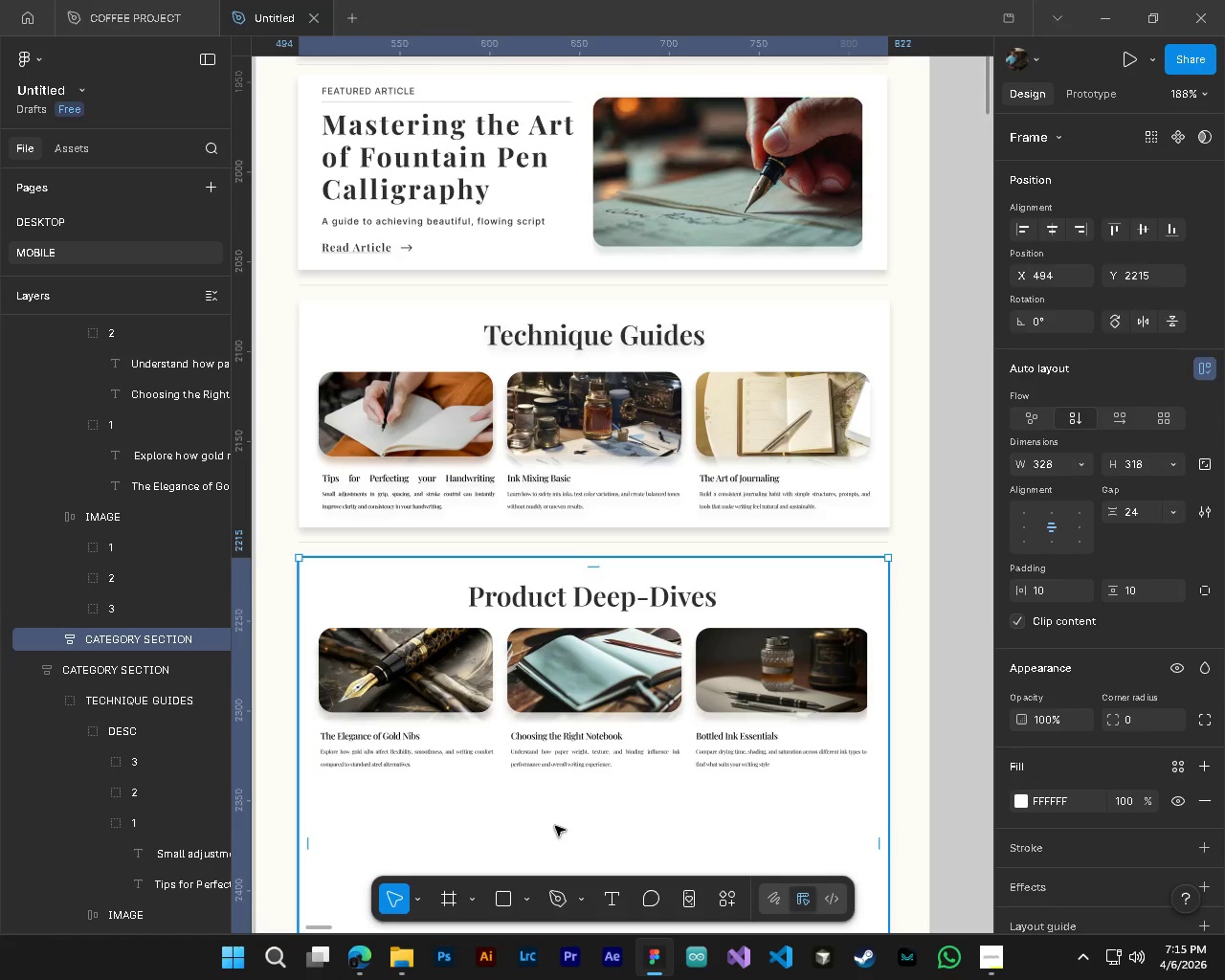 
hold_key(key=ControlLeft, duration=0.66)
 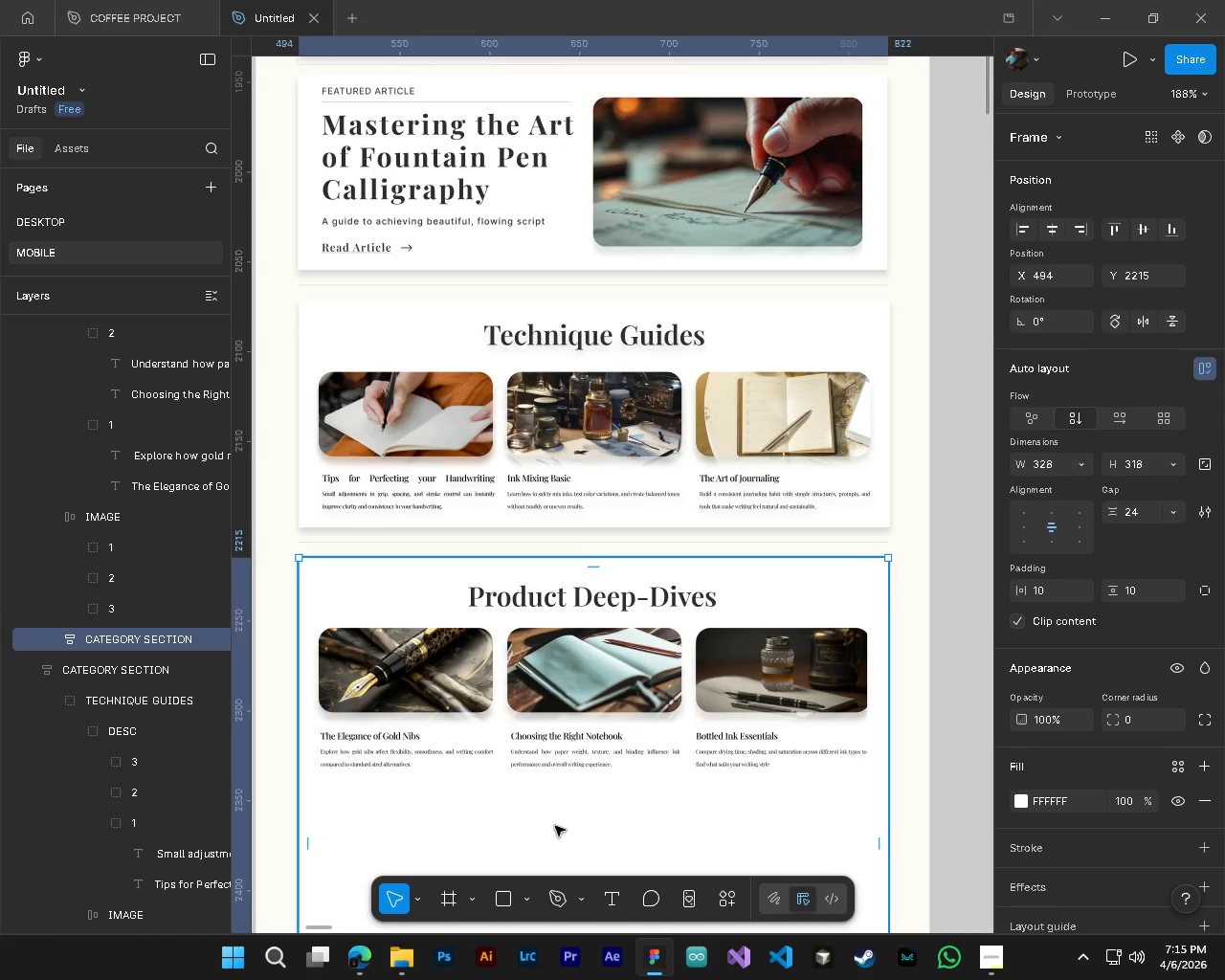 
key(Control+ControlLeft)
 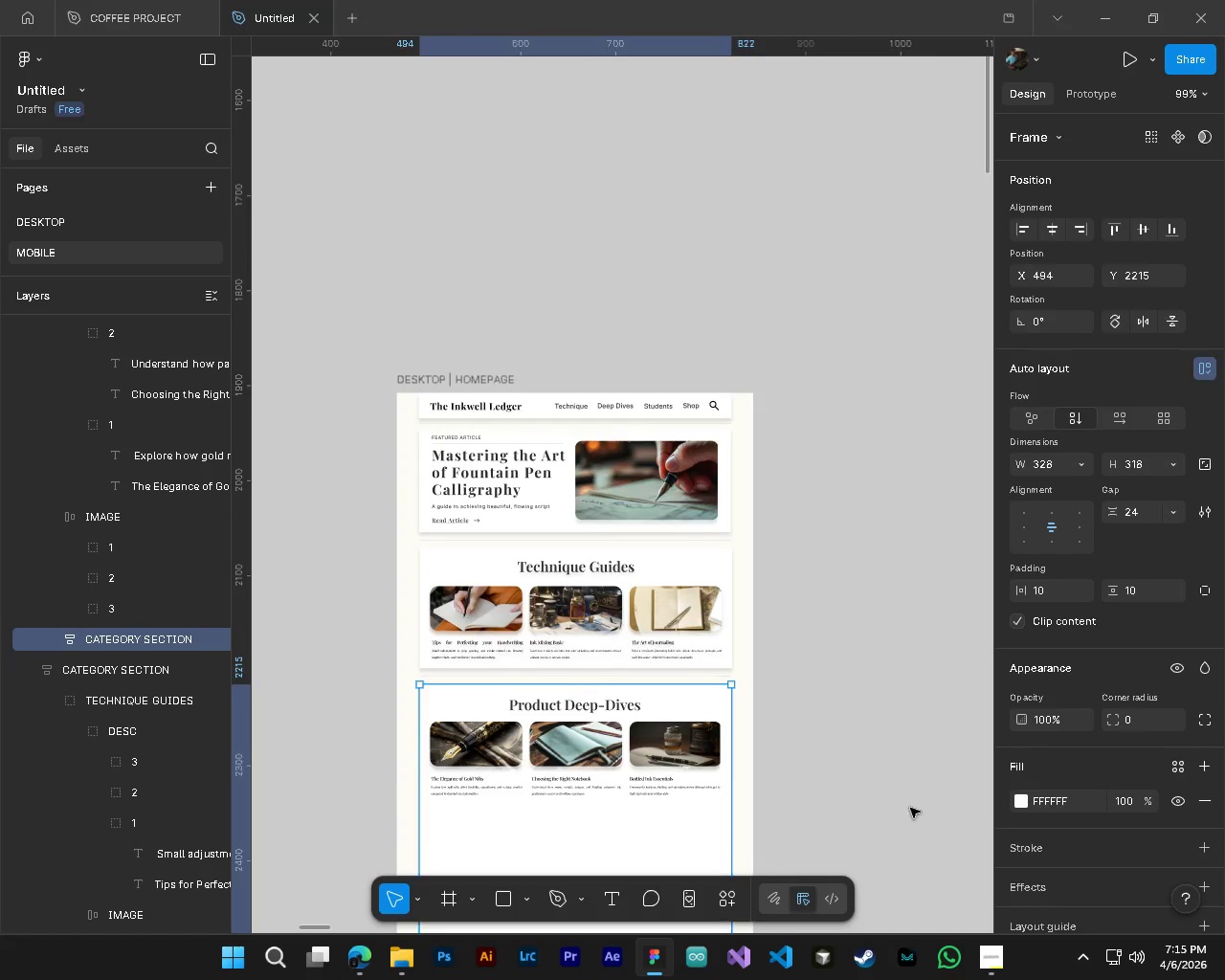 
key(Alt+Control+AltLeft)
 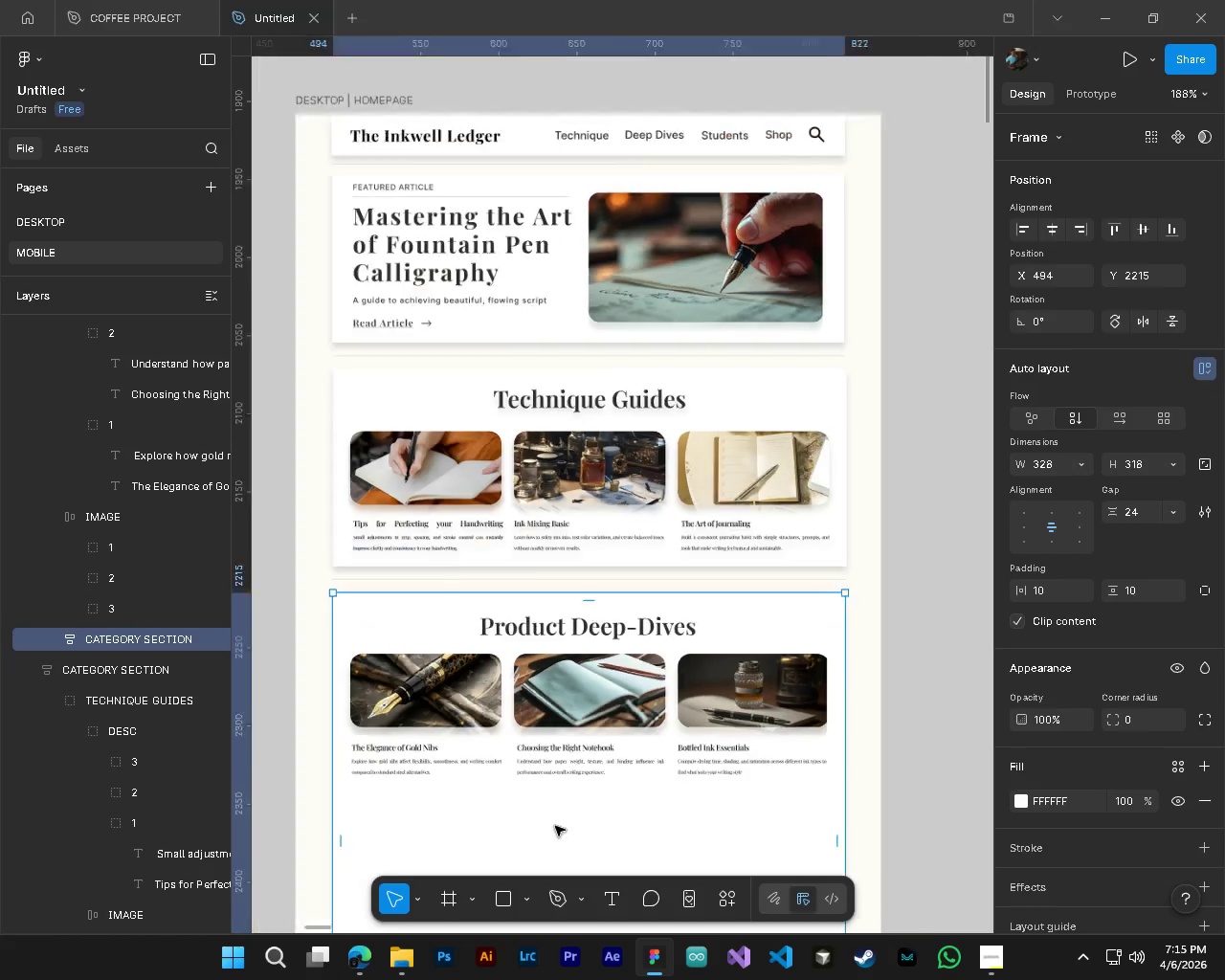 
scroll: coordinate [715, 786], scroll_direction: down, amount: 10.0
 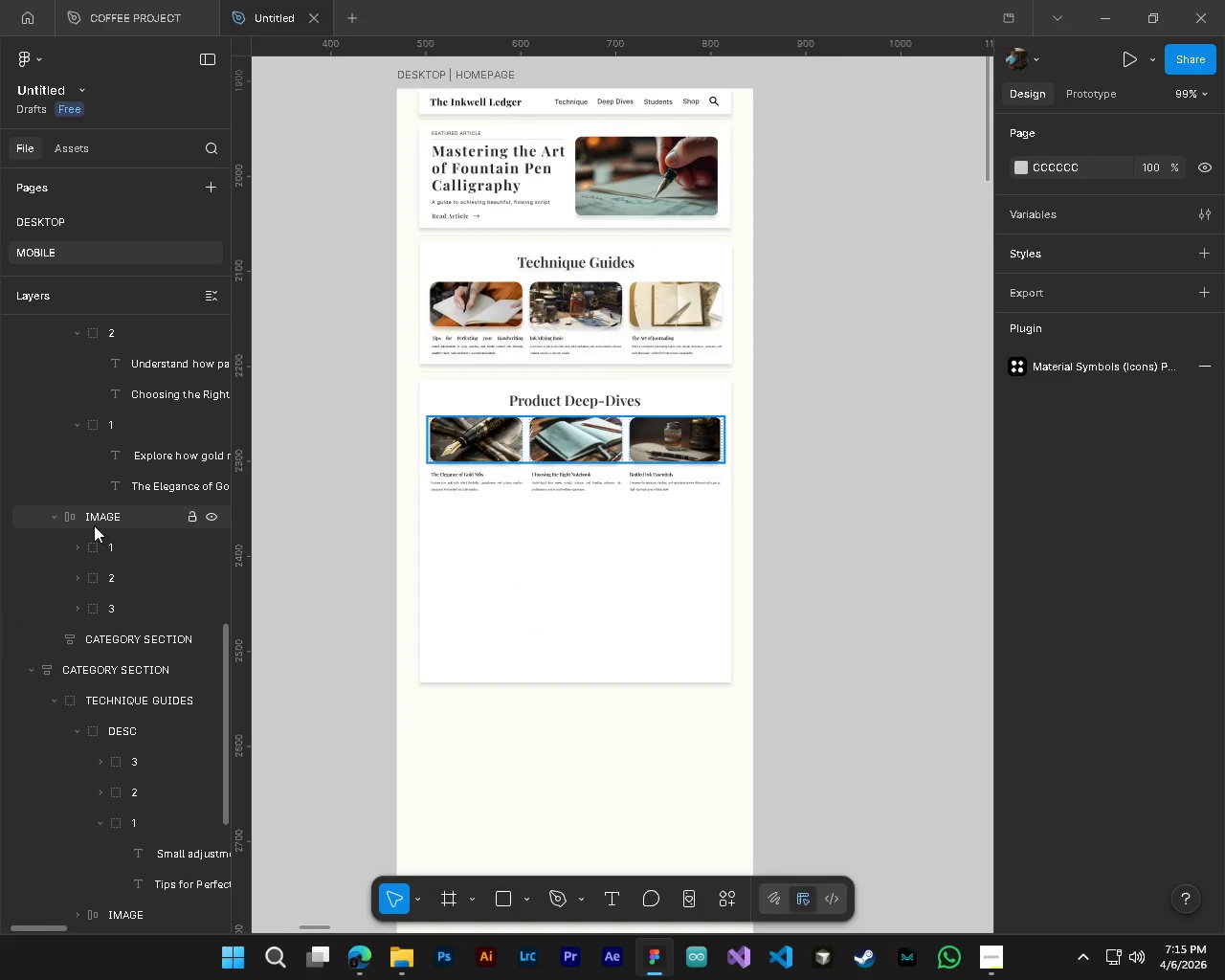 
left_click([531, 643])
 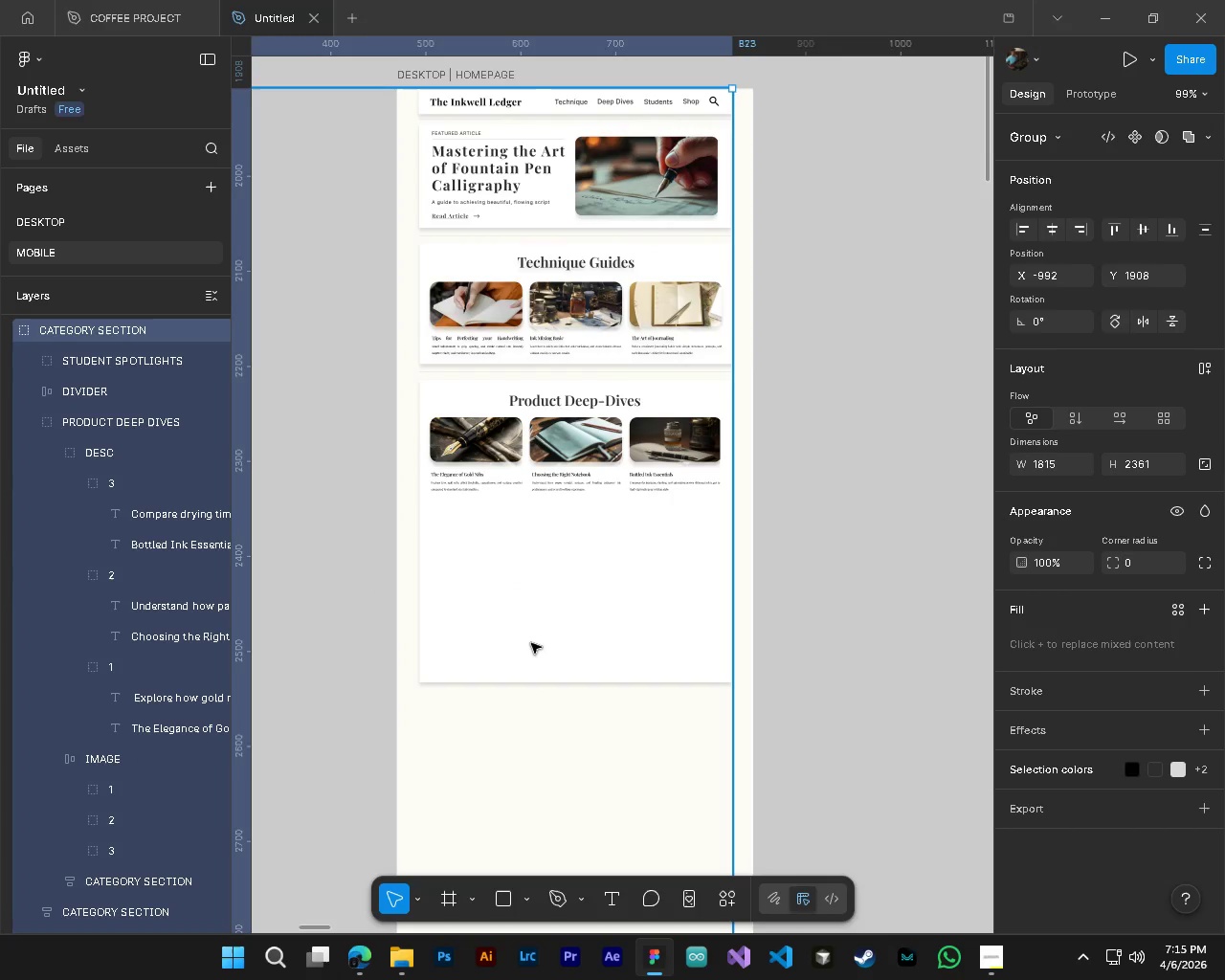 
key(Alt+Control+AltLeft)
 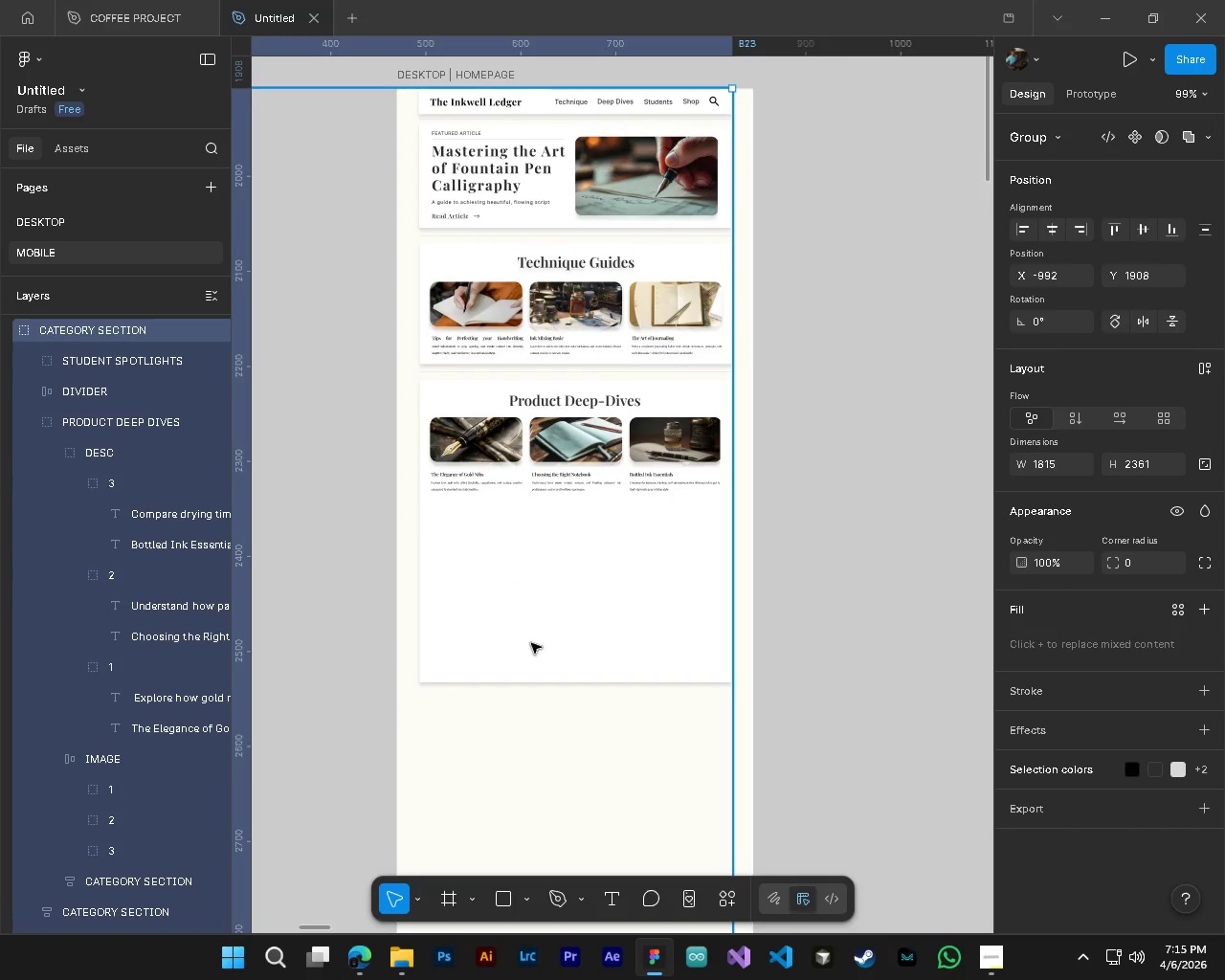 
hold_key(key=ControlLeft, duration=0.31)
 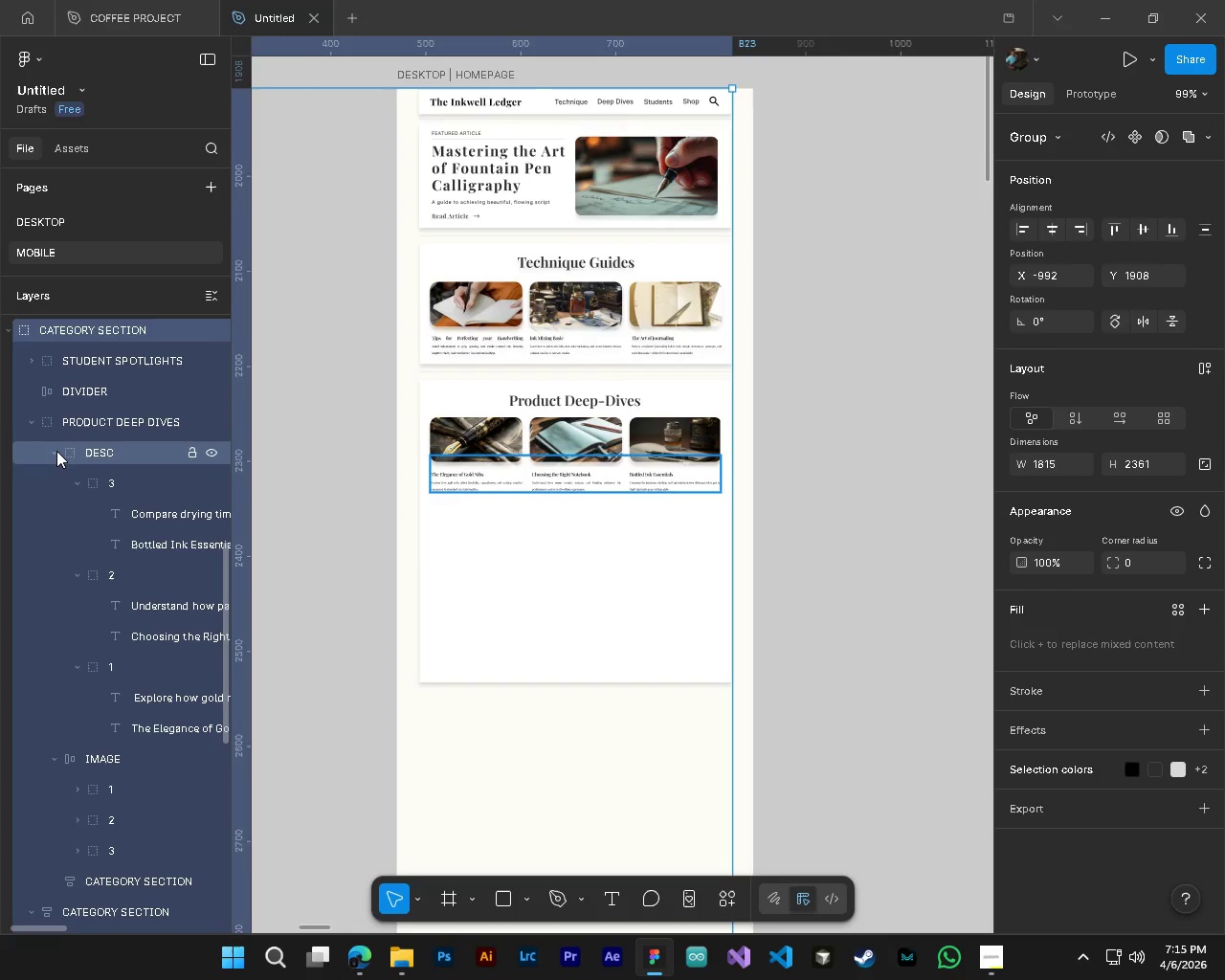 
left_click([56, 451])
 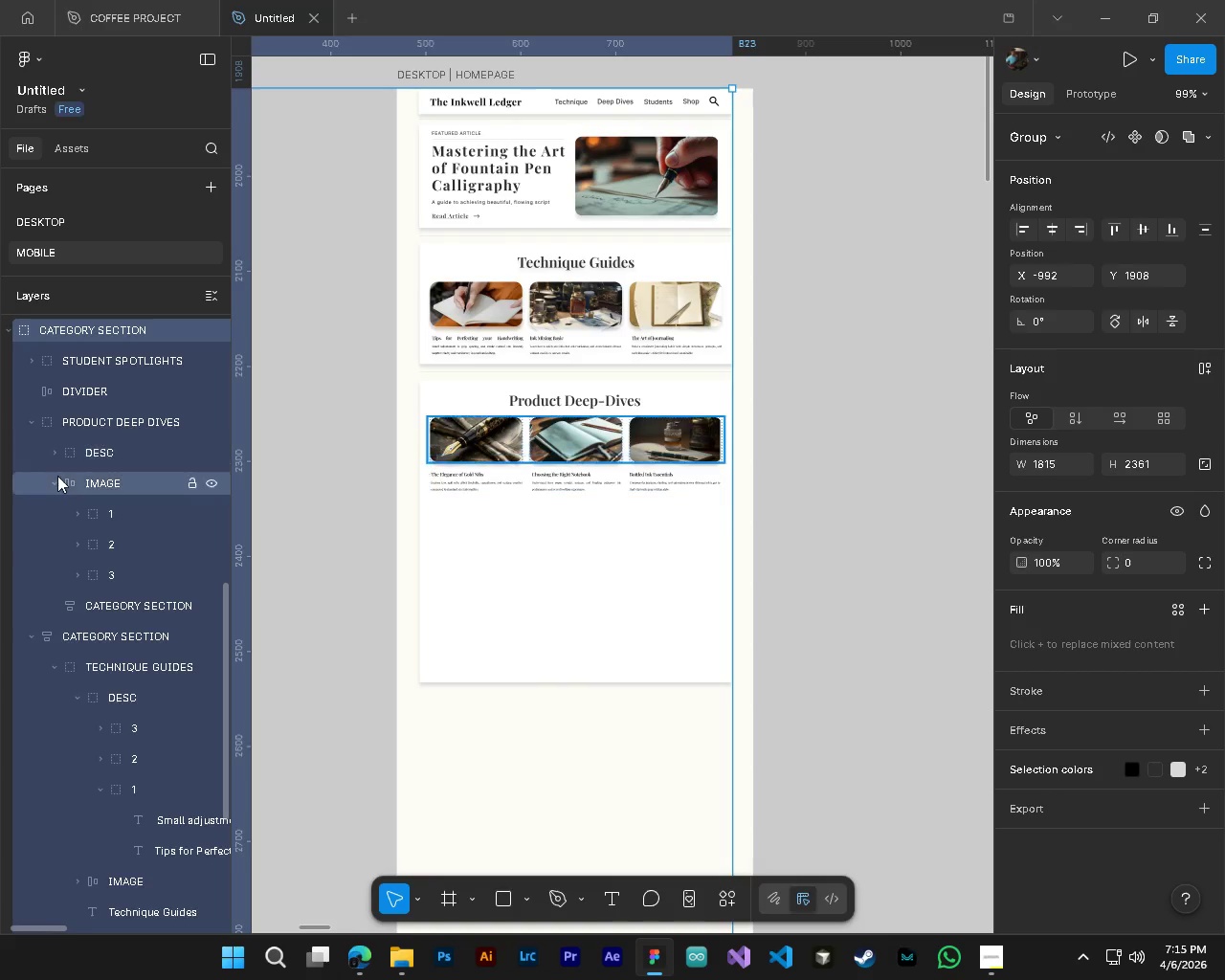 
left_click([56, 478])
 